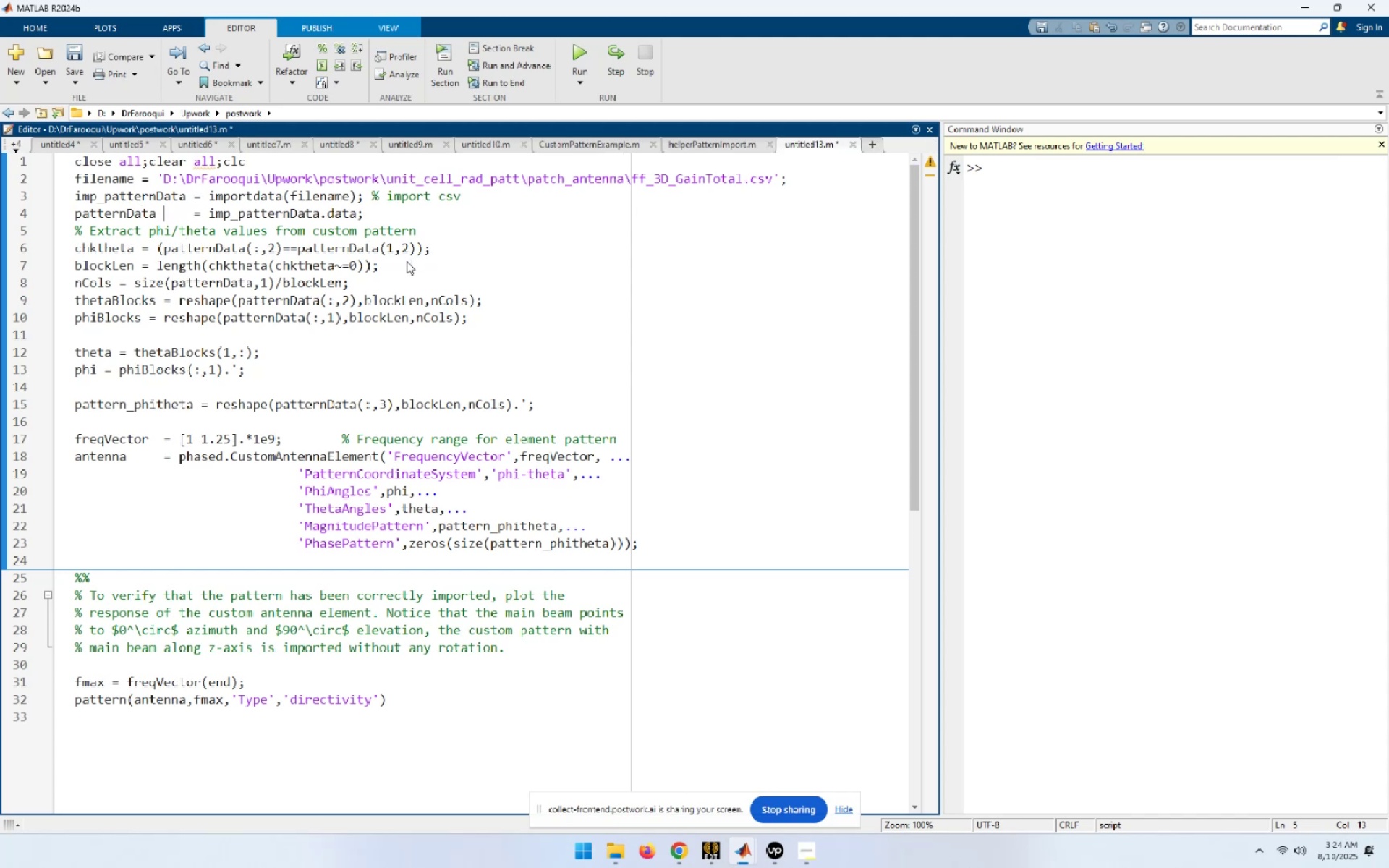 
key(ArrowUp)
 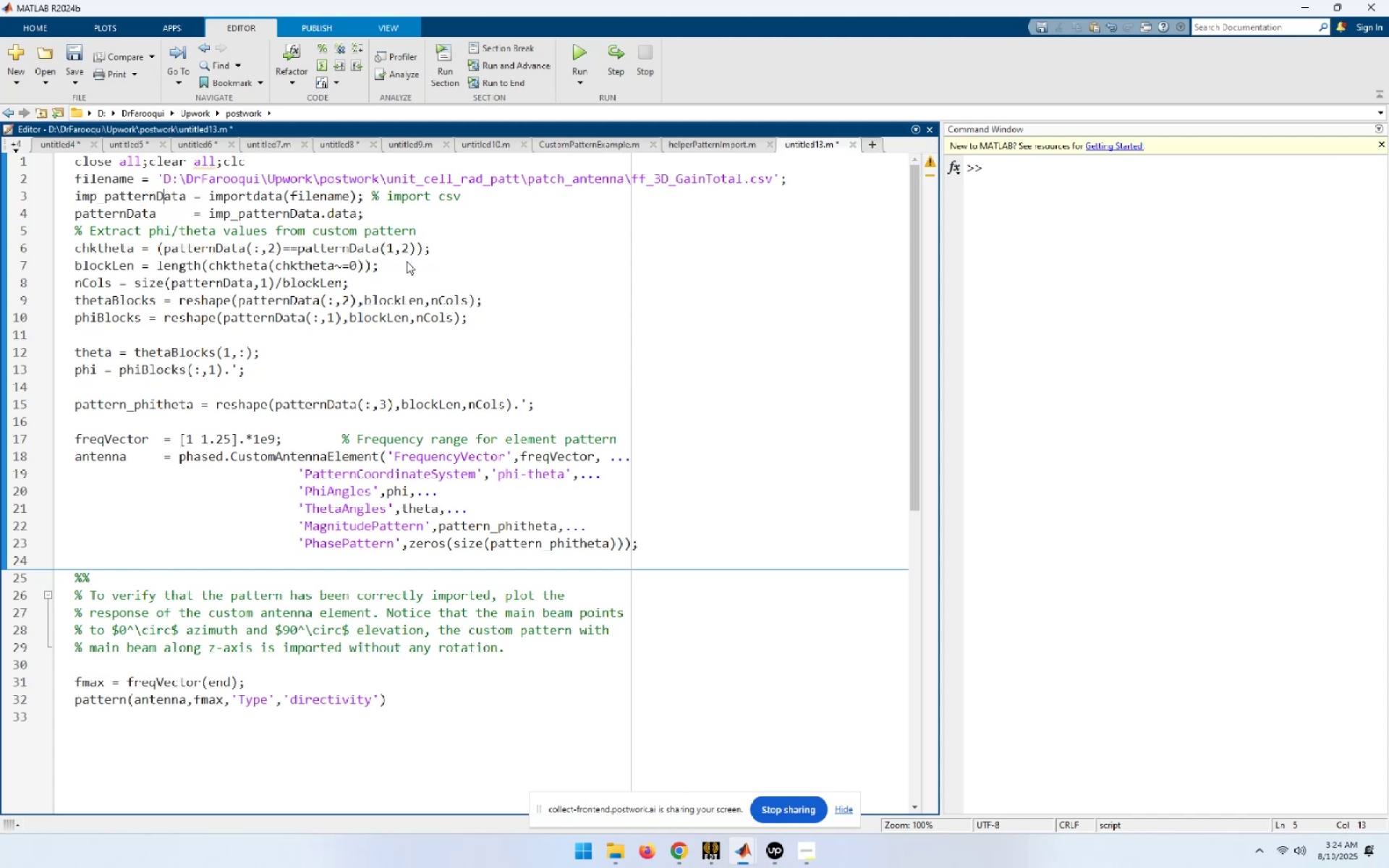 
key(ArrowRight)
 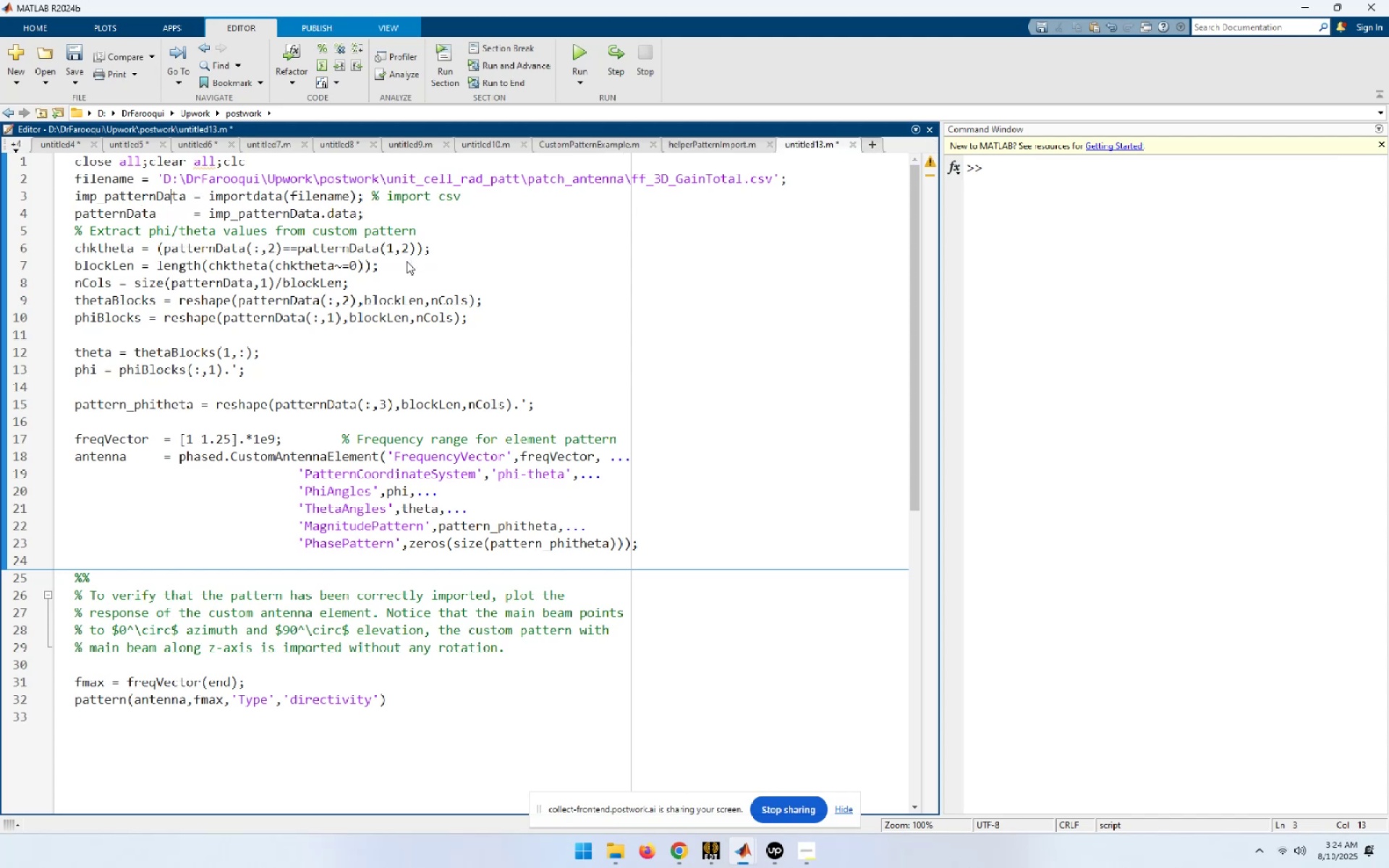 
key(ArrowRight)
 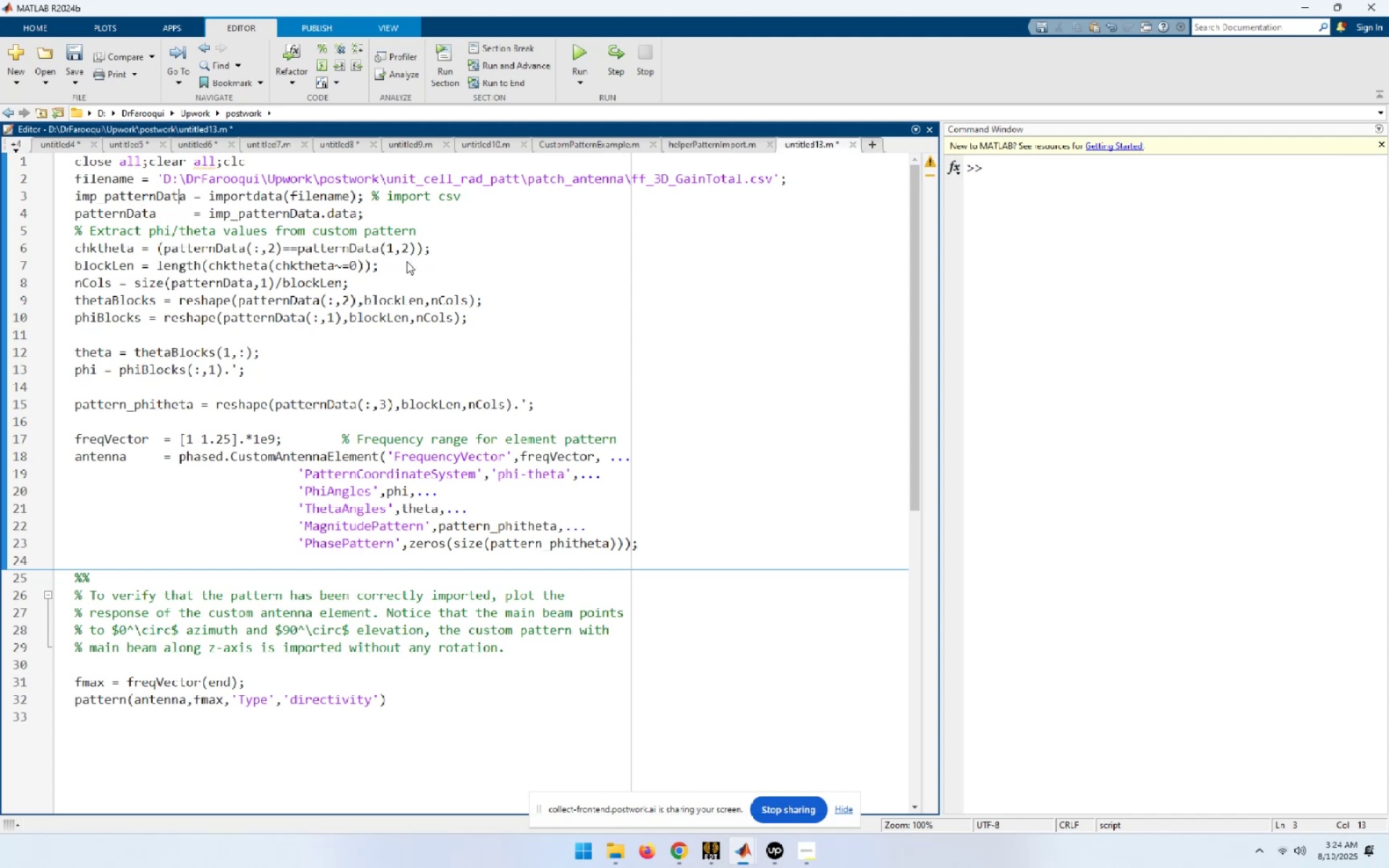 
key(ArrowUp)
 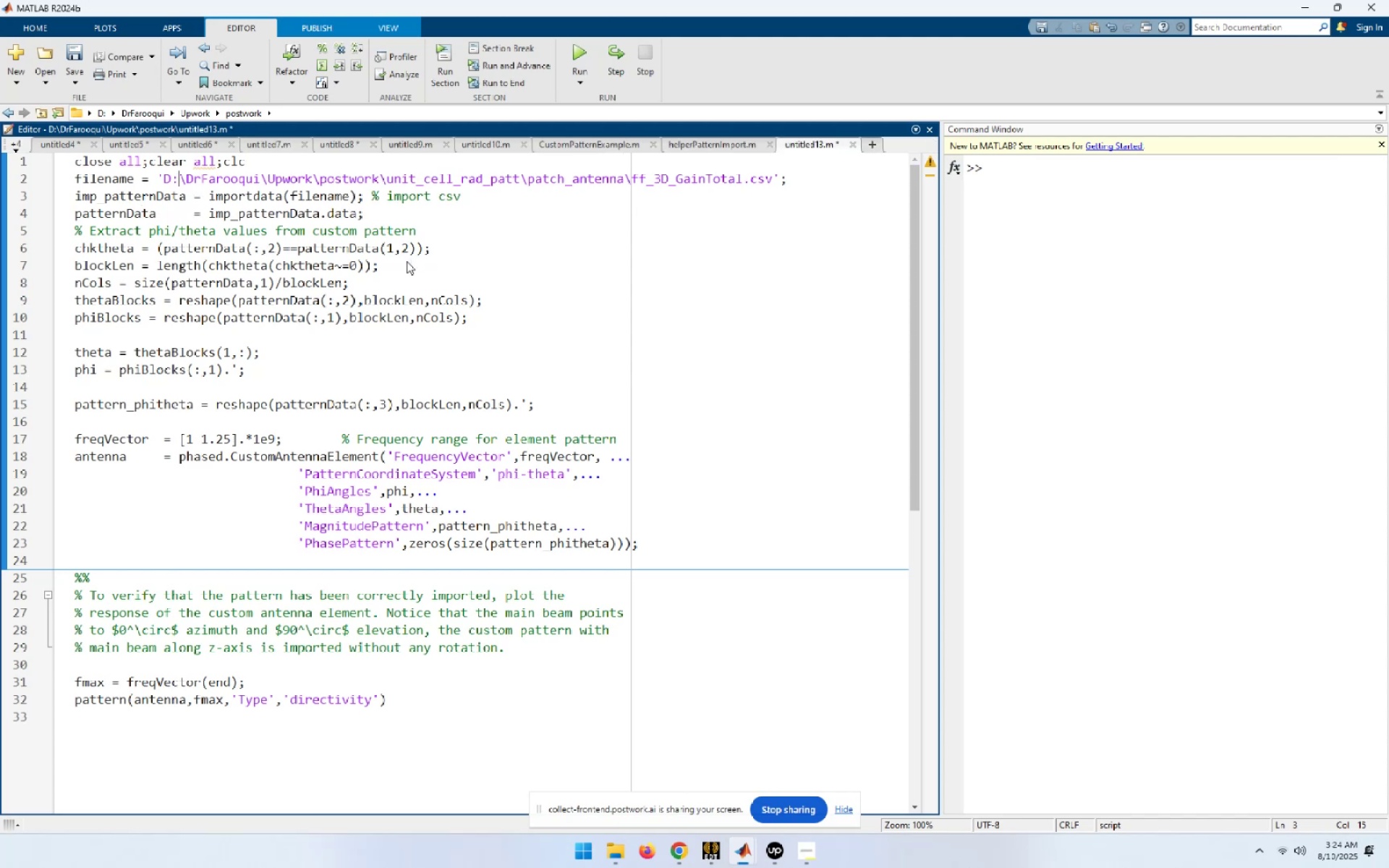 
key(ArrowLeft)
 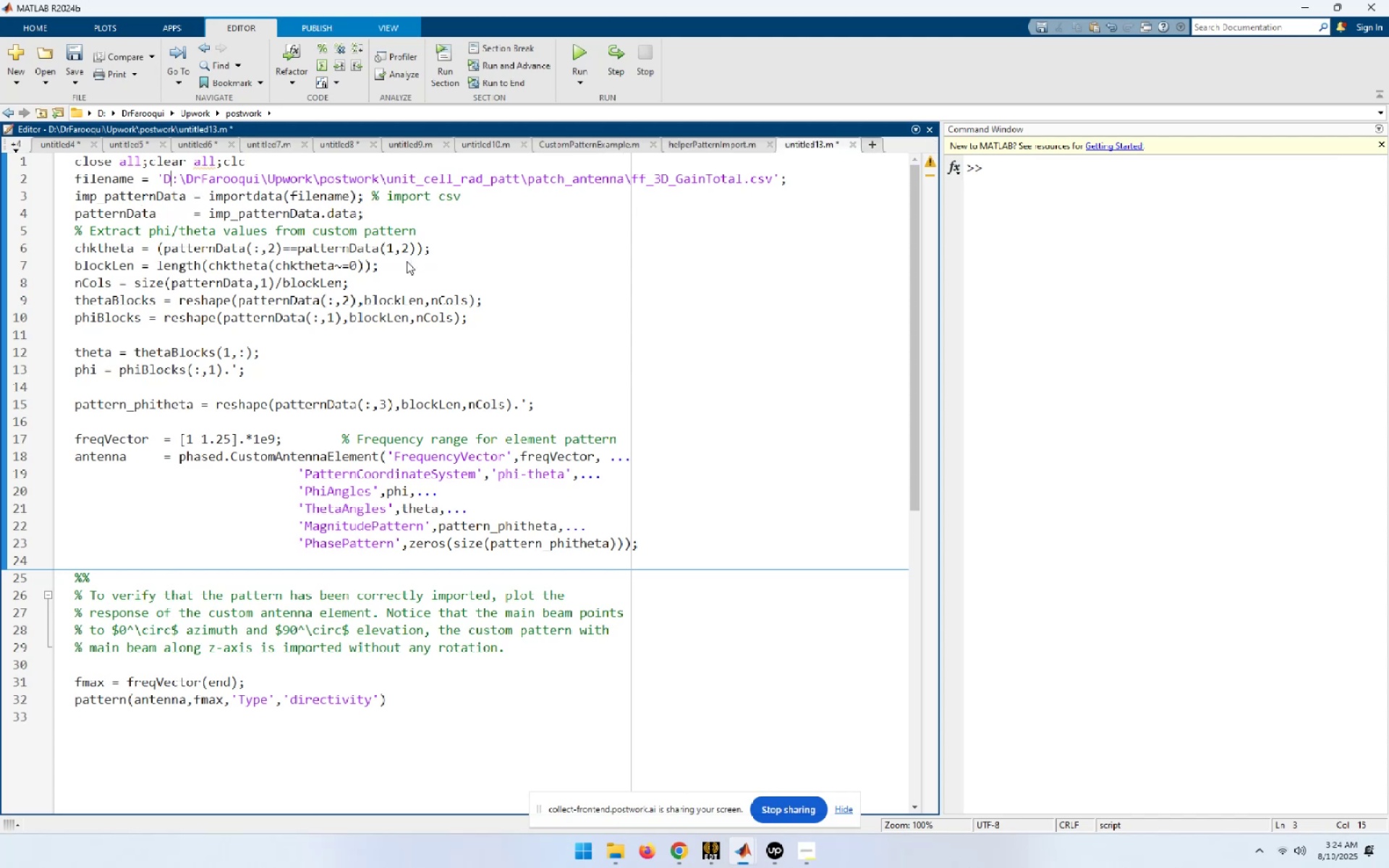 
key(ArrowLeft)
 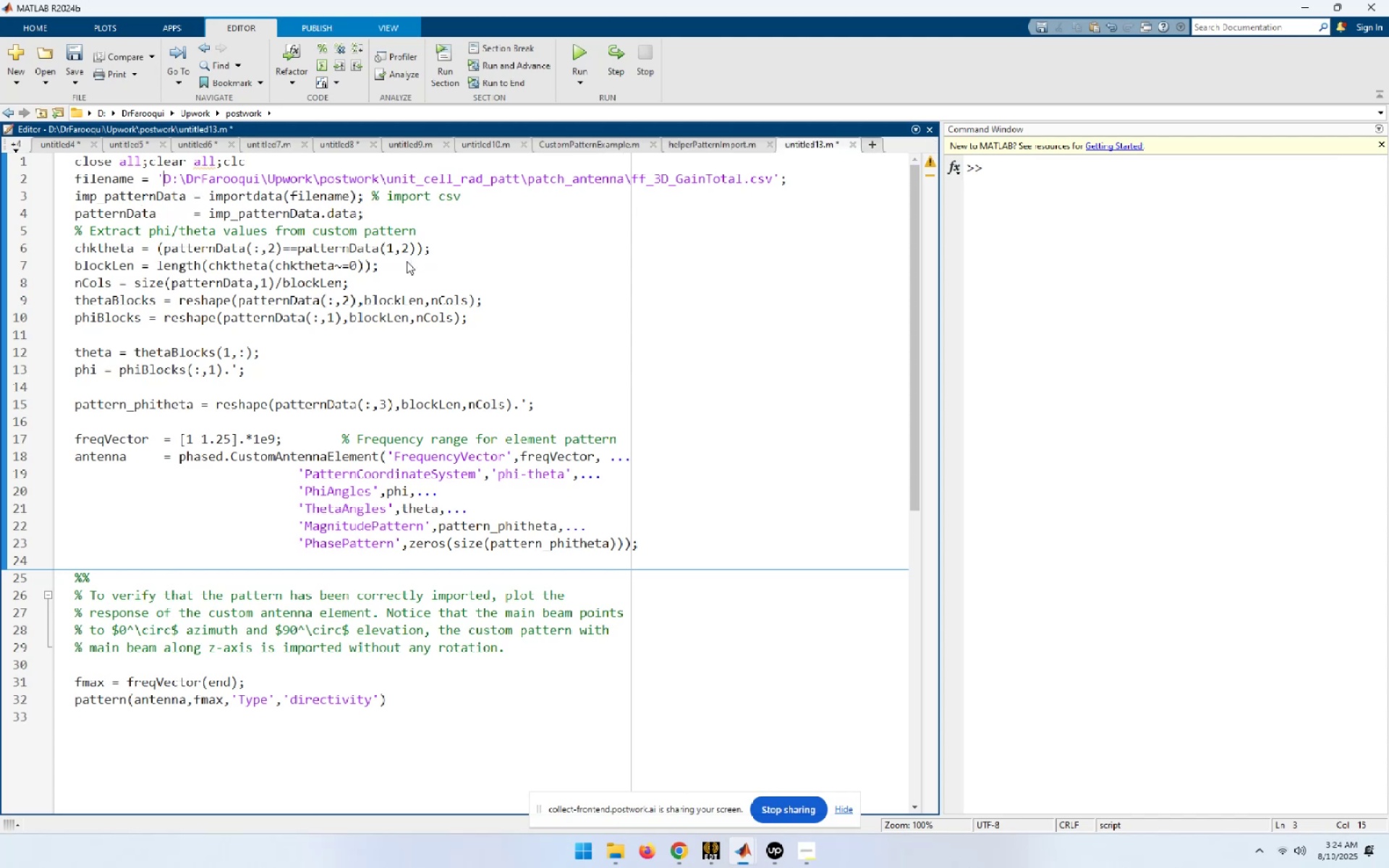 
key(ArrowLeft)
 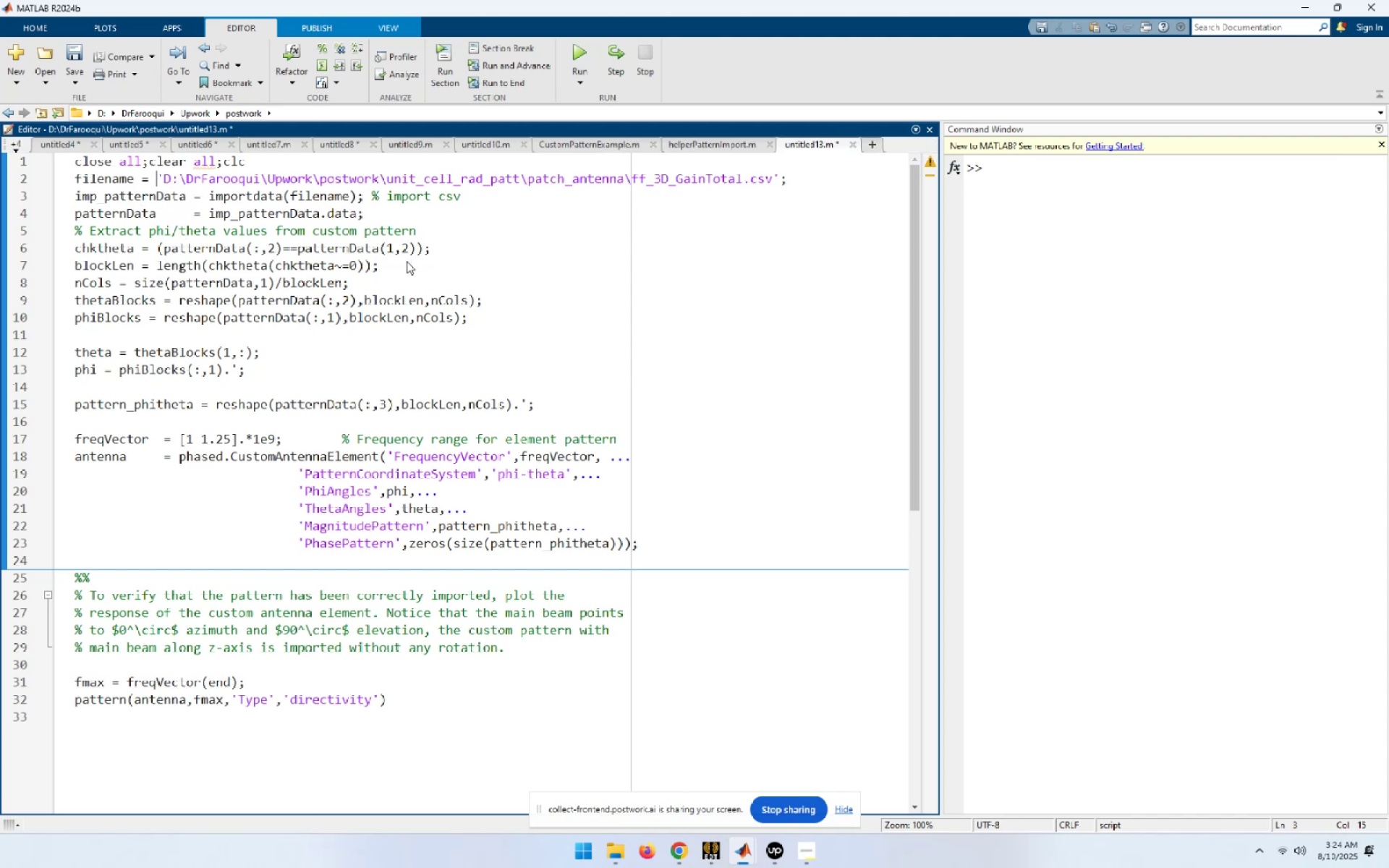 
key(ArrowLeft)
 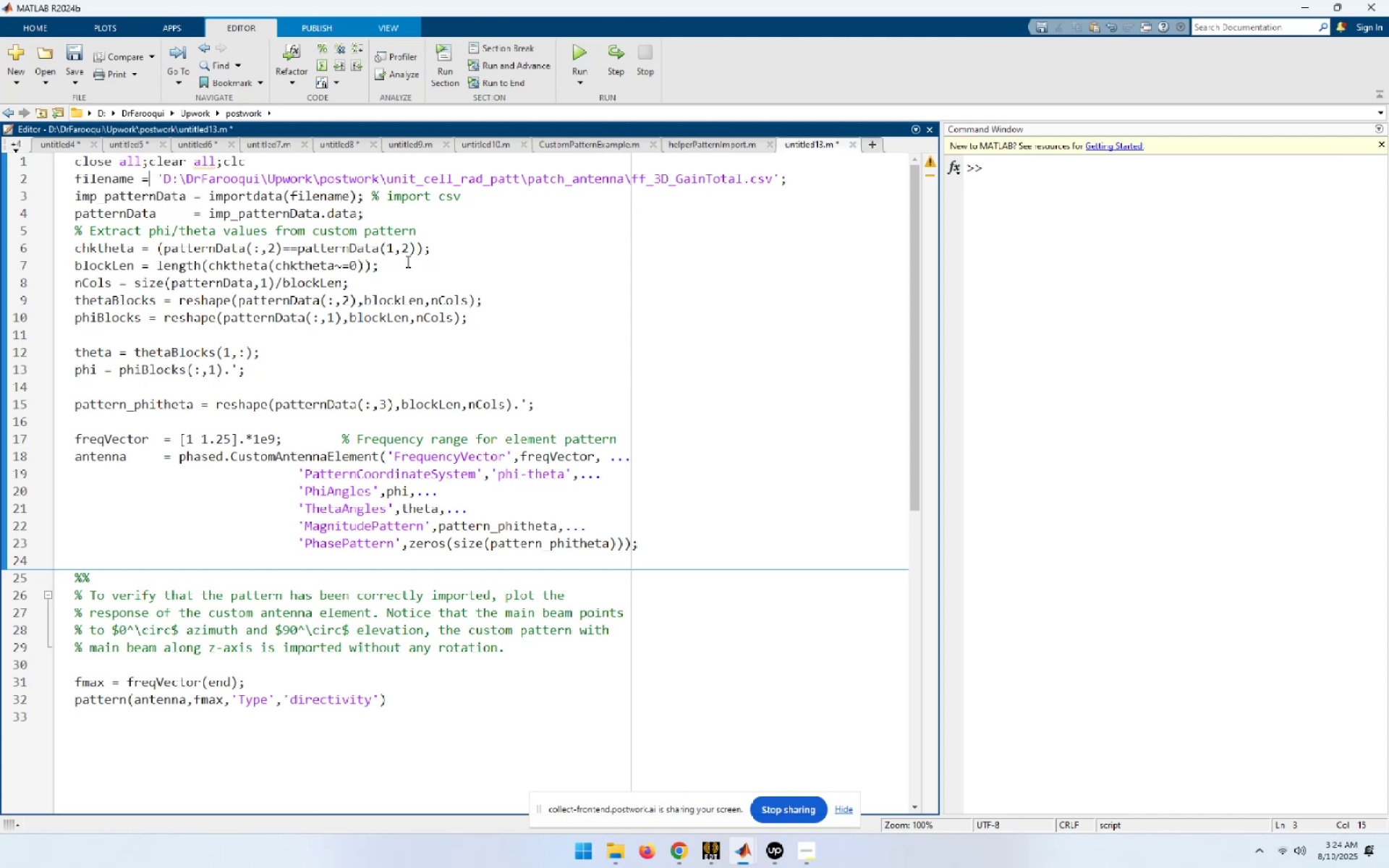 
key(ArrowLeft)
 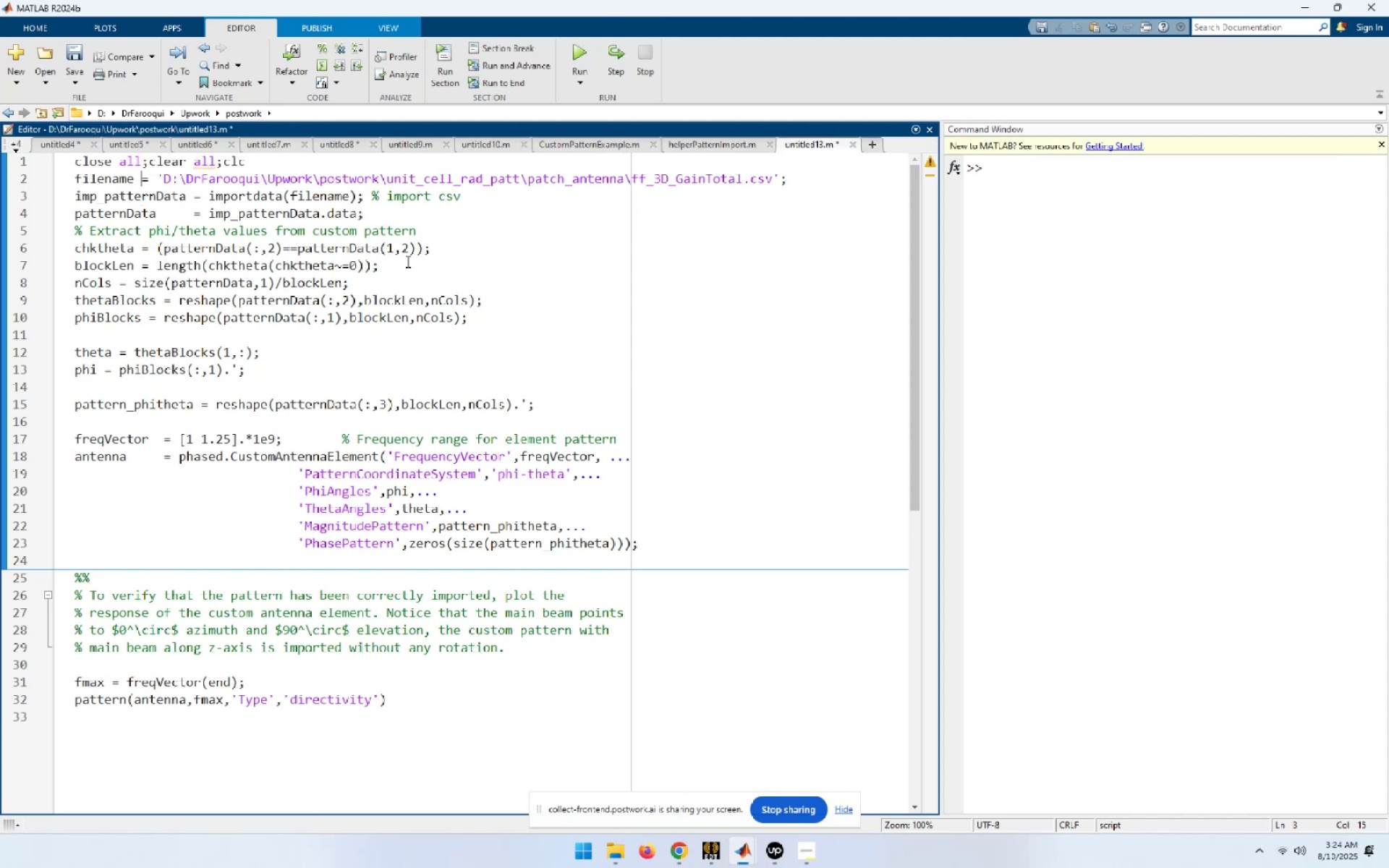 
key(Space)
 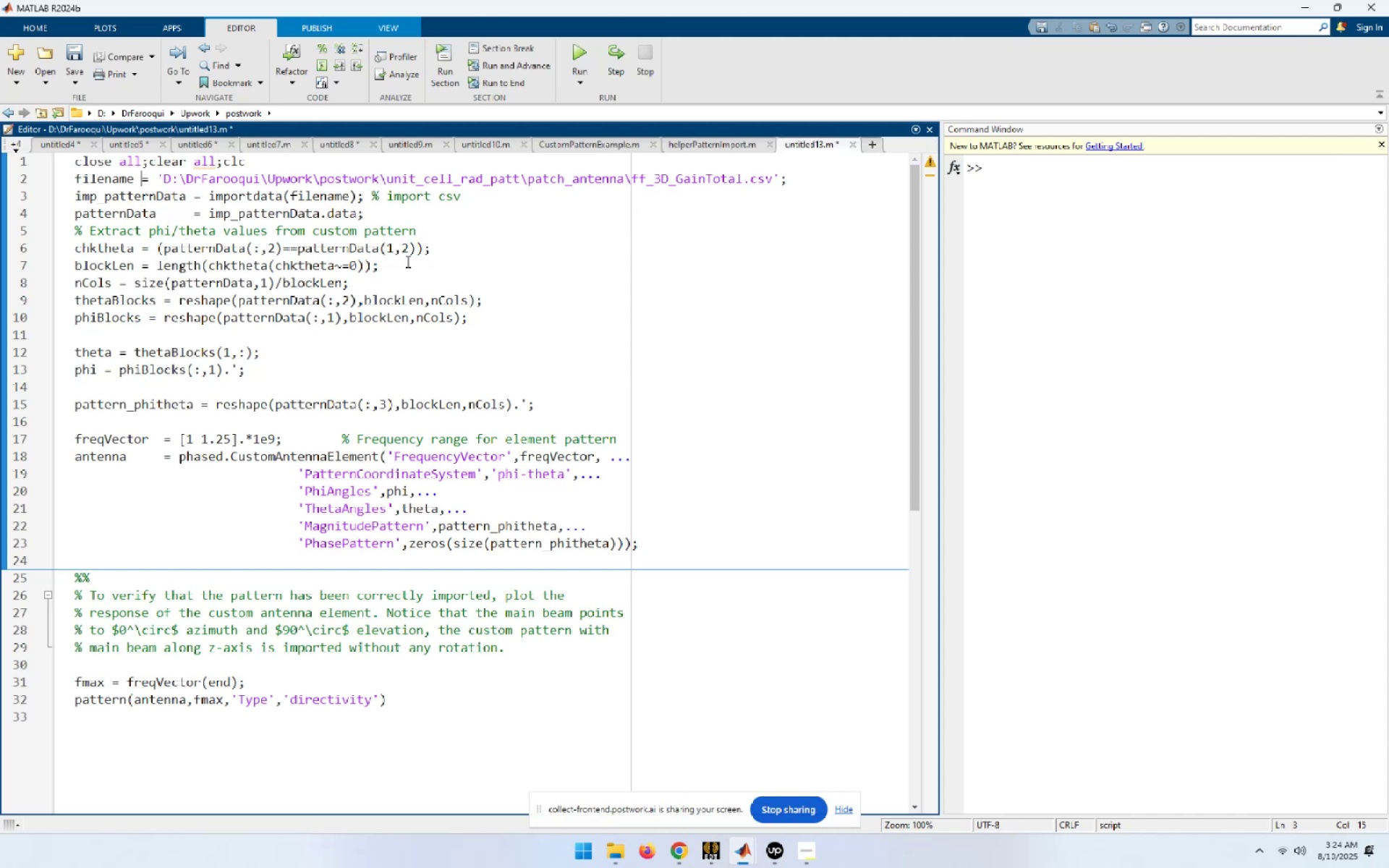 
key(Space)
 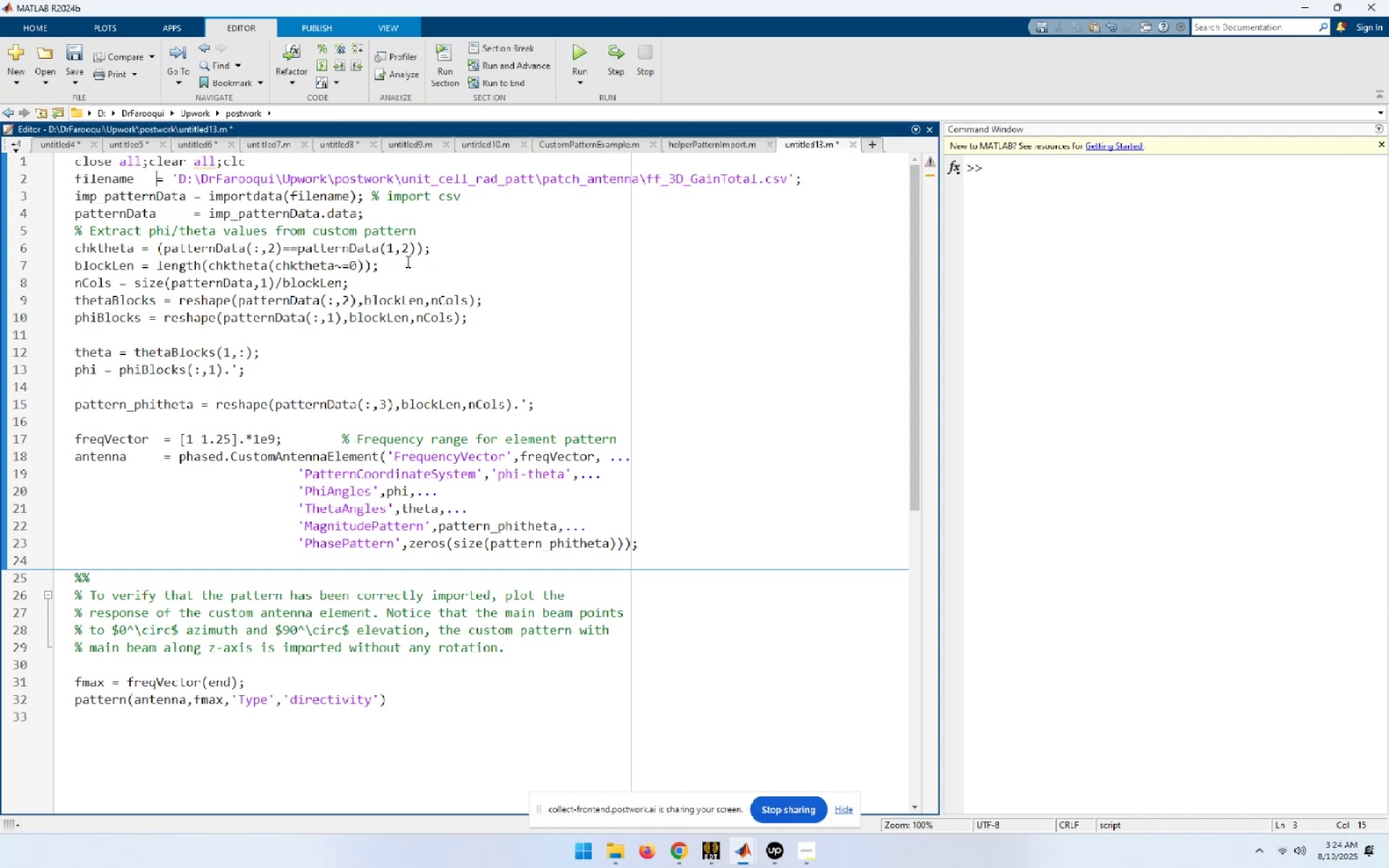 
key(Space)
 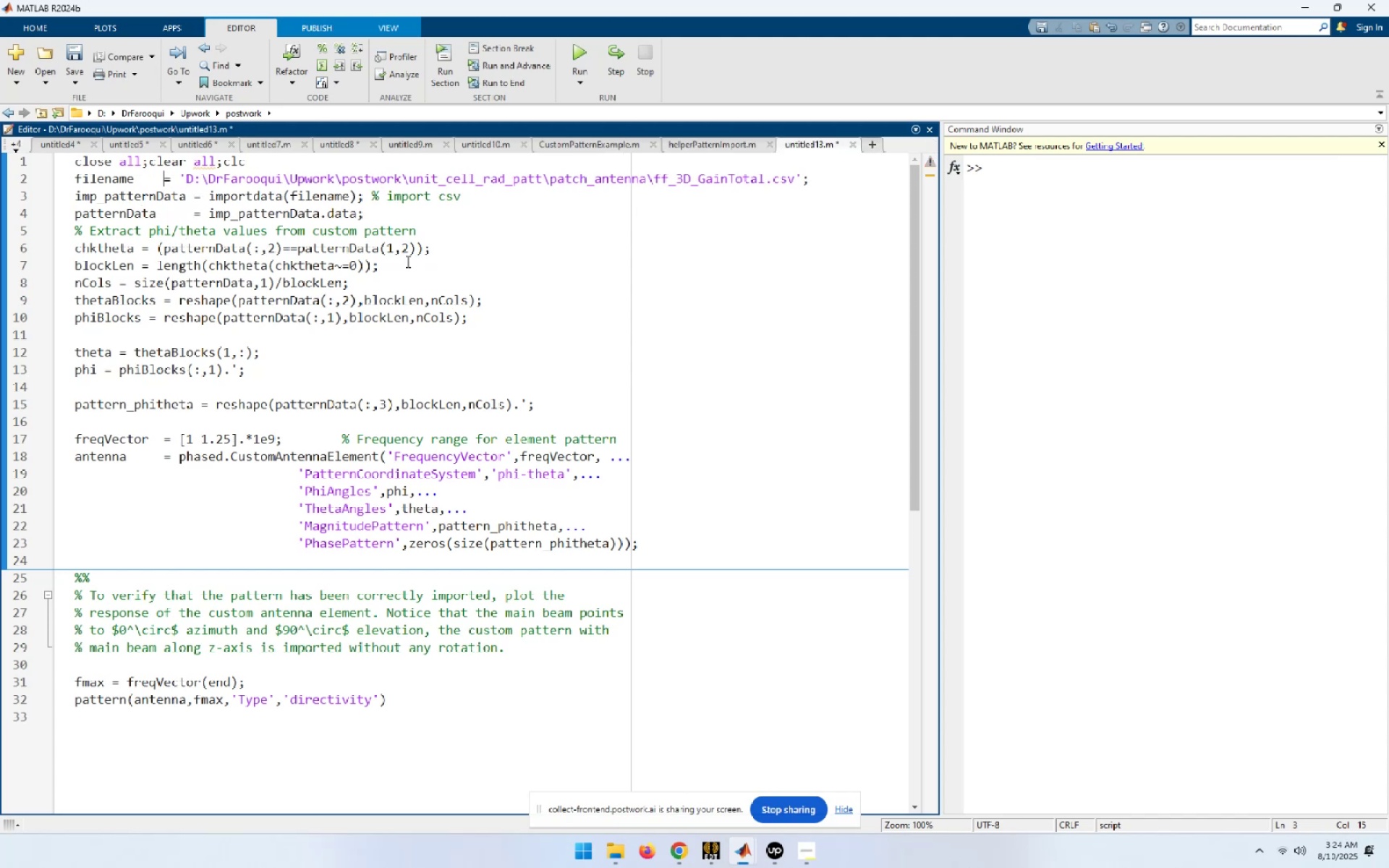 
key(Space)
 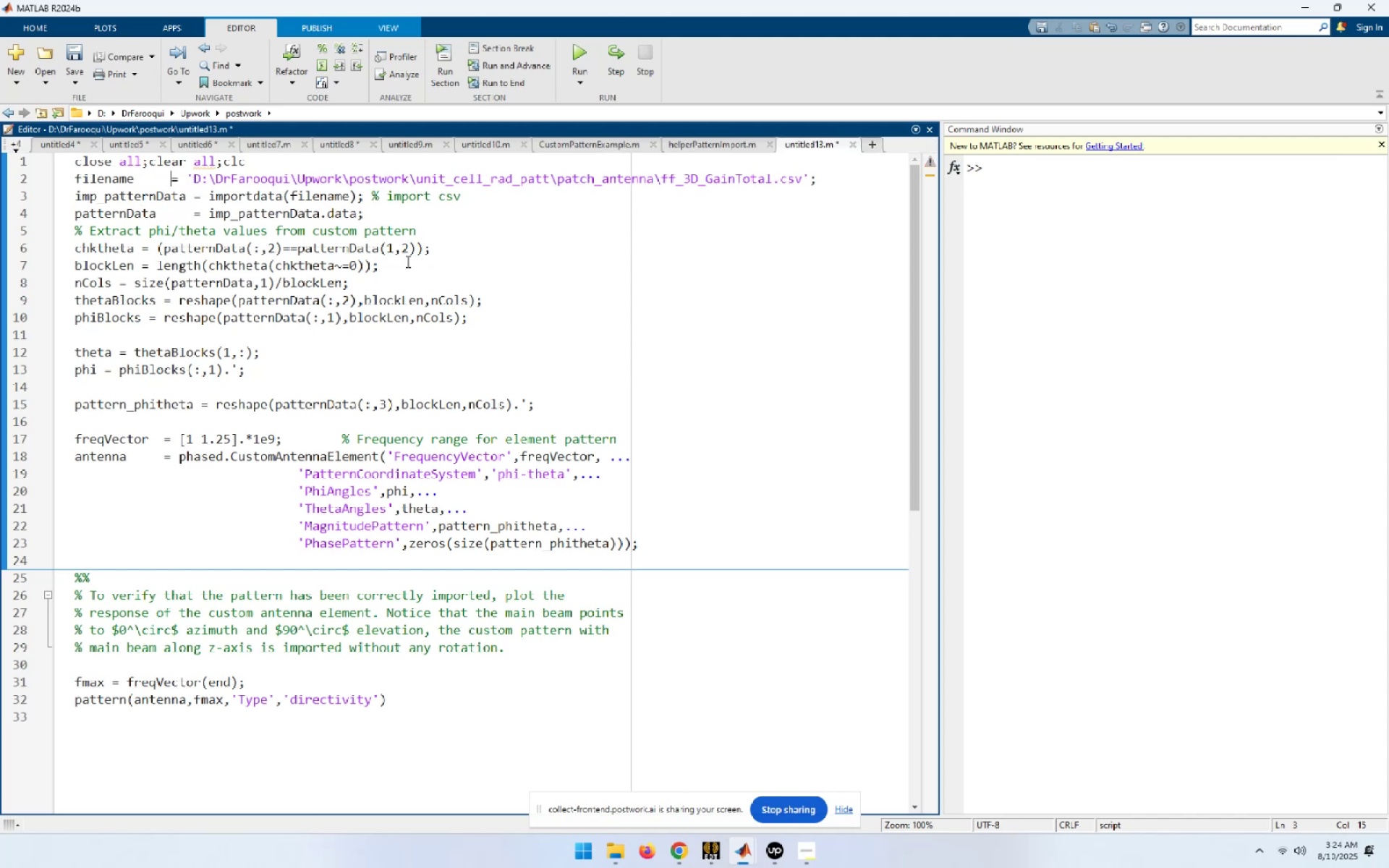 
key(Space)
 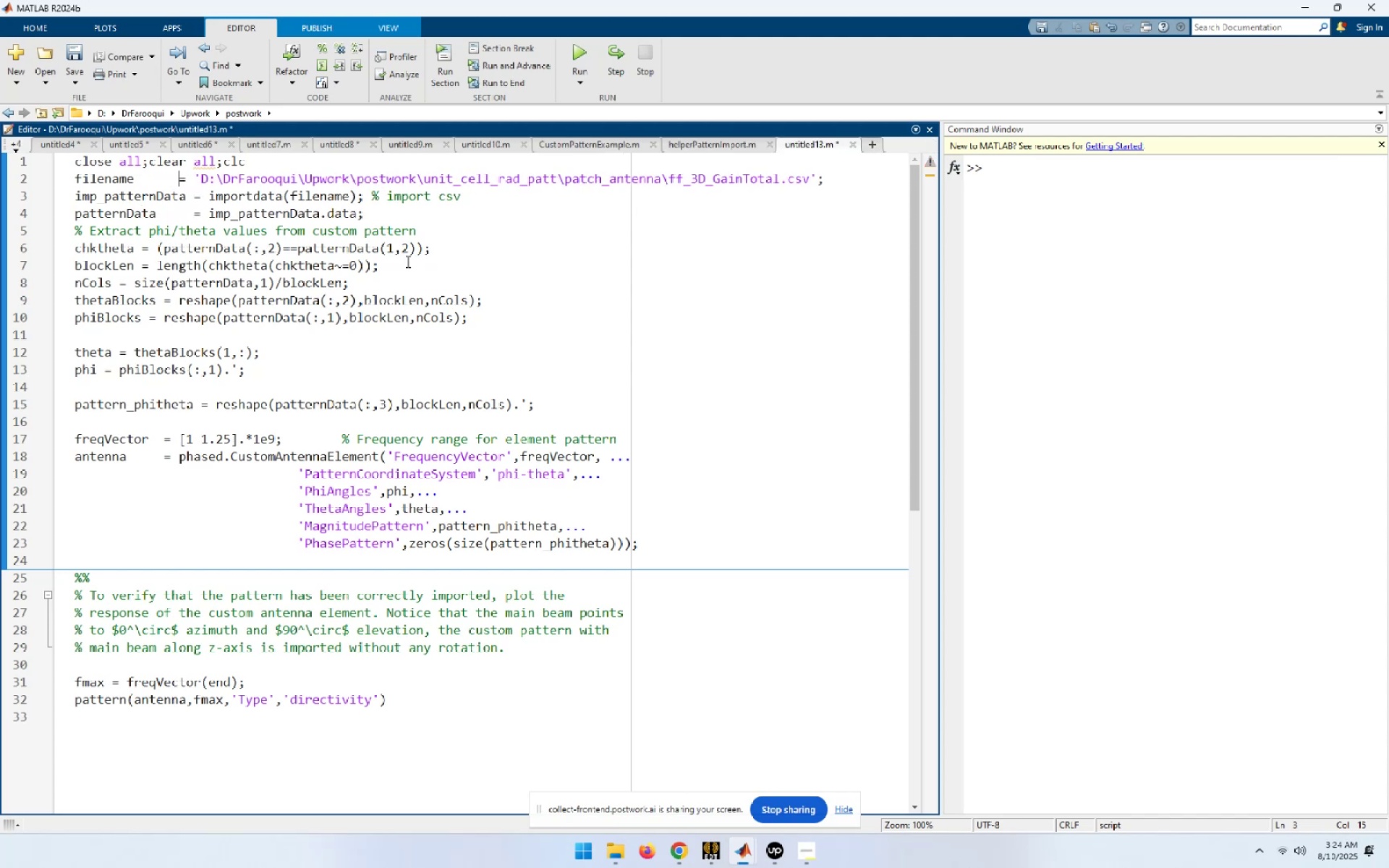 
key(Space)
 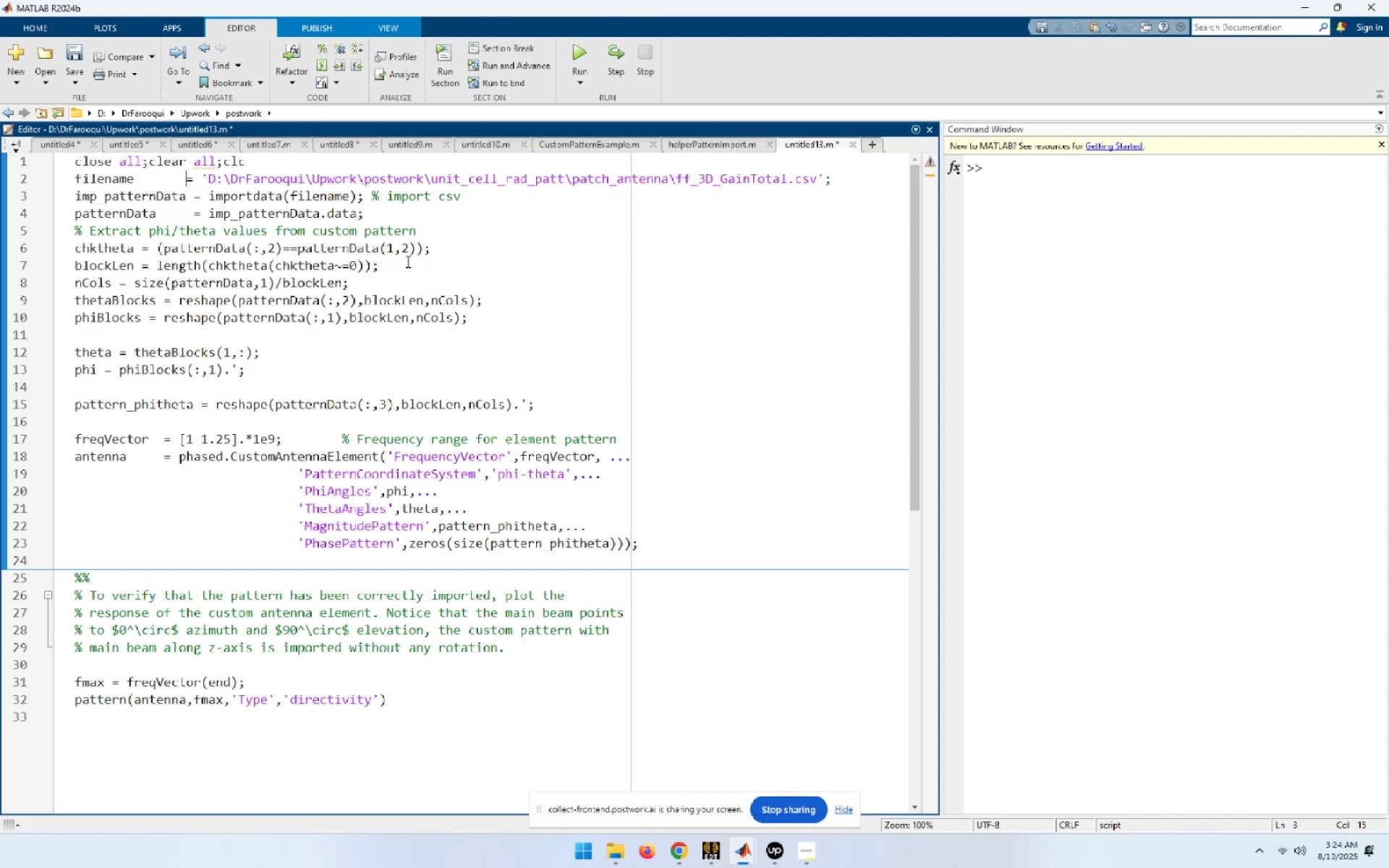 
key(Space)
 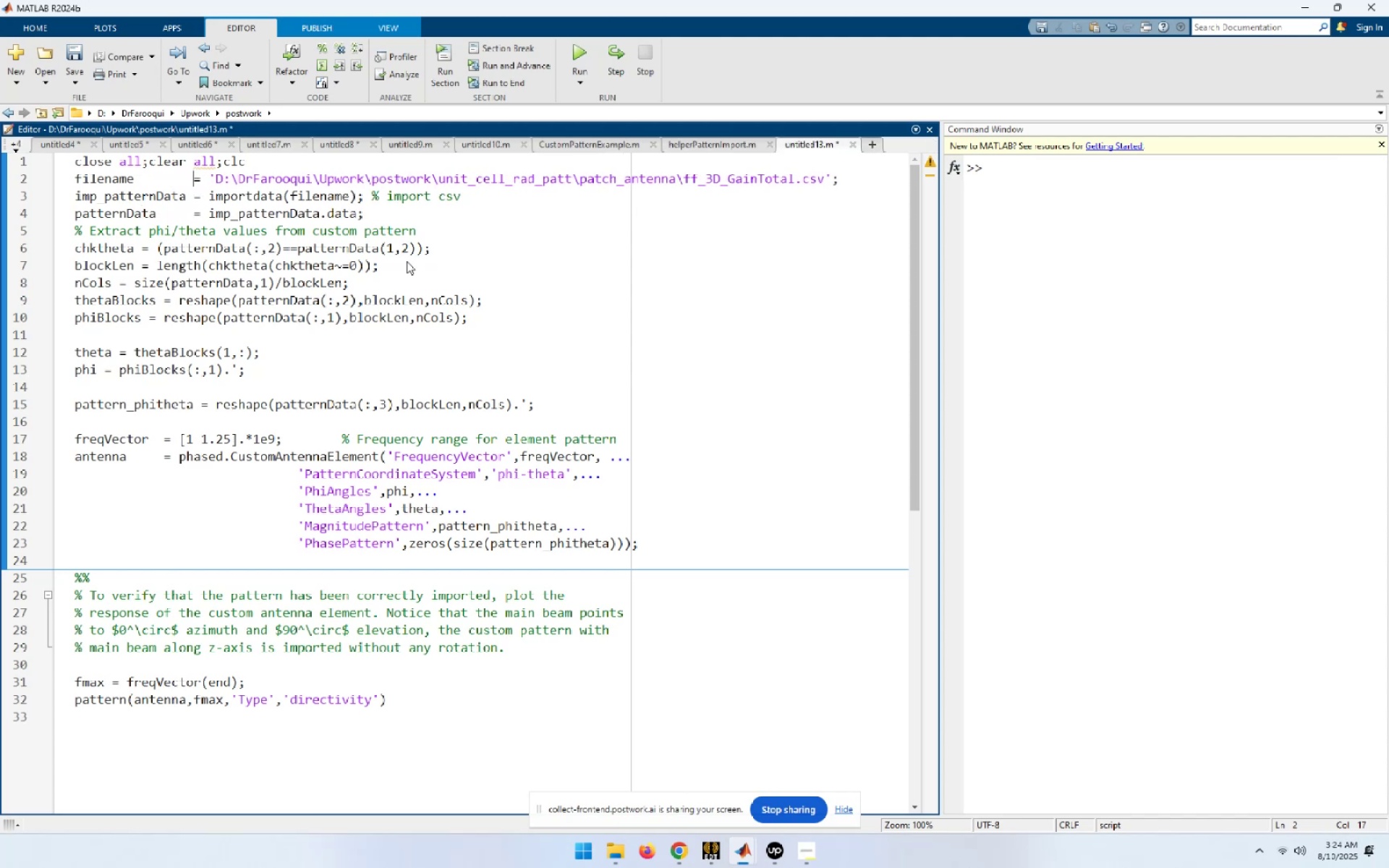 
key(ArrowDown)
 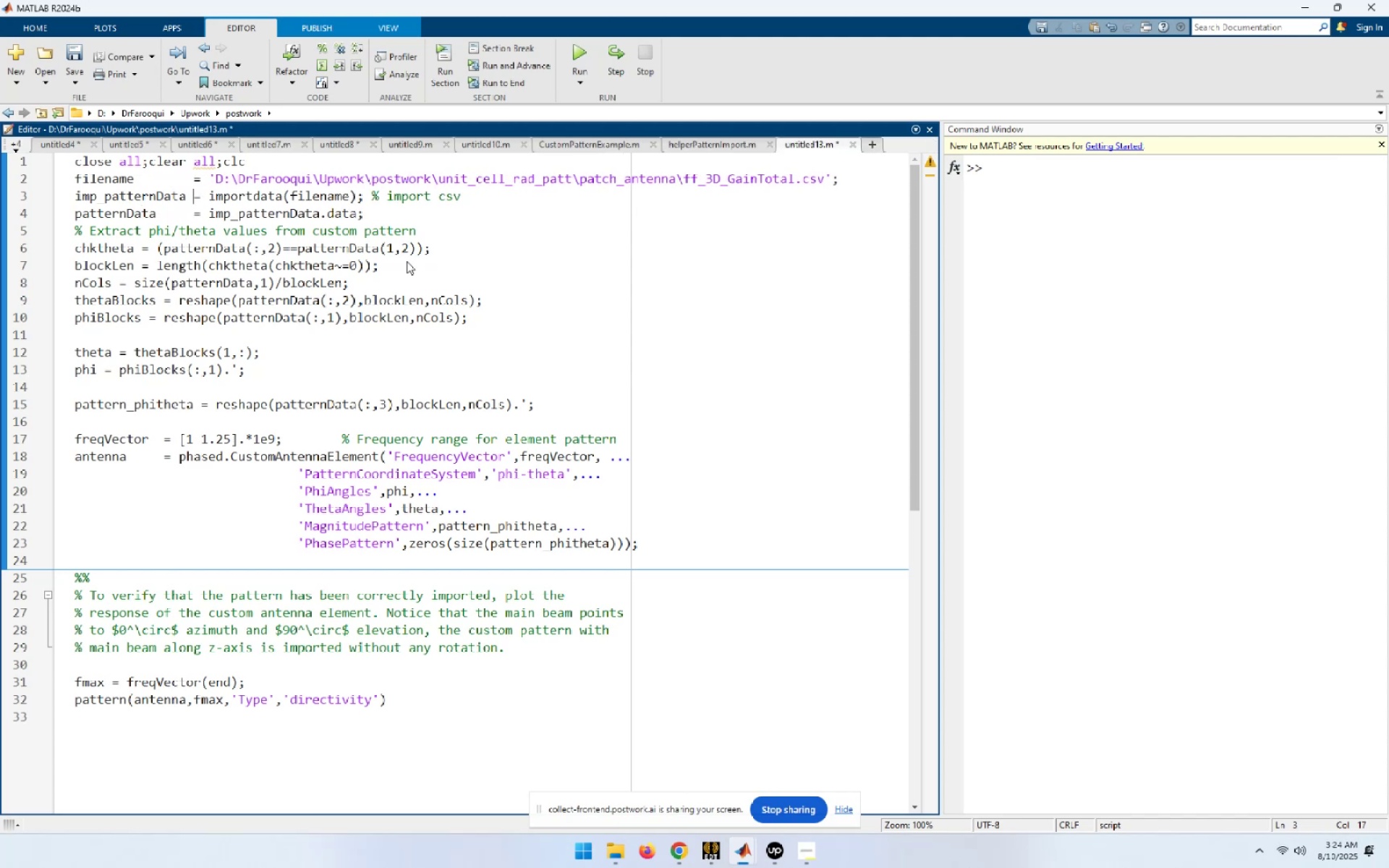 
key(ArrowDown)
 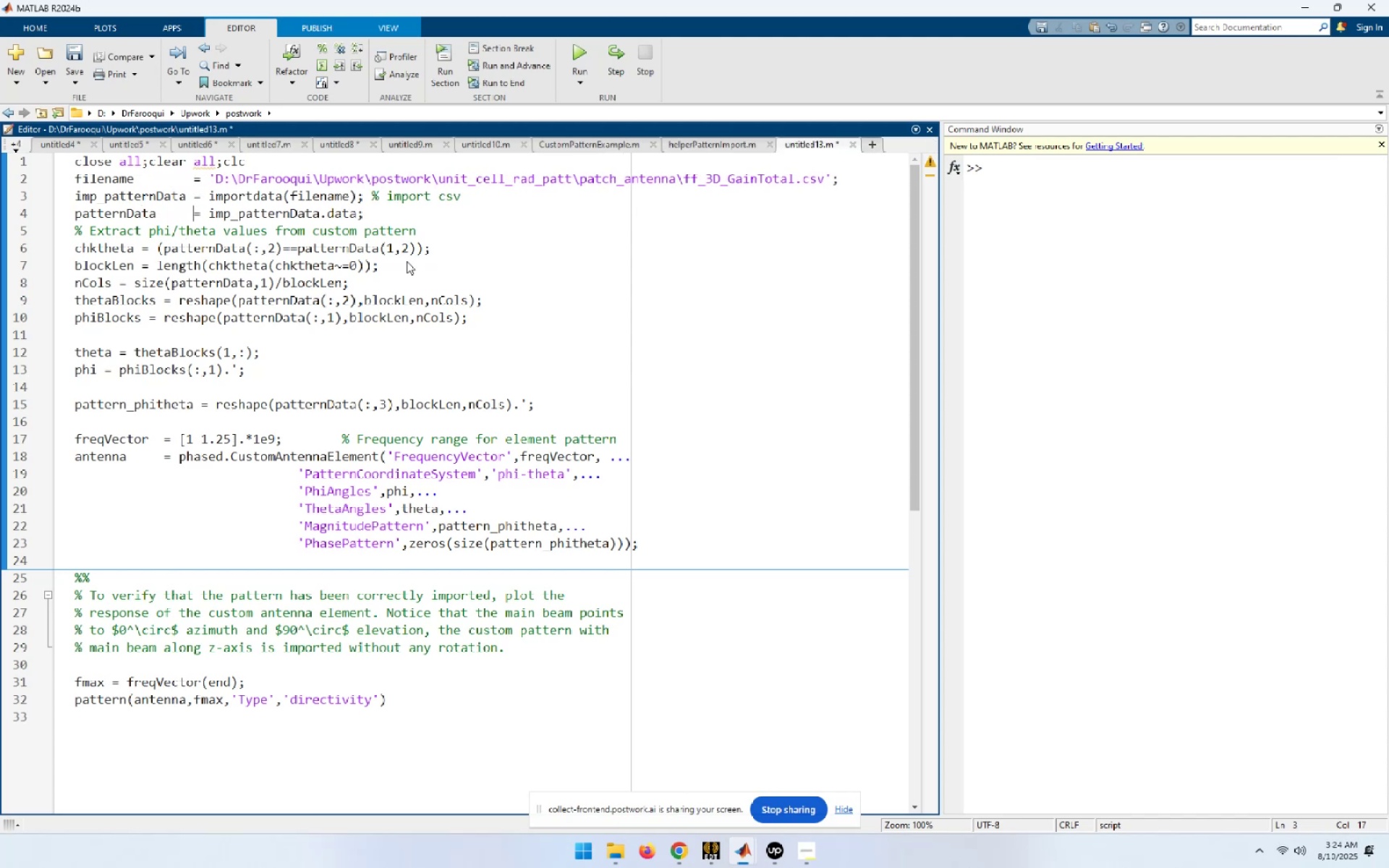 
key(ArrowDown)
 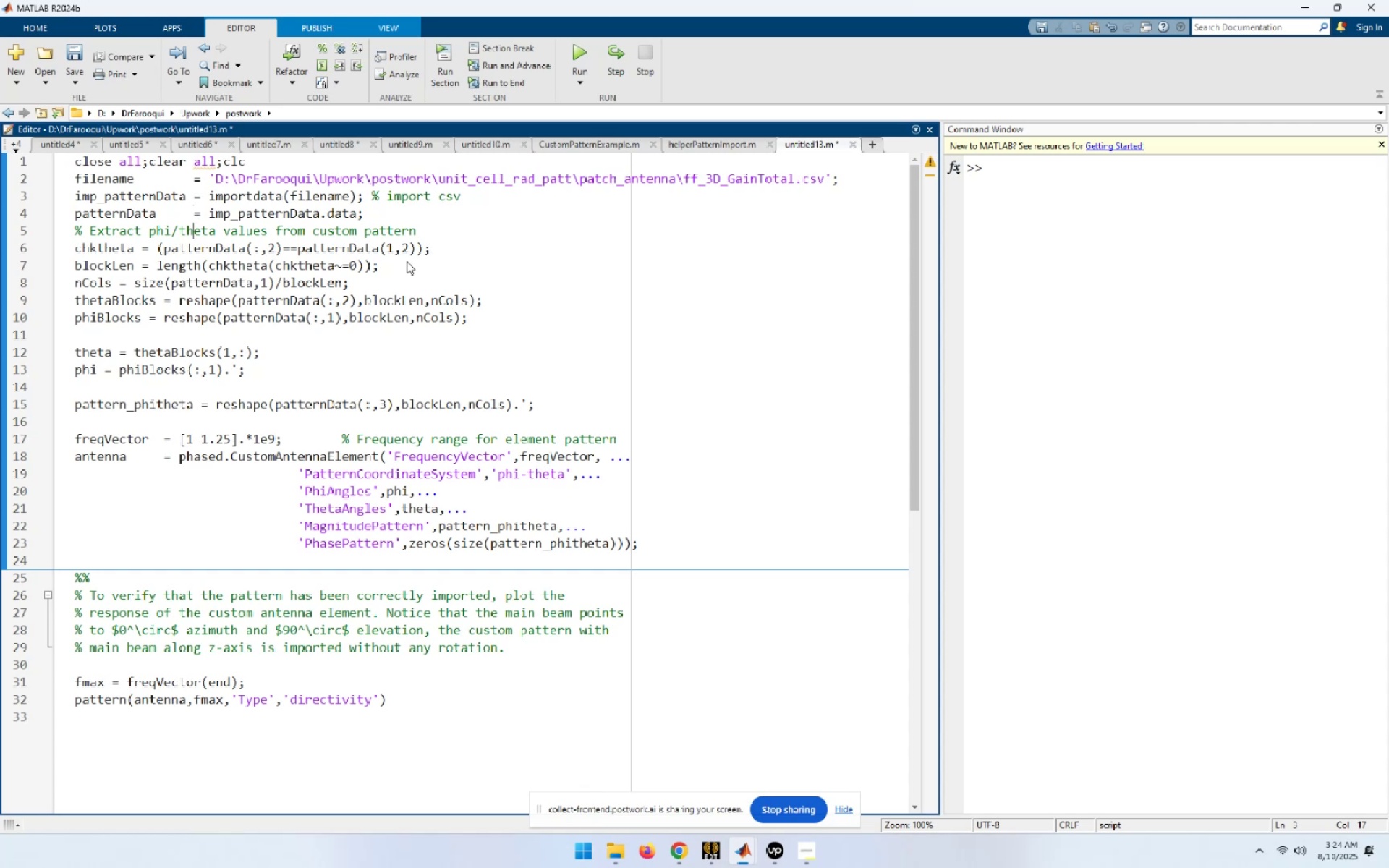 
key(ArrowLeft)
 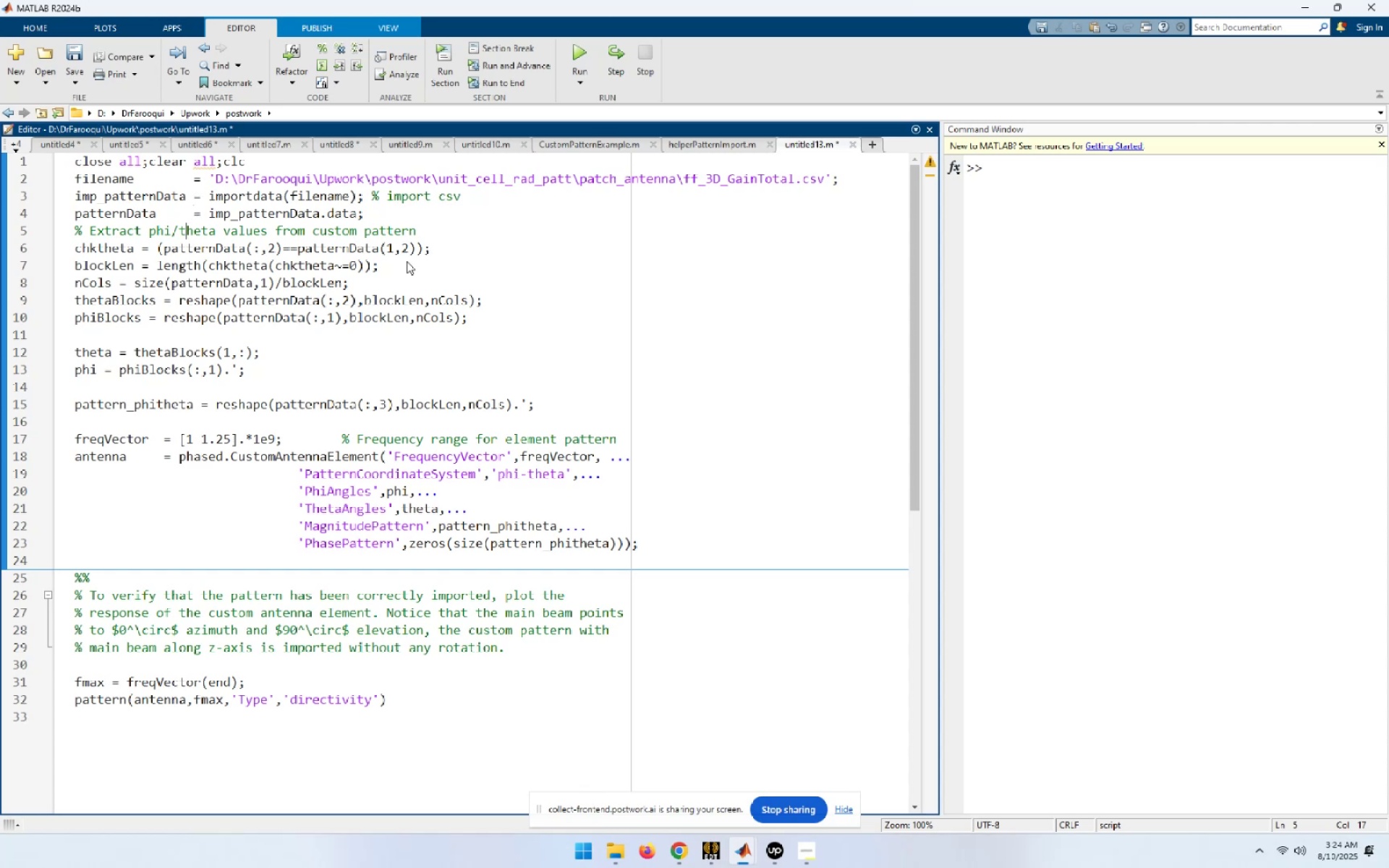 
key(ArrowLeft)
 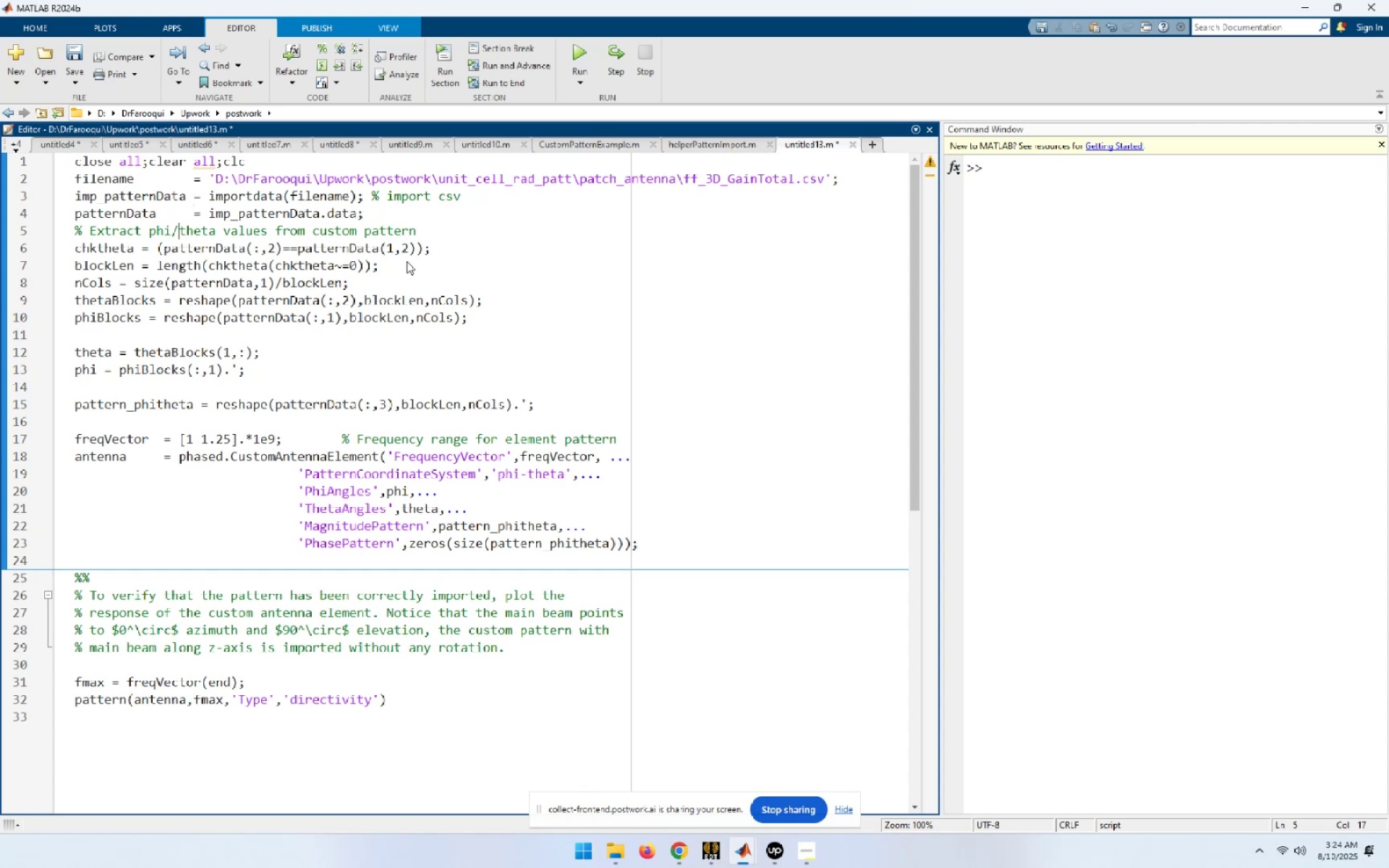 
key(ArrowLeft)
 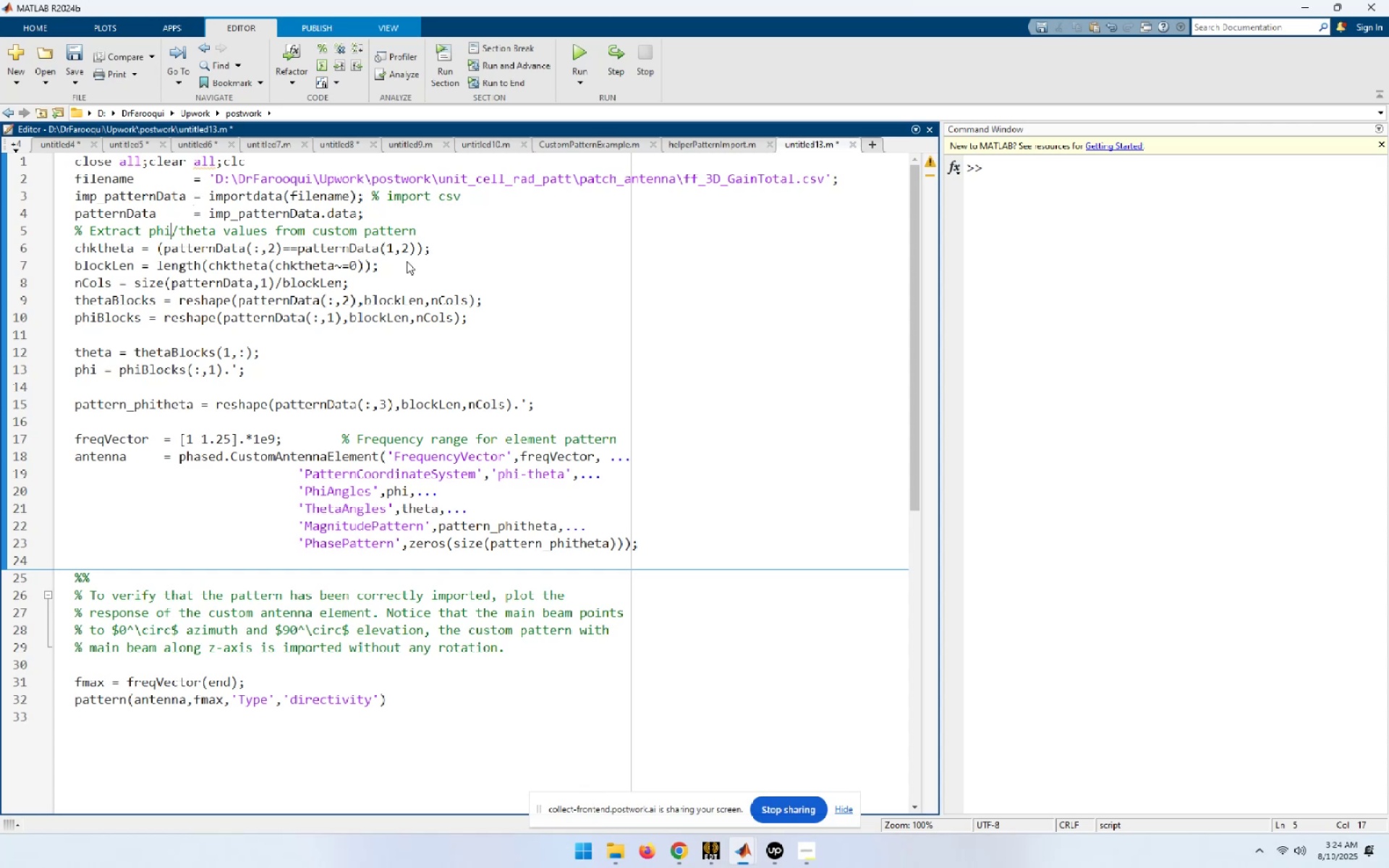 
key(ArrowDown)
 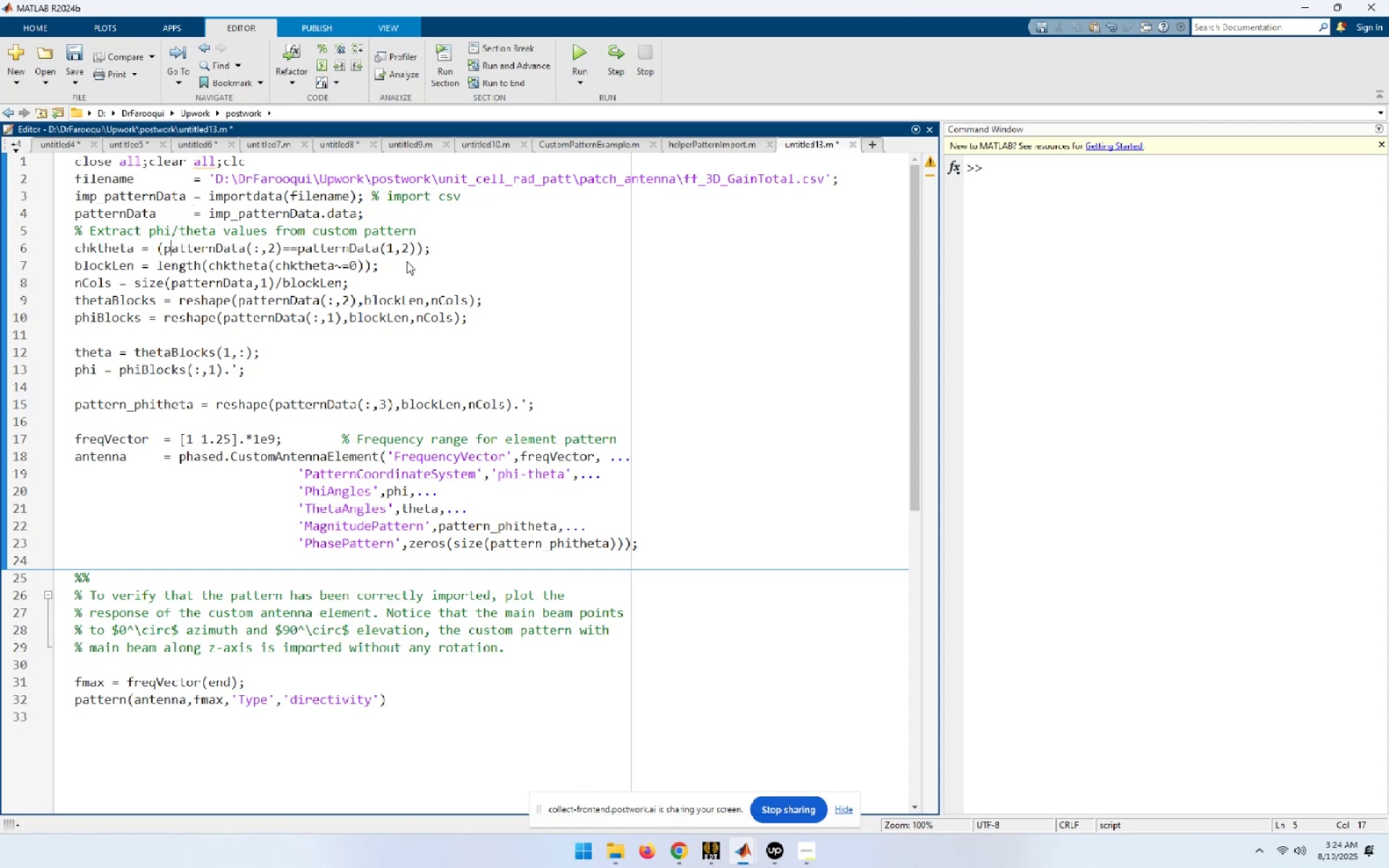 
key(ArrowLeft)
 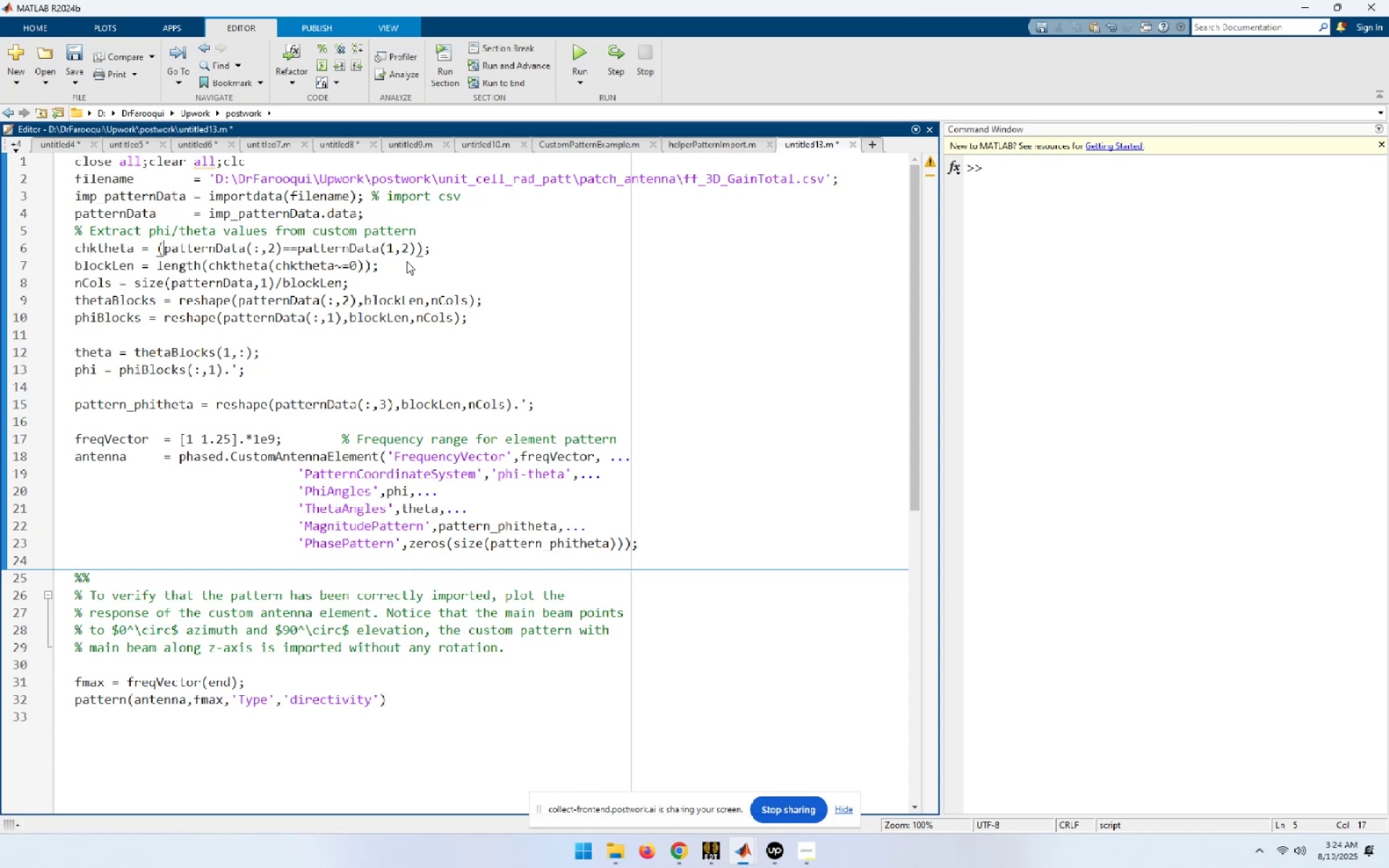 
key(ArrowLeft)
 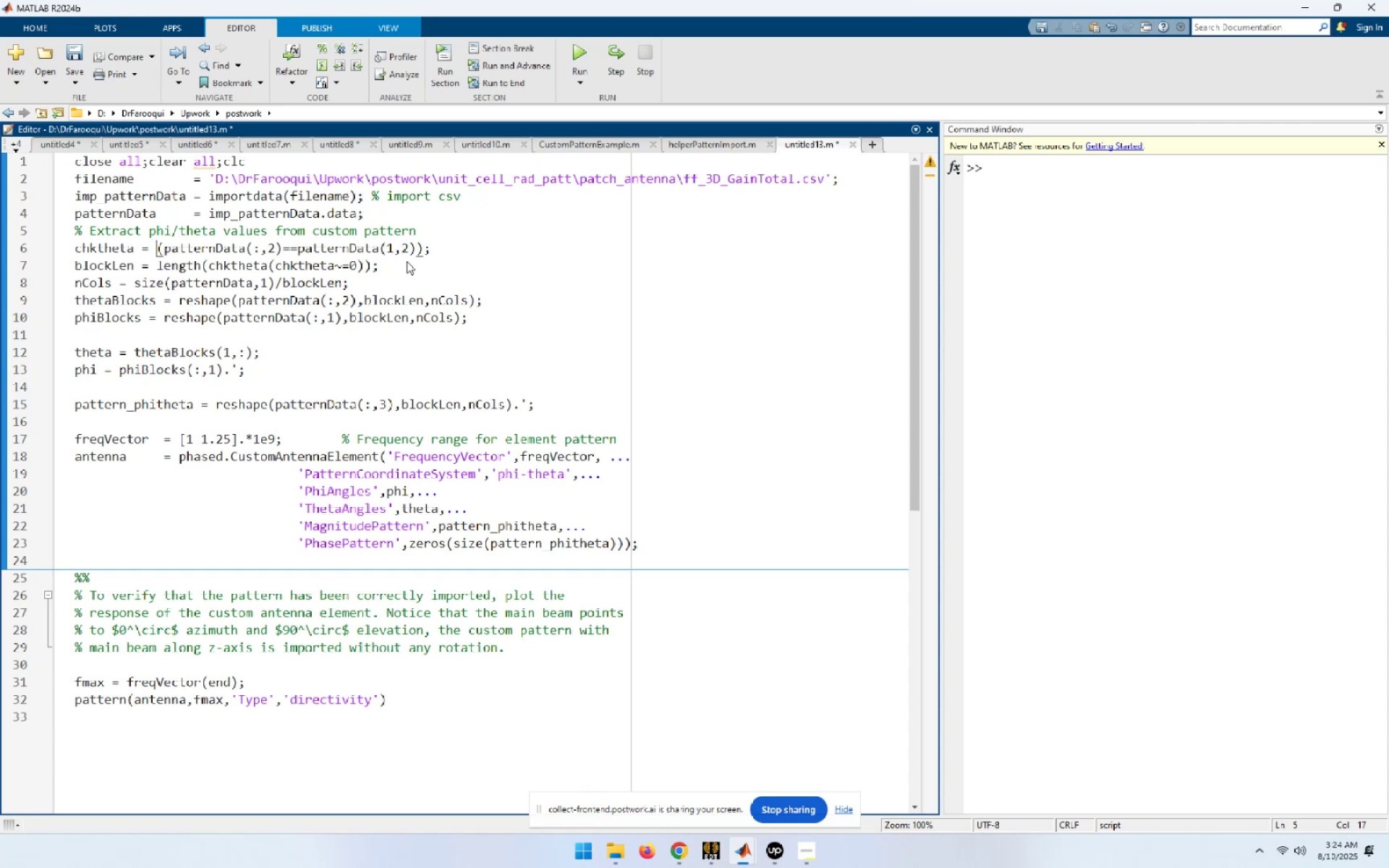 
key(ArrowLeft)
 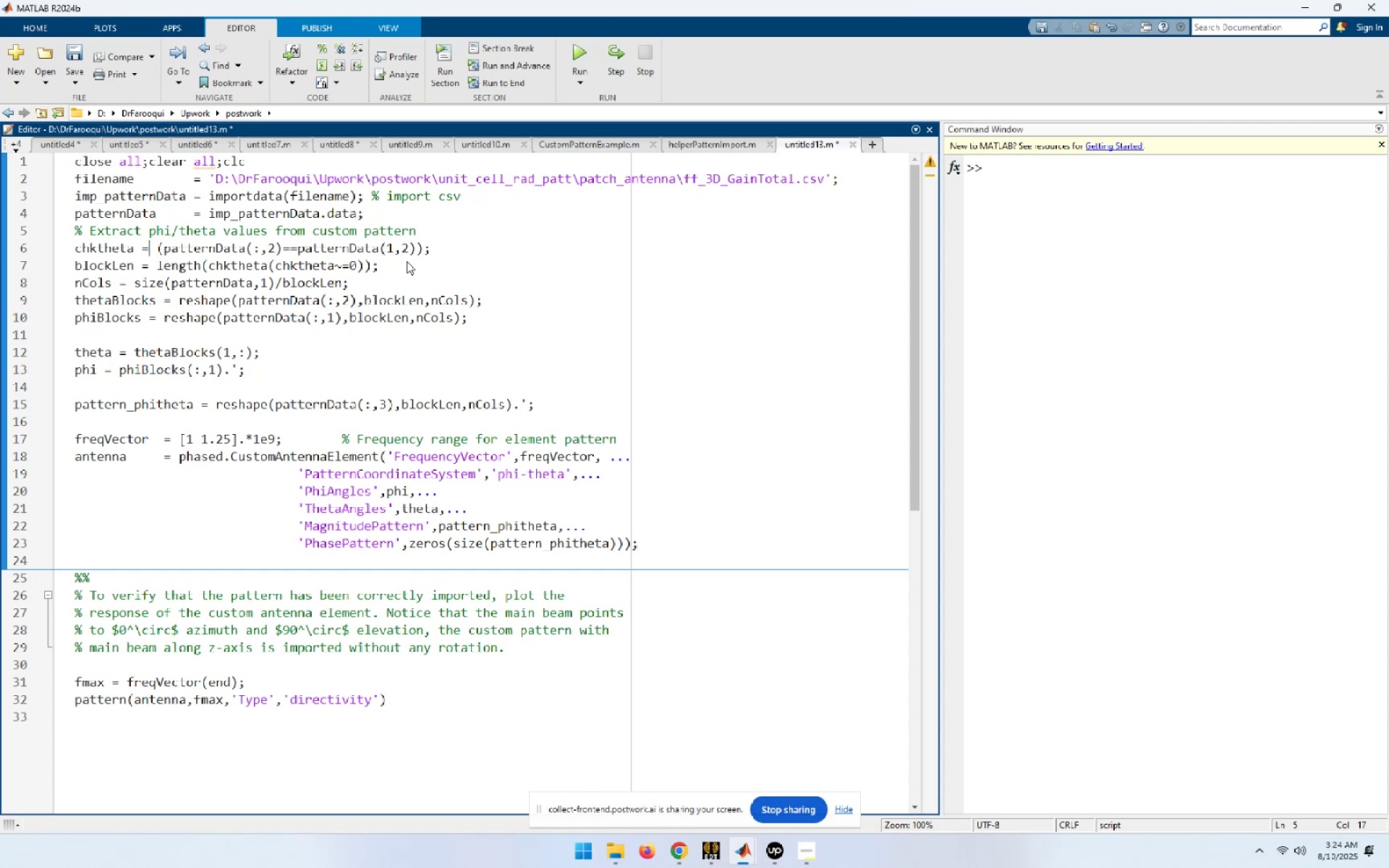 
key(ArrowLeft)
 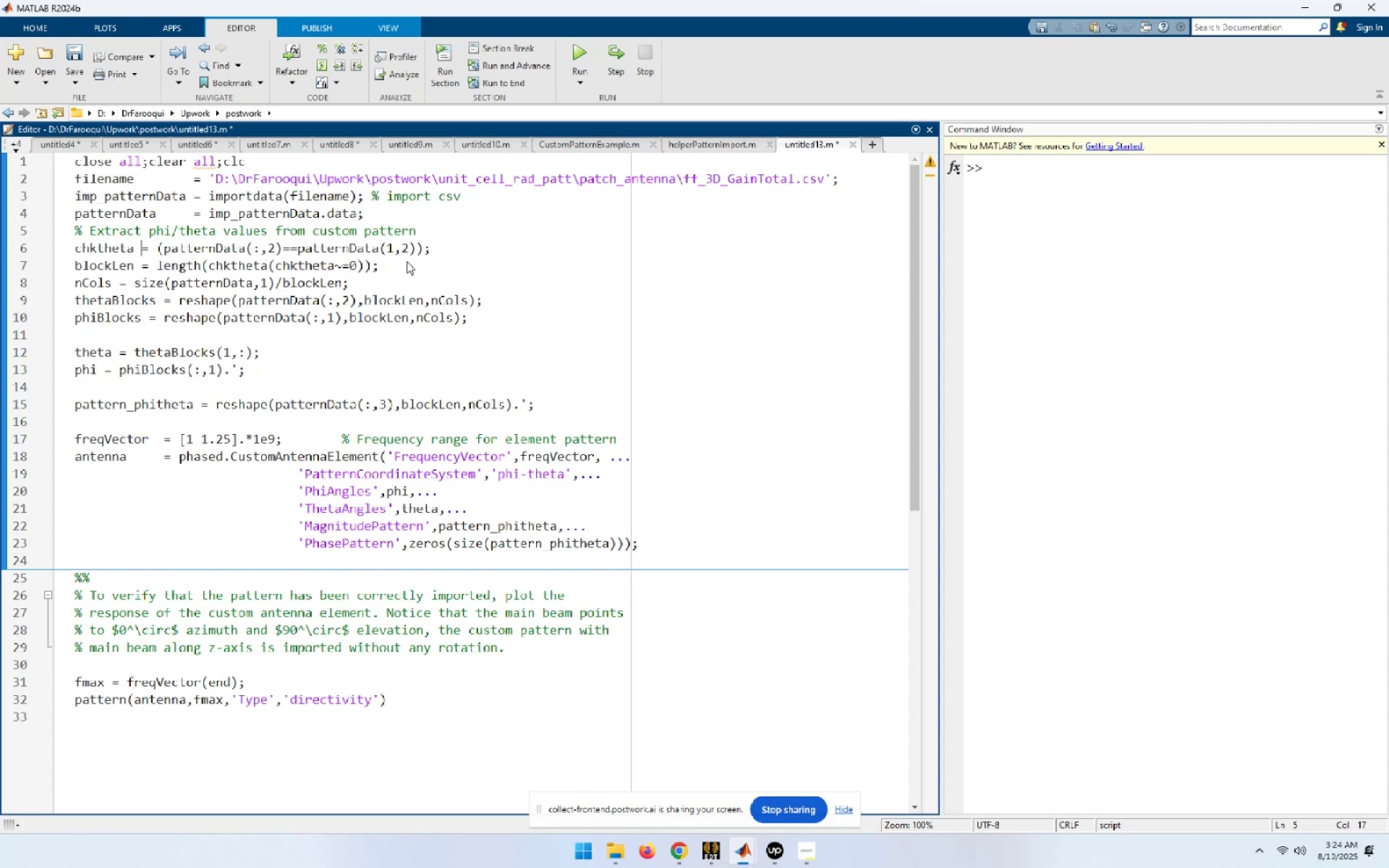 
key(Space)
 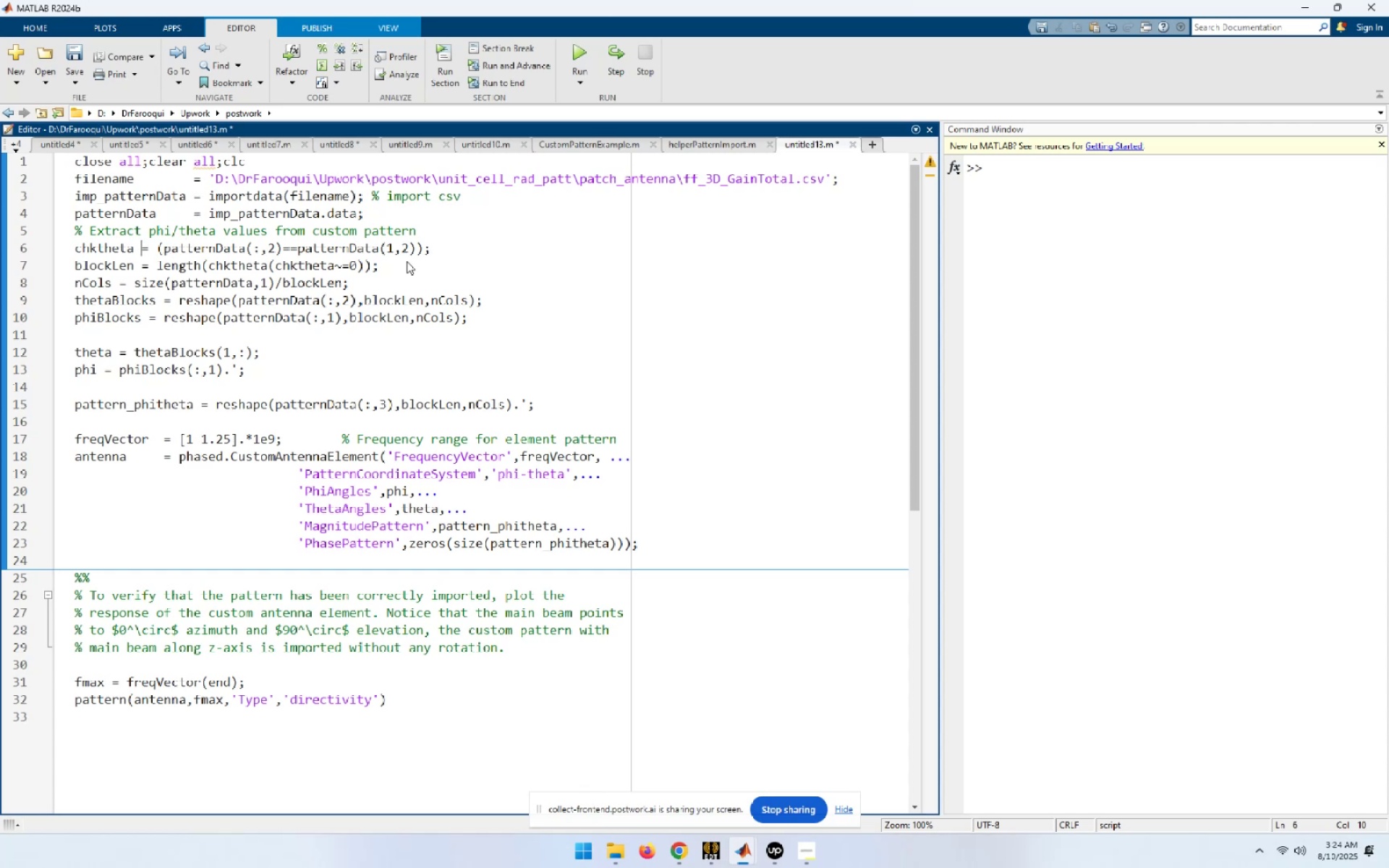 
key(Space)
 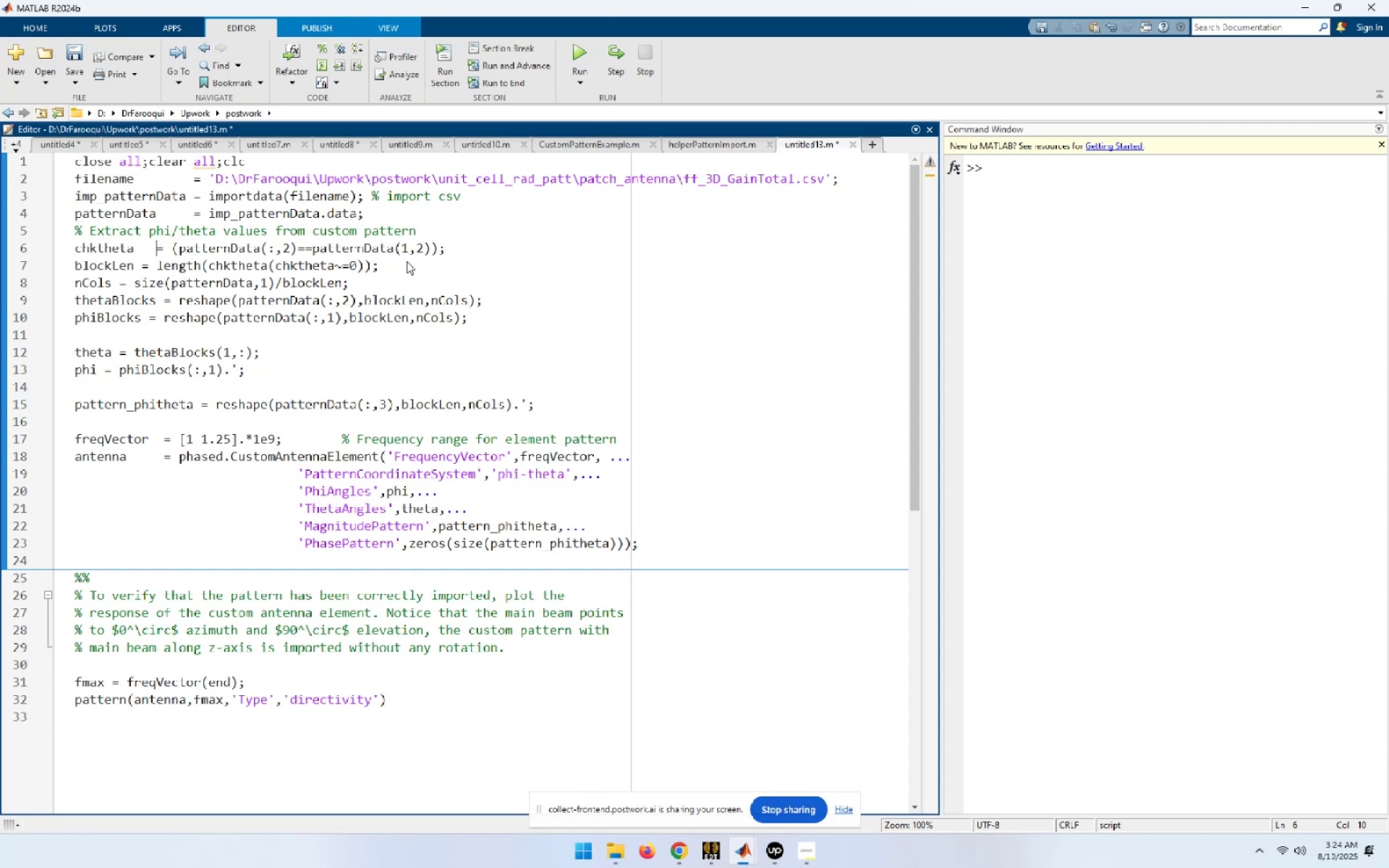 
key(Space)
 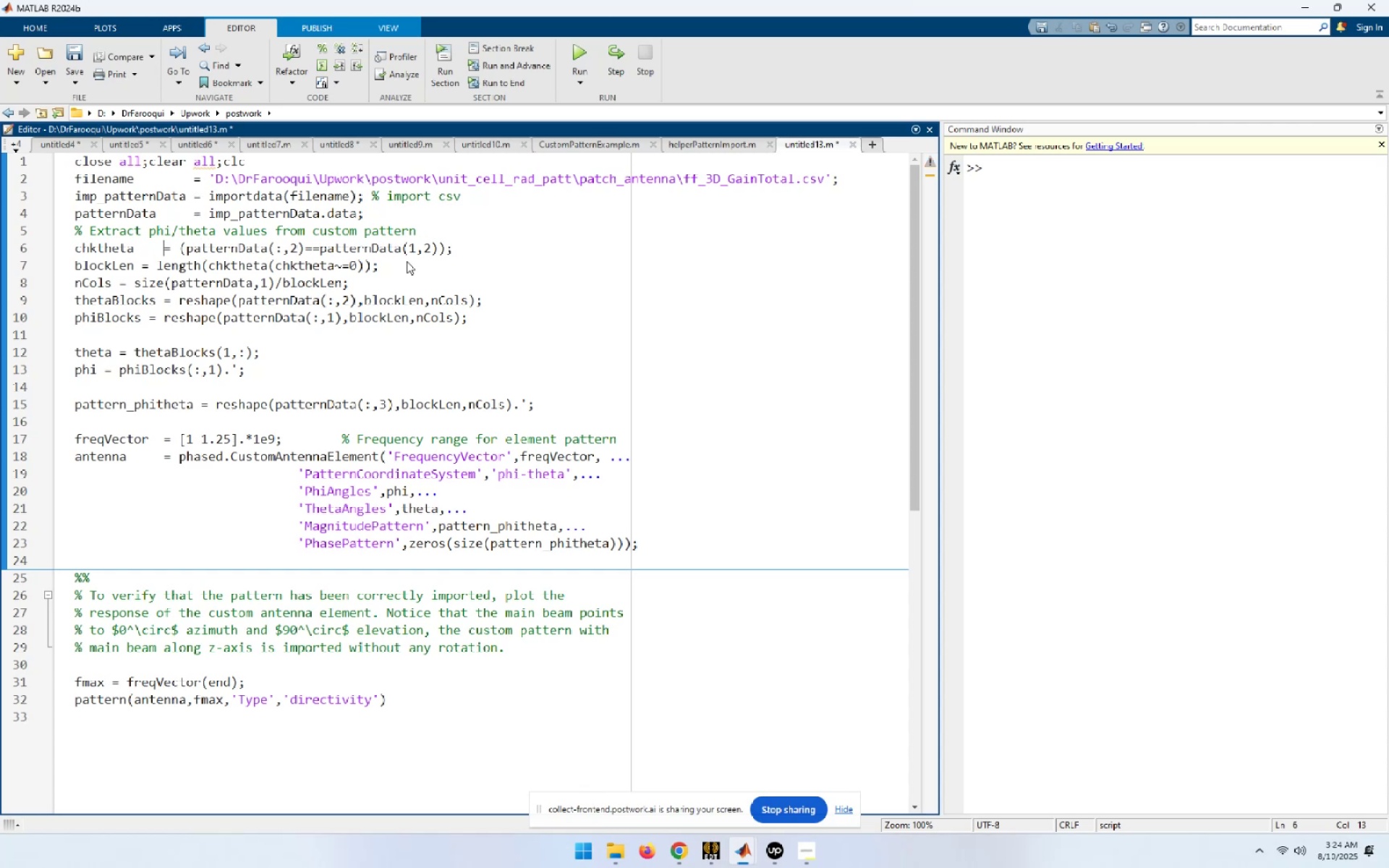 
key(Space)
 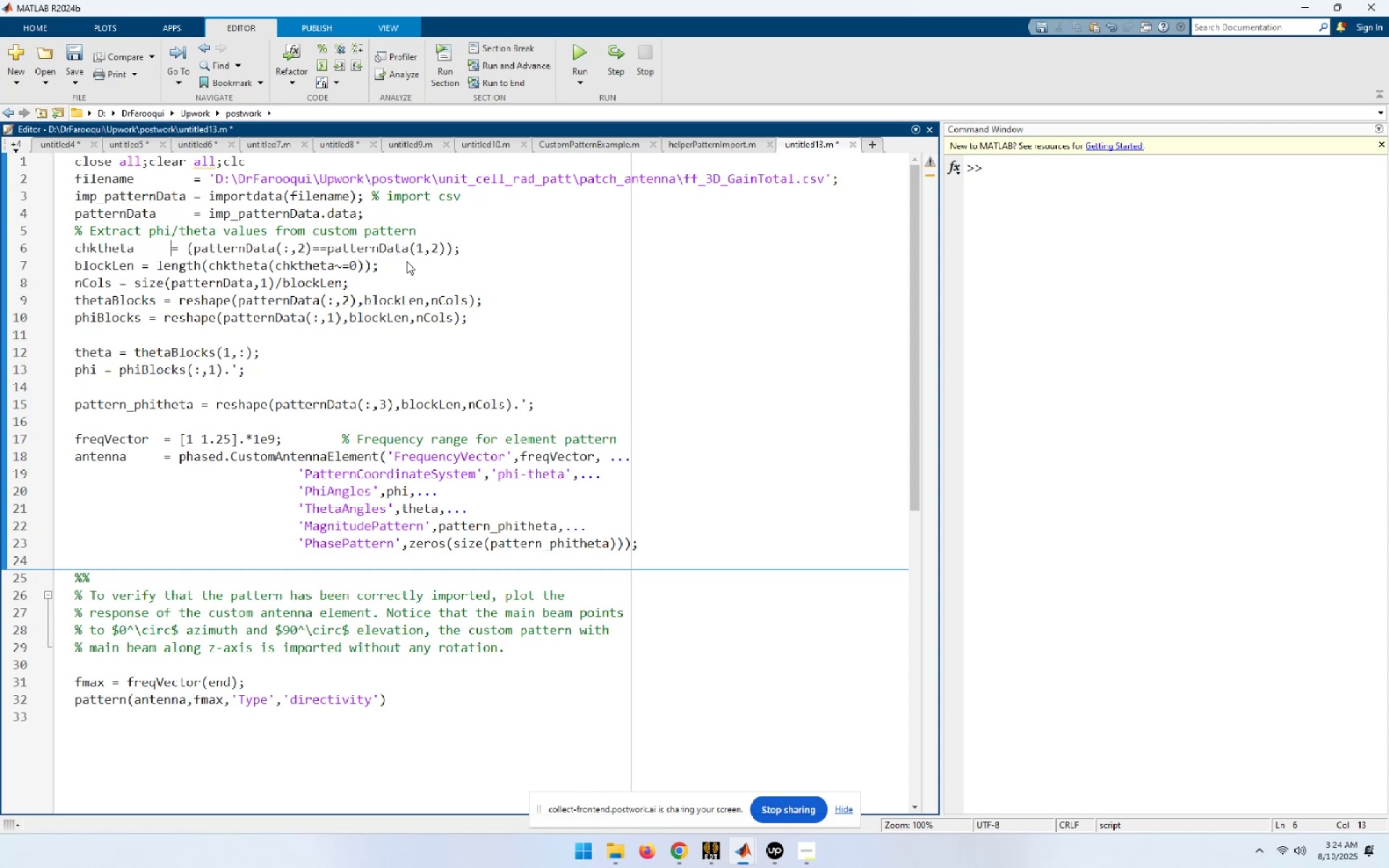 
key(Space)
 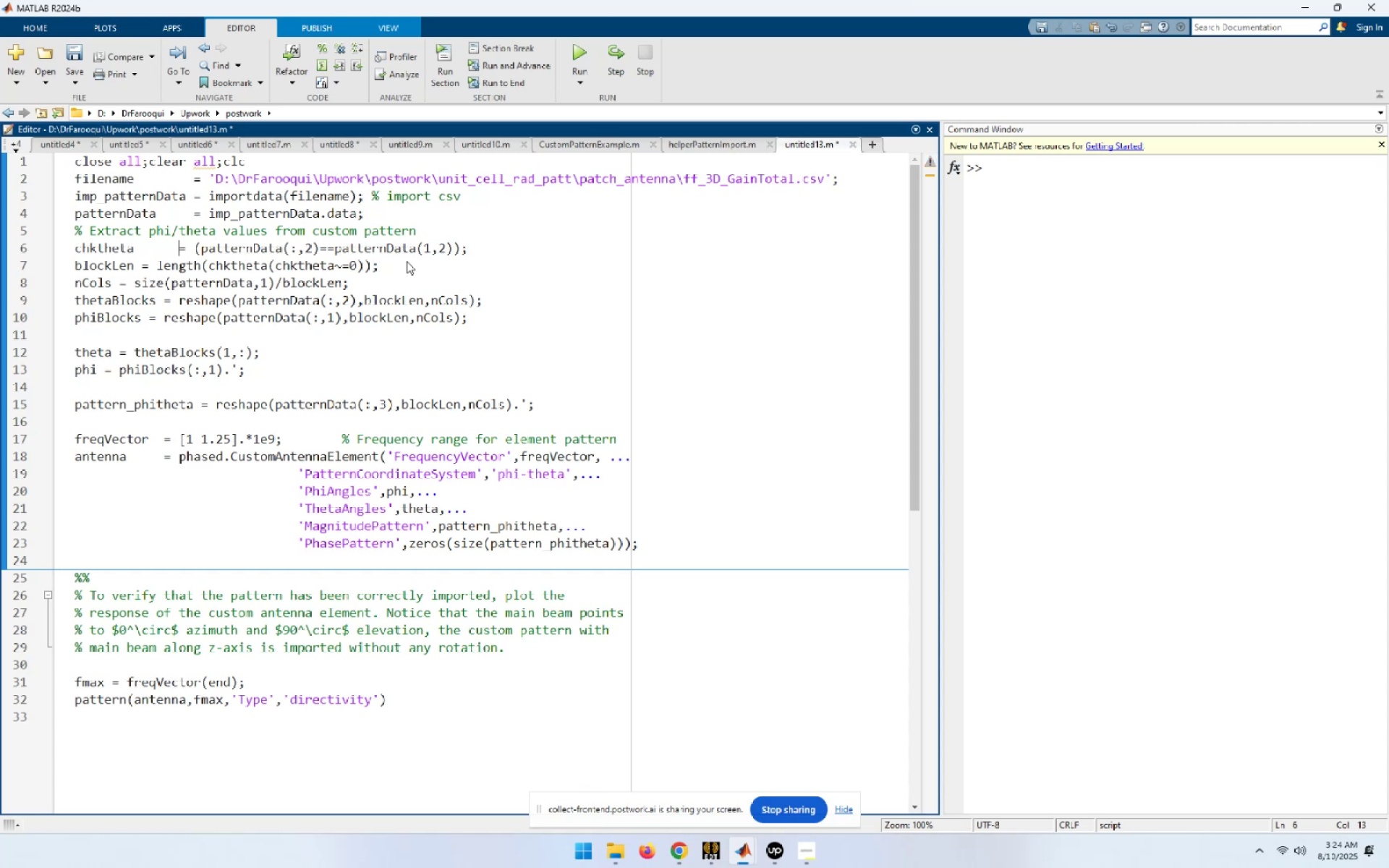 
key(Space)
 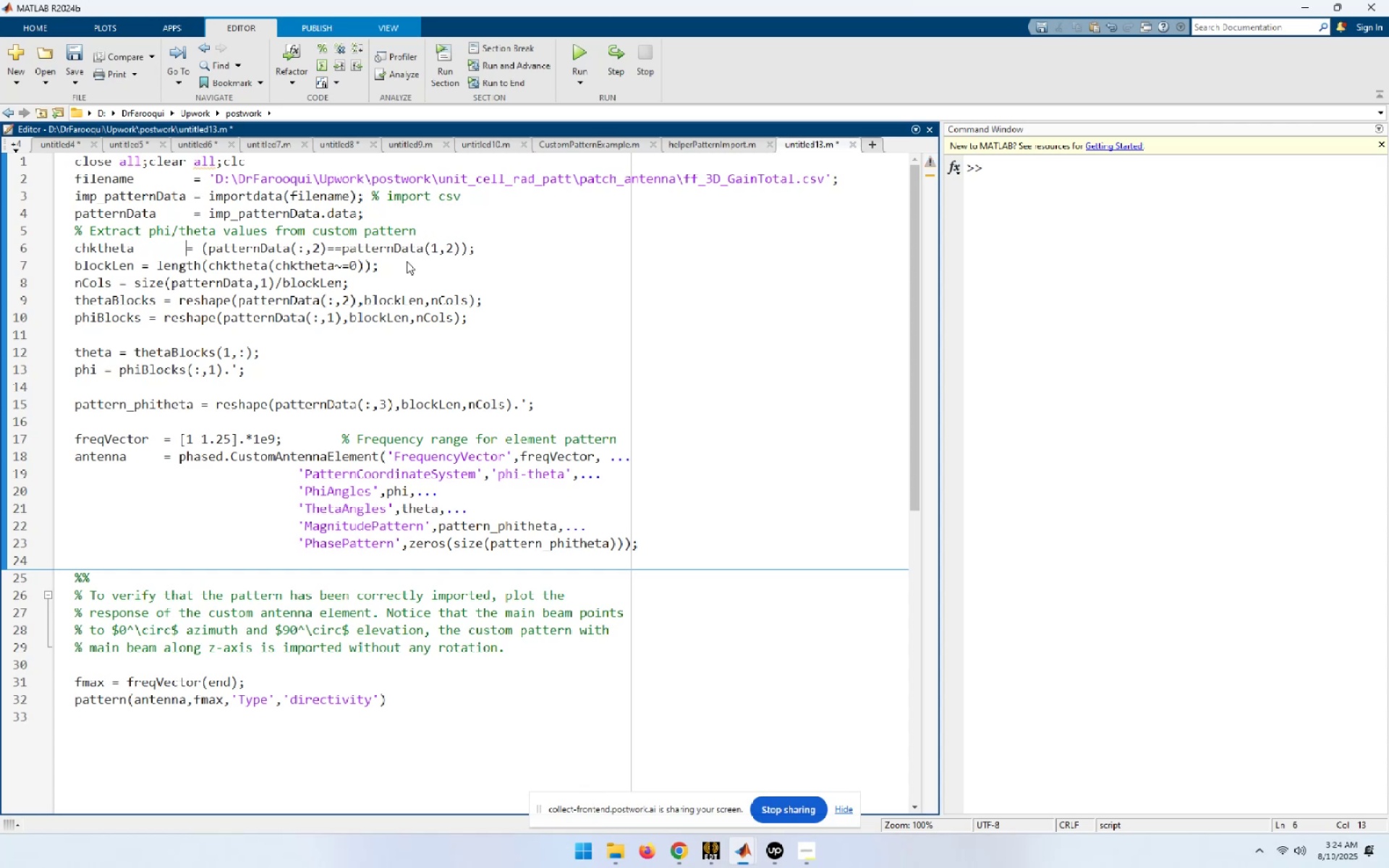 
key(Space)
 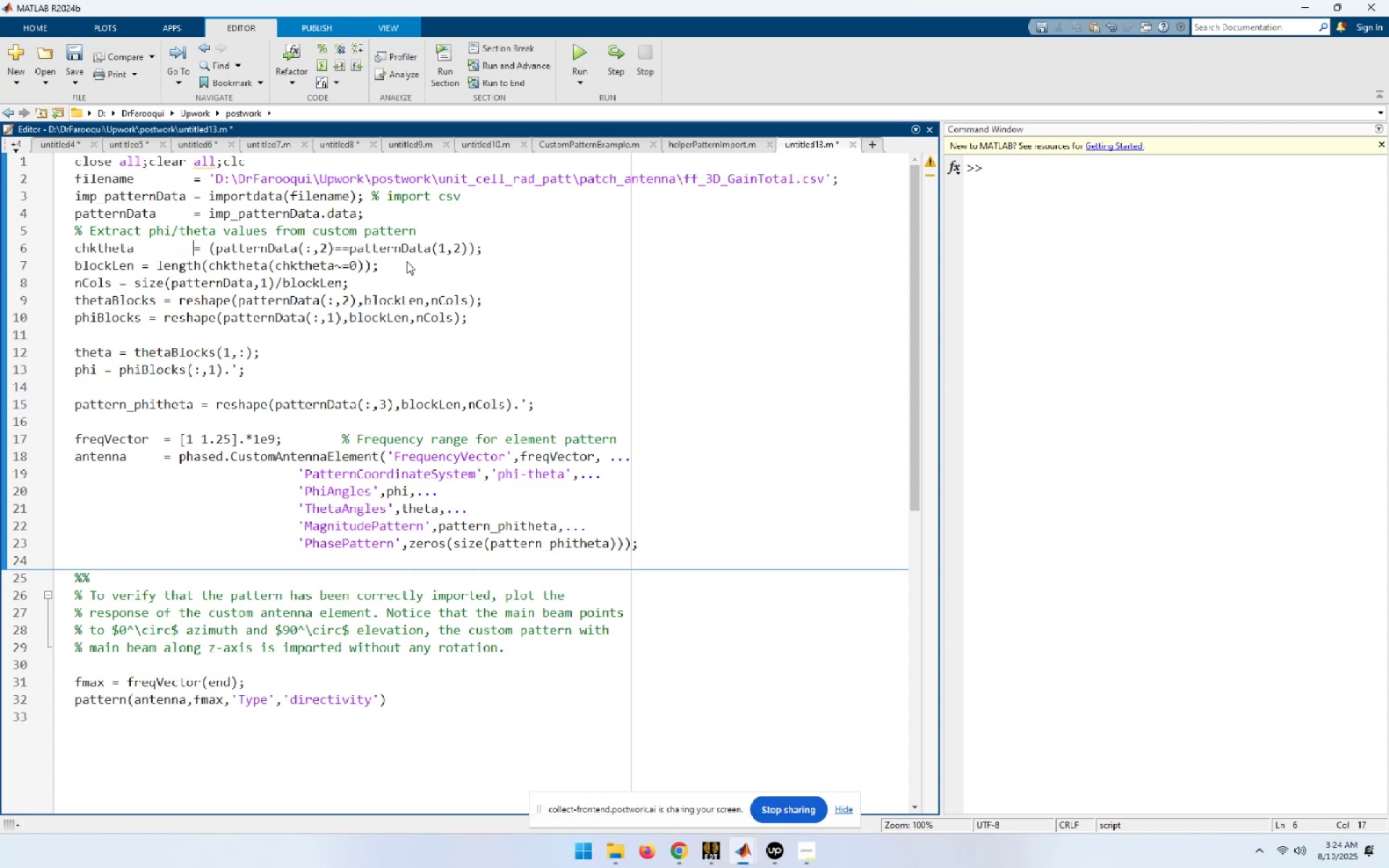 
key(ArrowDown)
 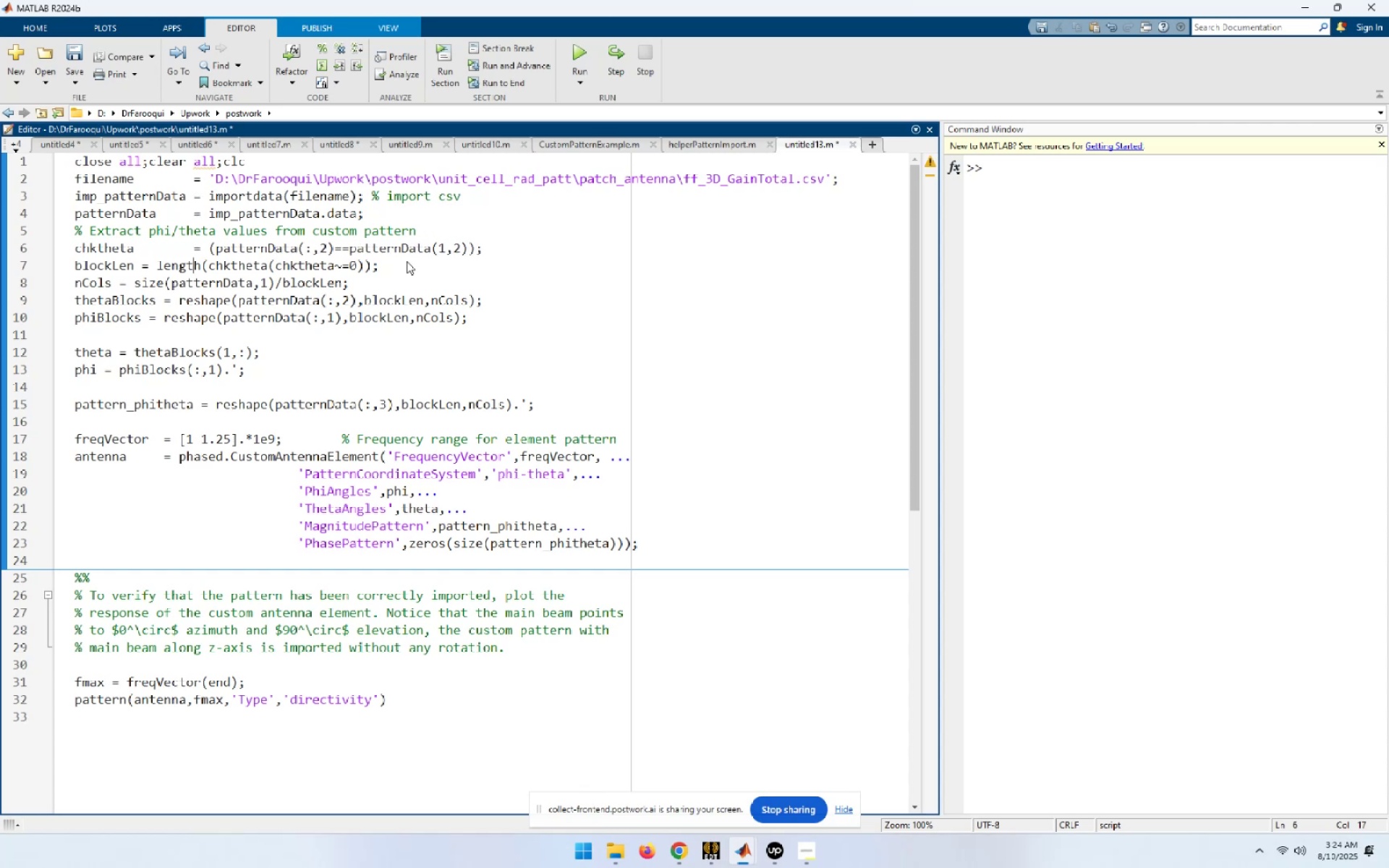 
key(ArrowLeft)
 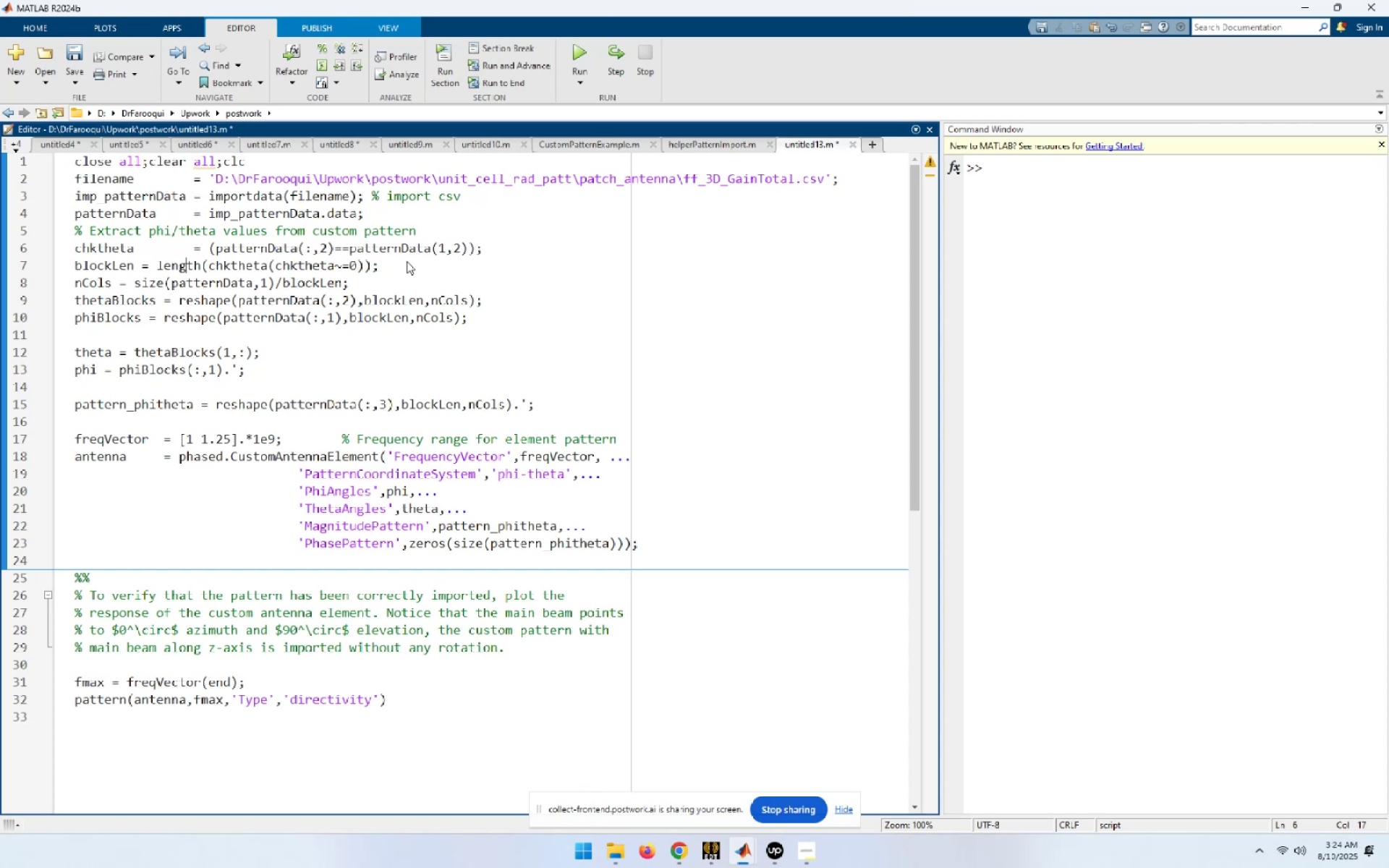 
key(ArrowLeft)
 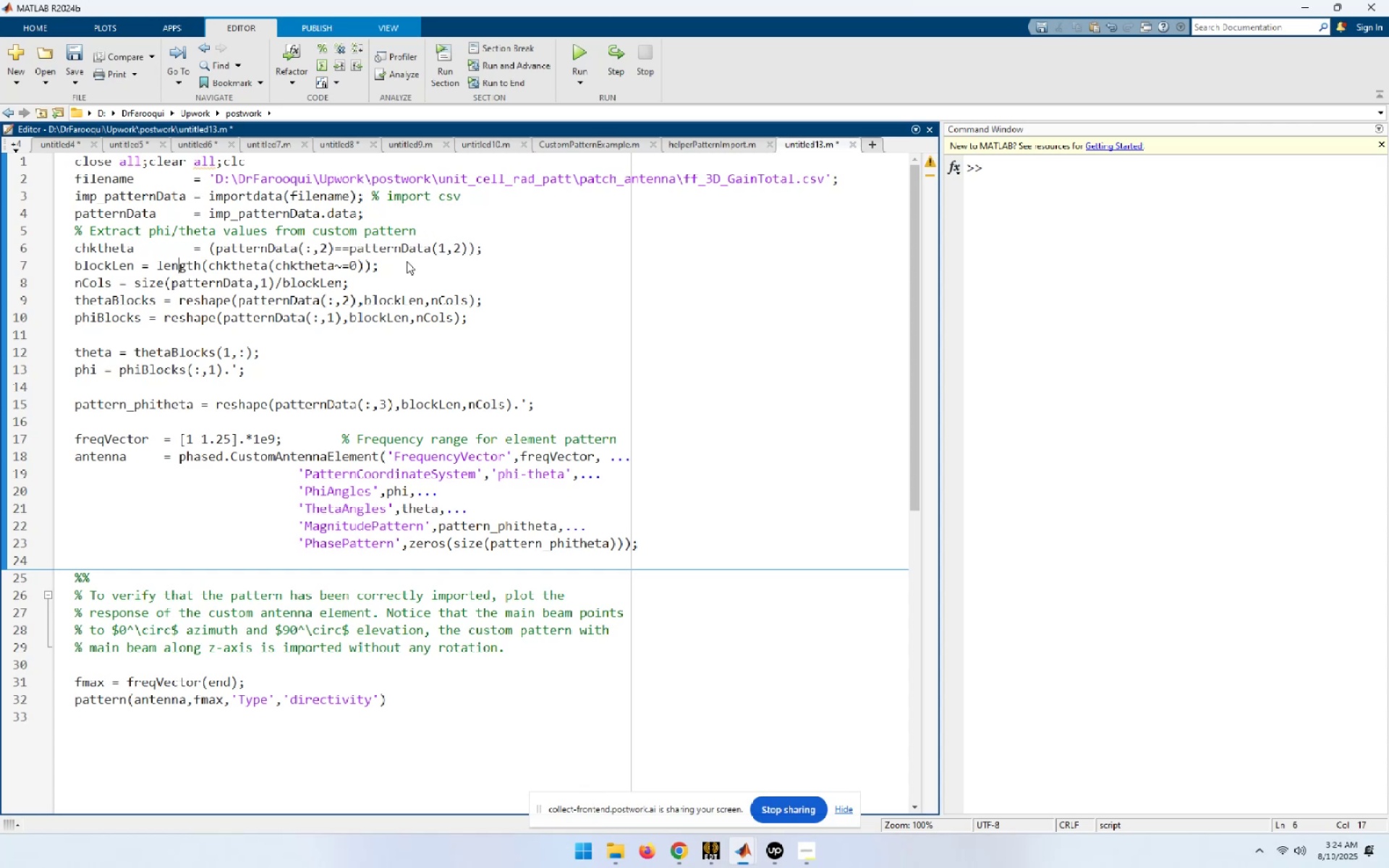 
key(ArrowLeft)
 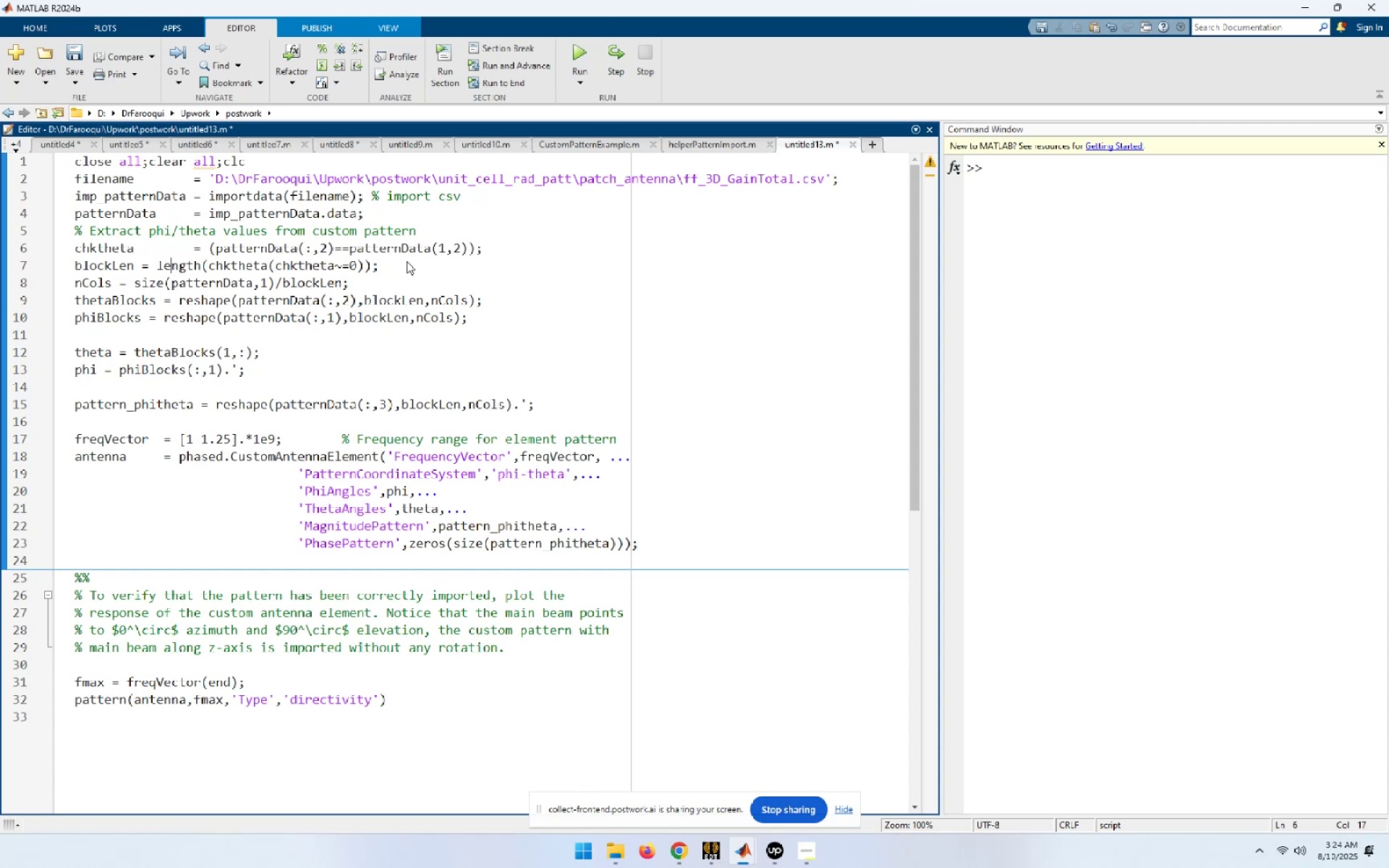 
key(ArrowLeft)
 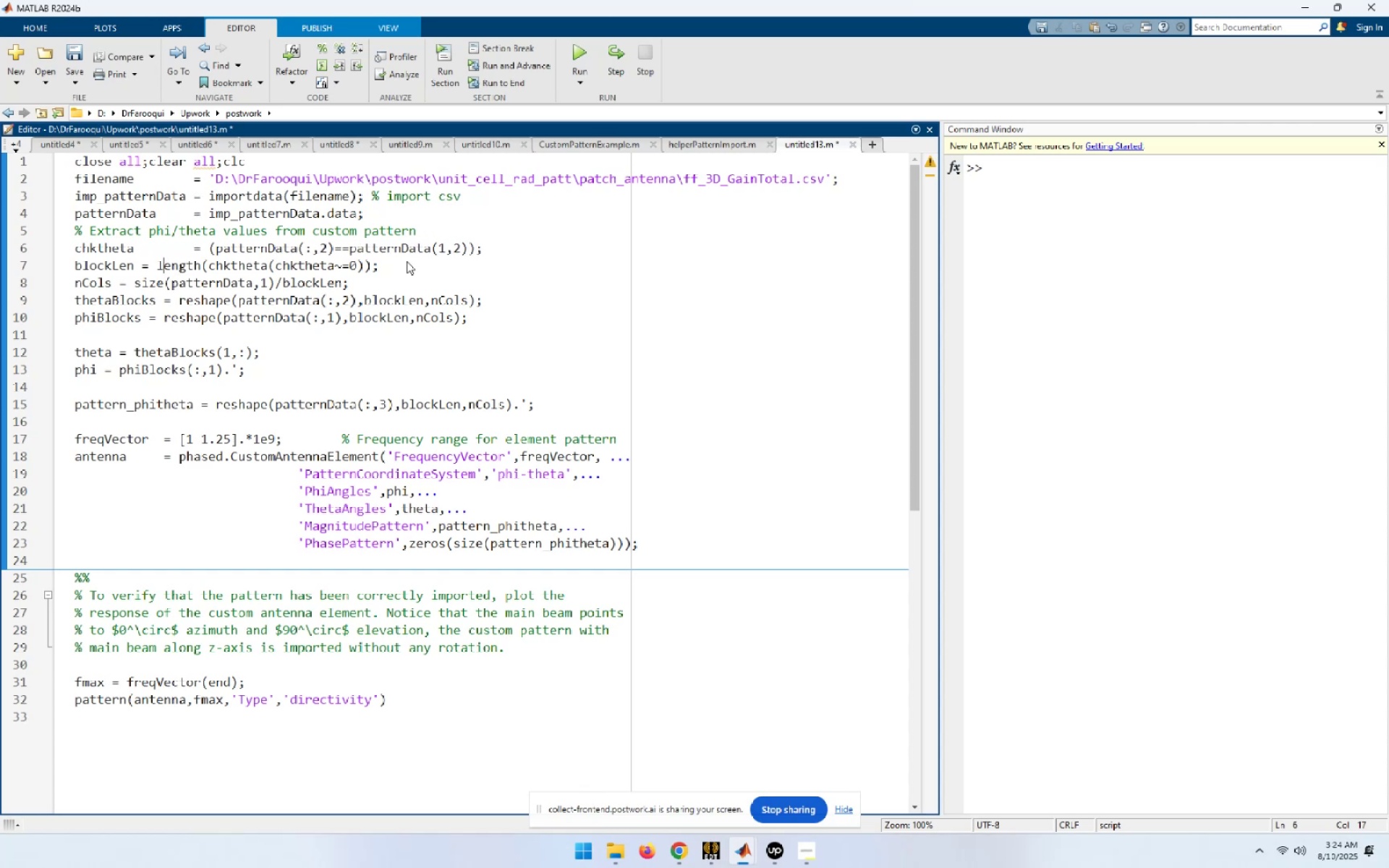 
key(ArrowLeft)
 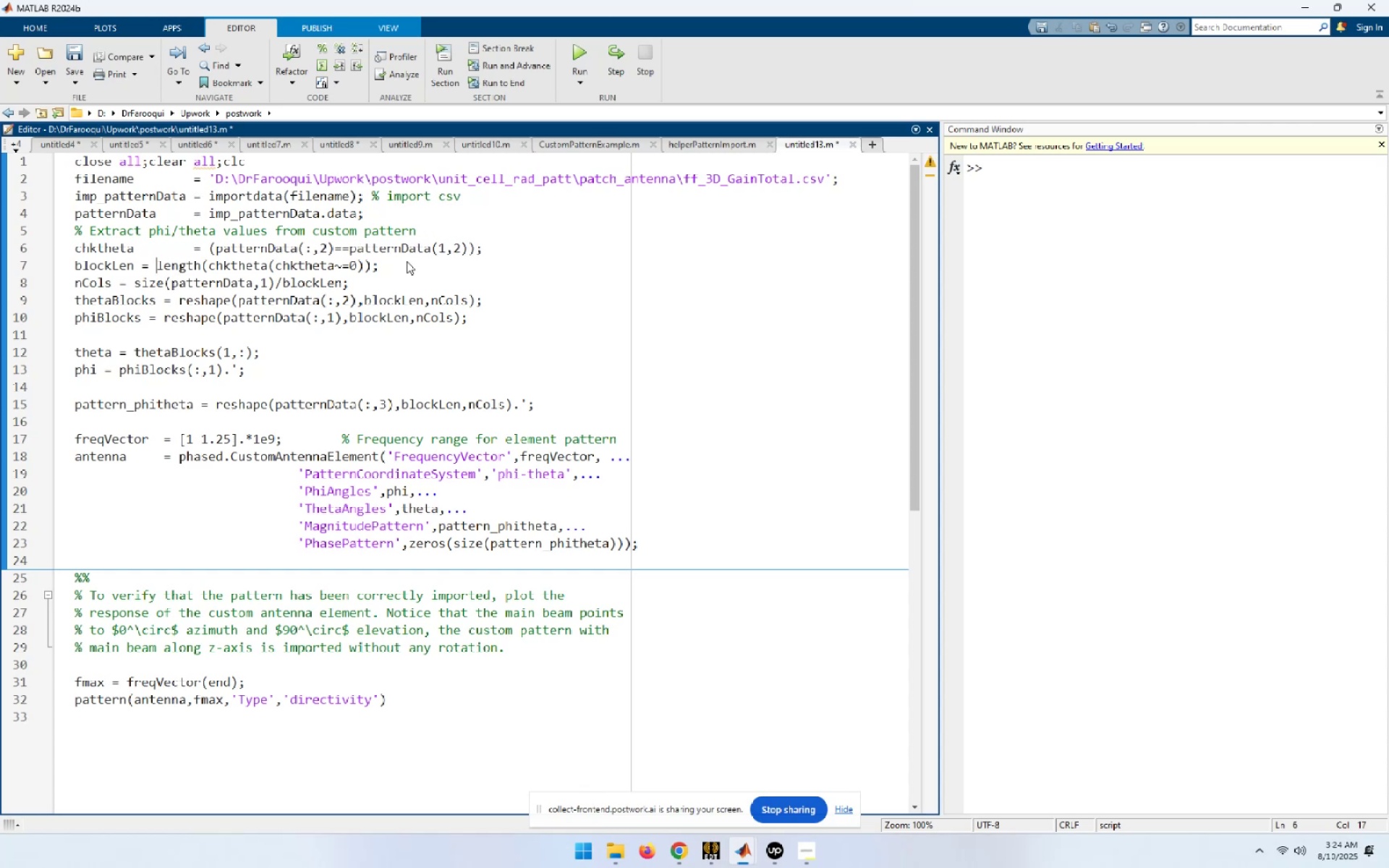 
key(ArrowLeft)
 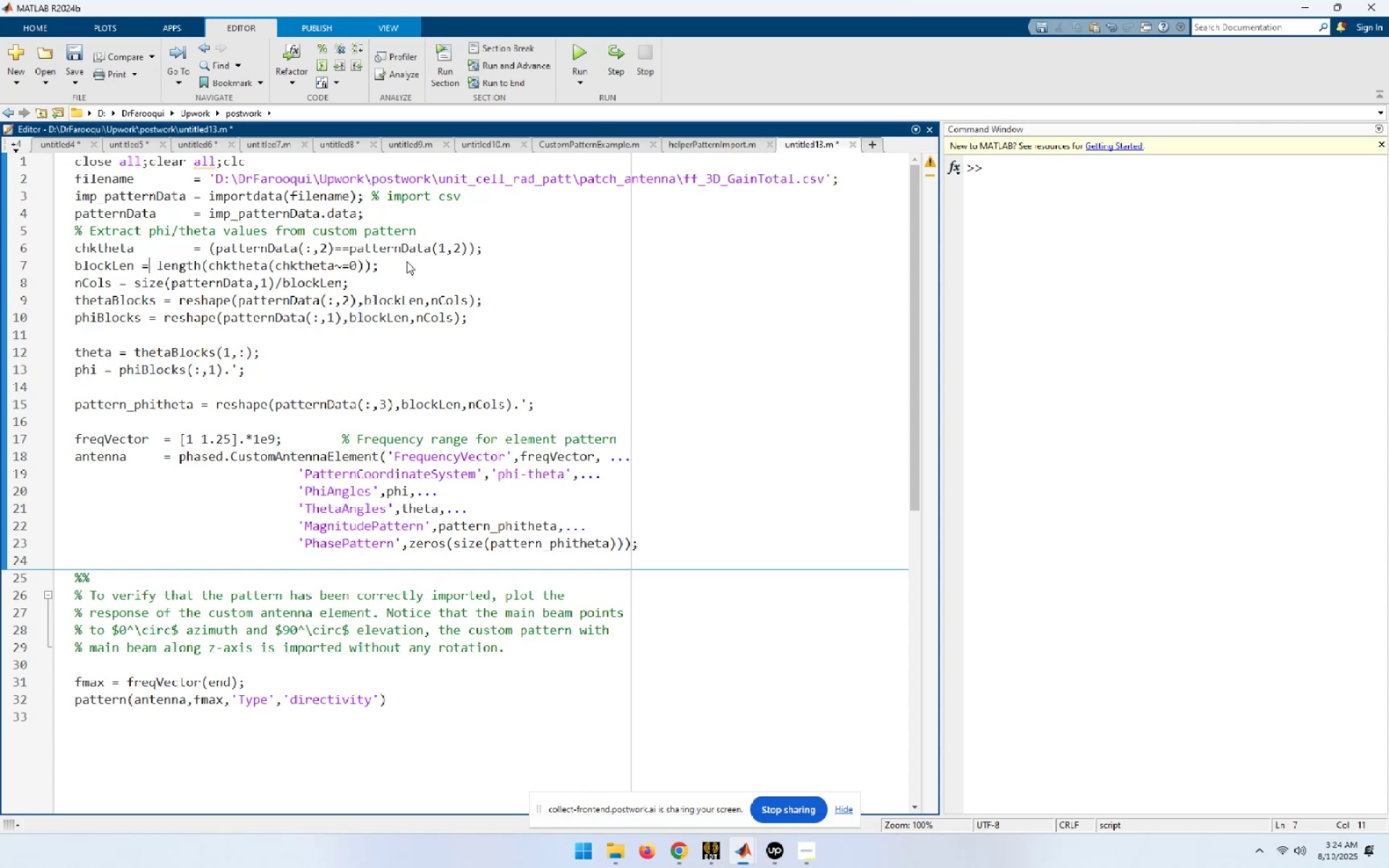 
key(ArrowLeft)
 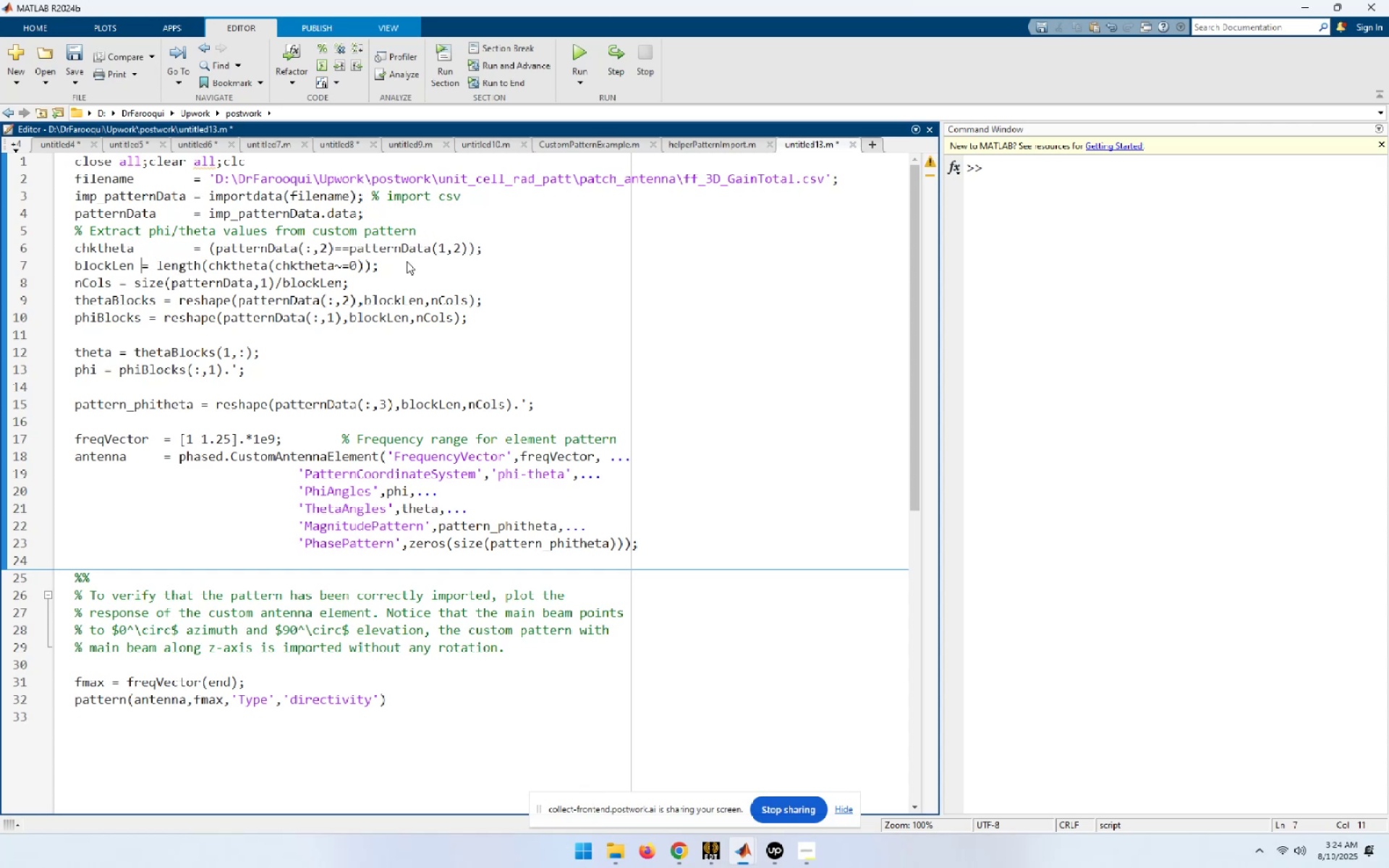 
key(Space)
 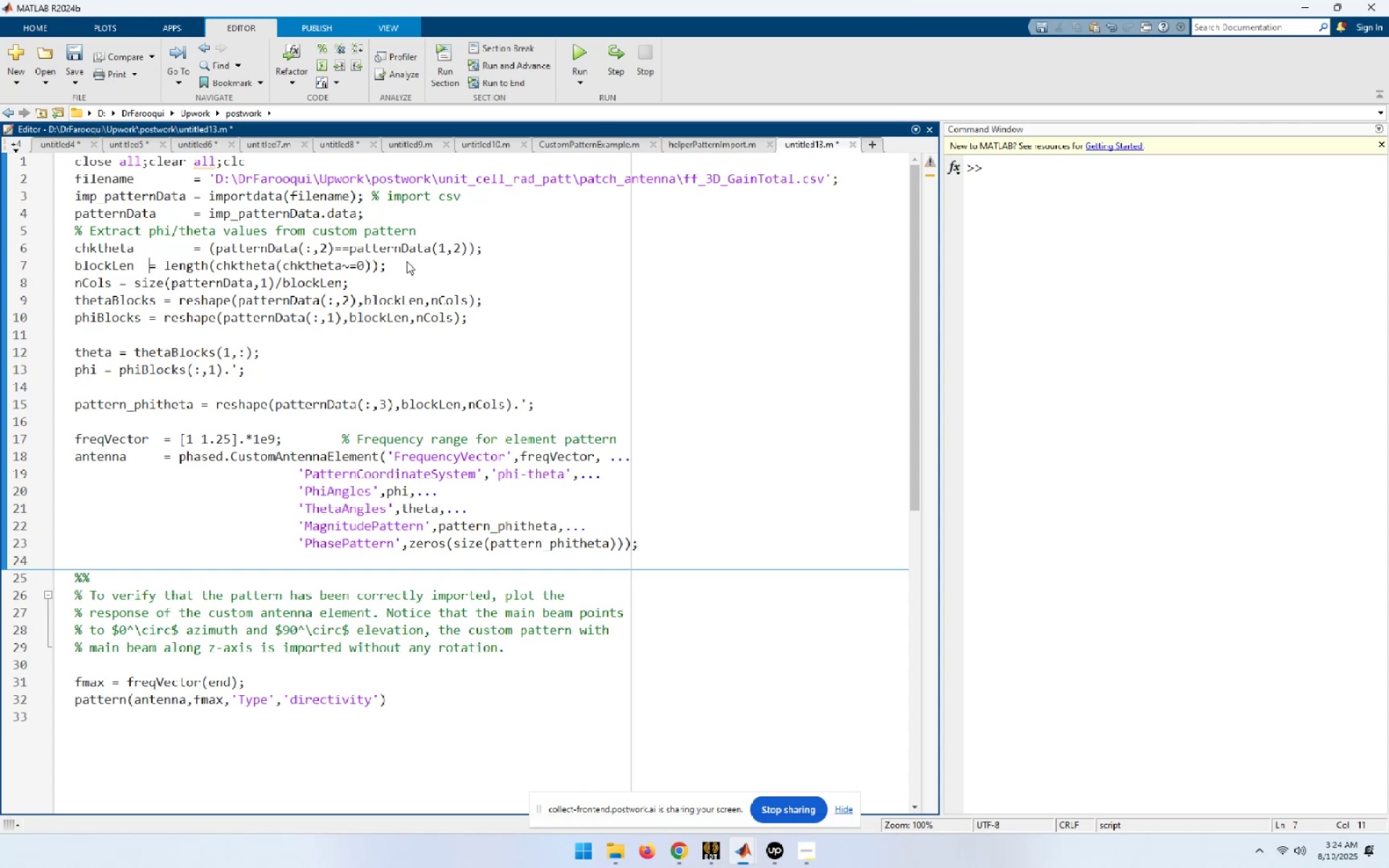 
key(Space)
 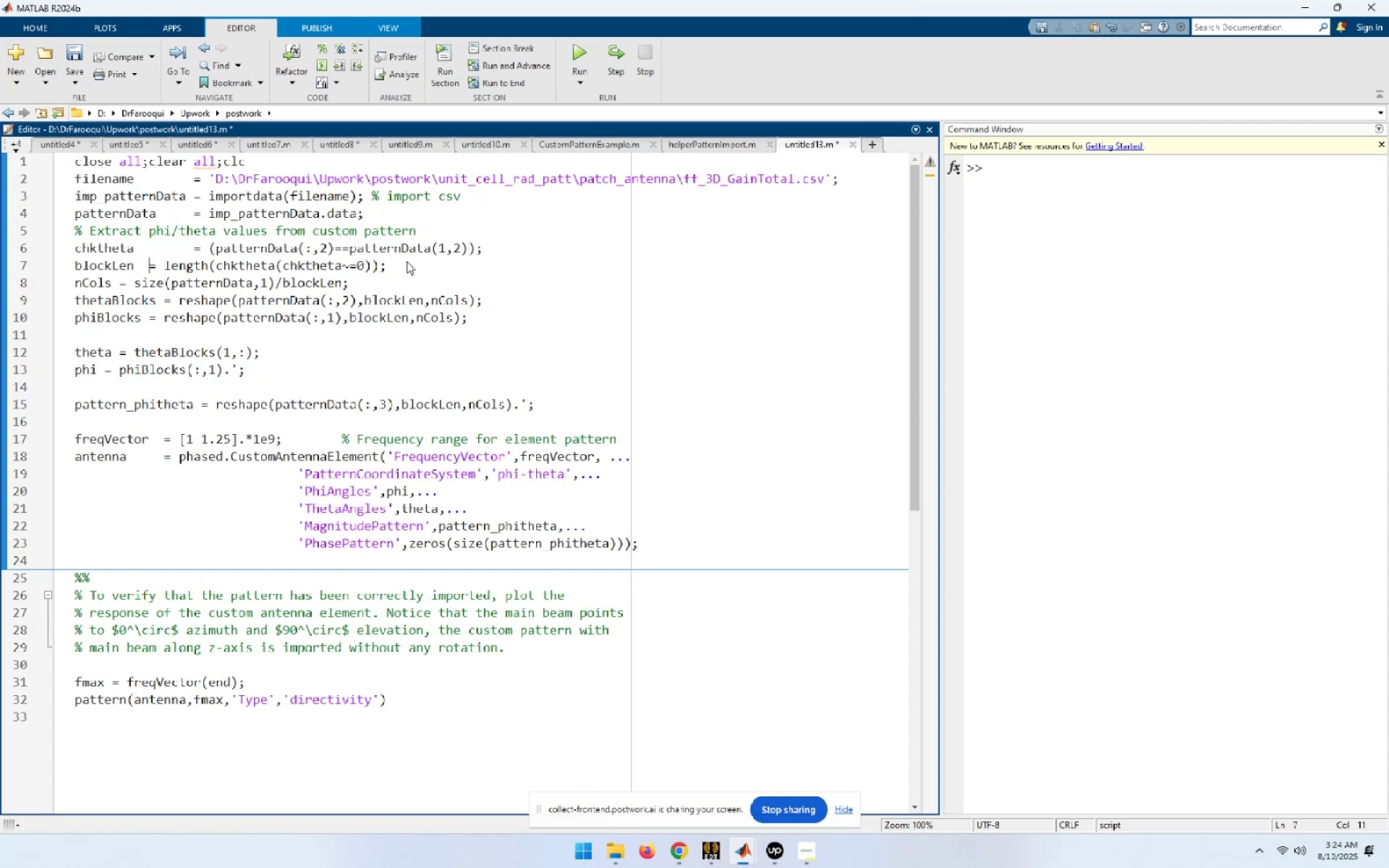 
key(Space)
 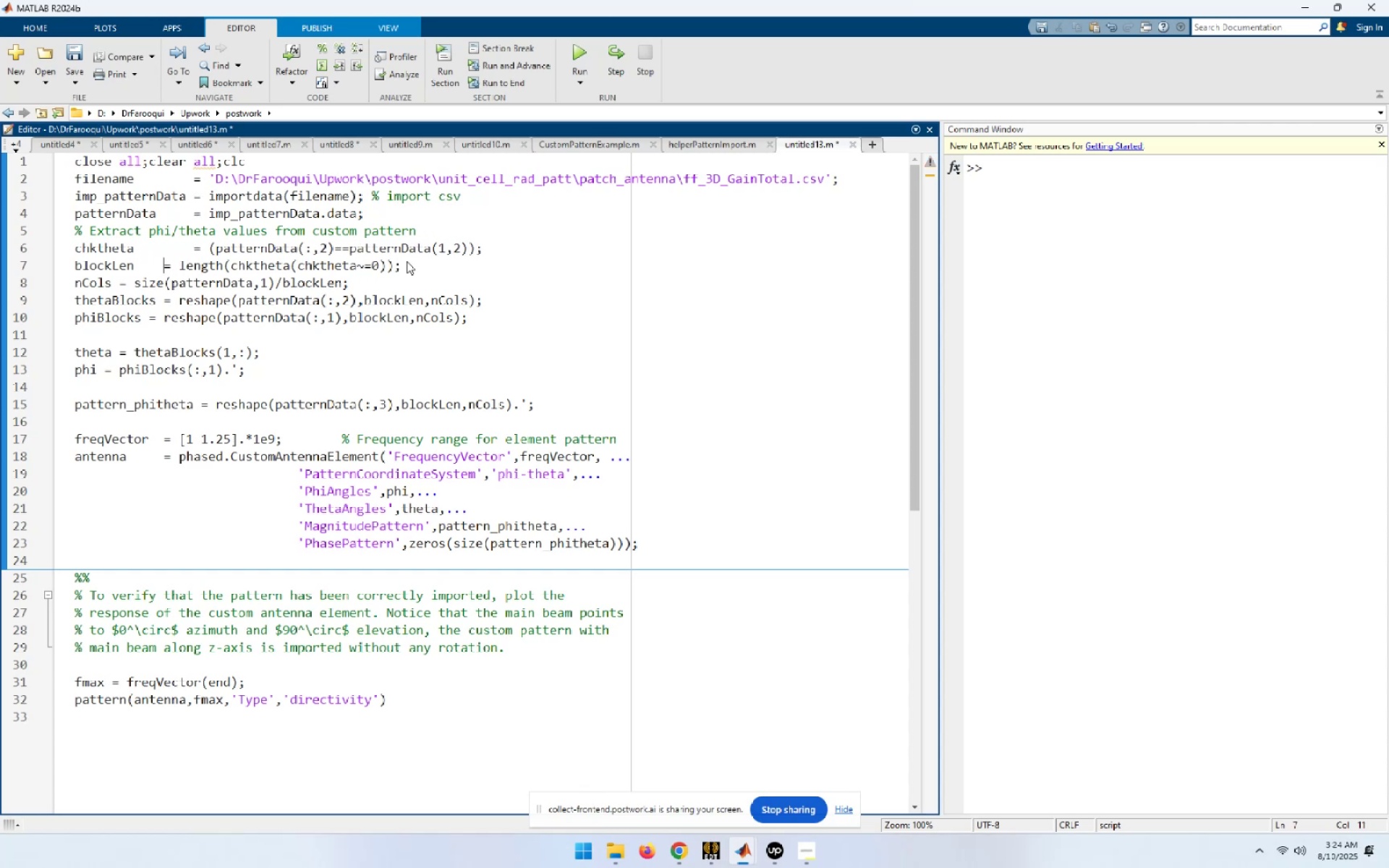 
key(Space)
 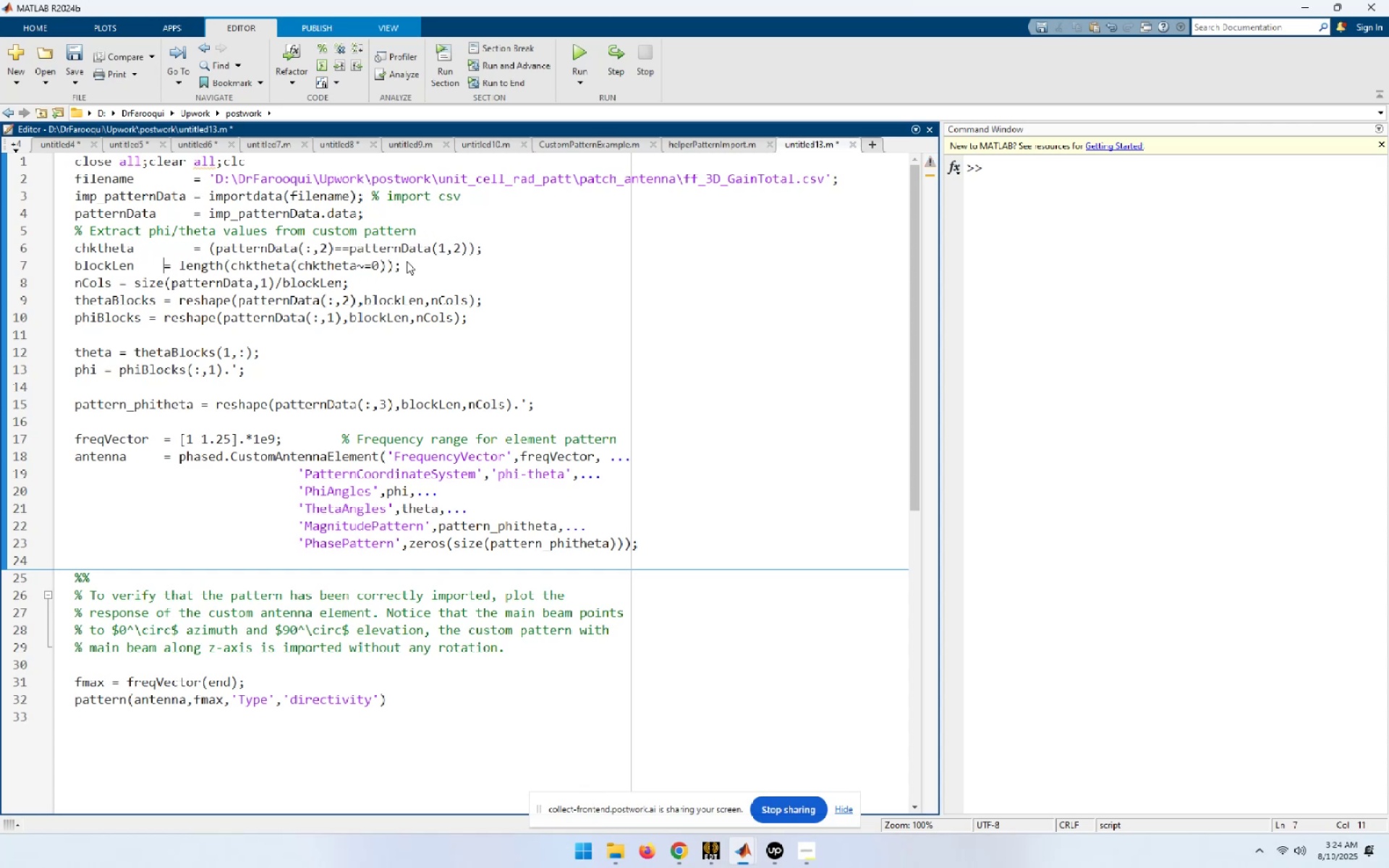 
key(Space)
 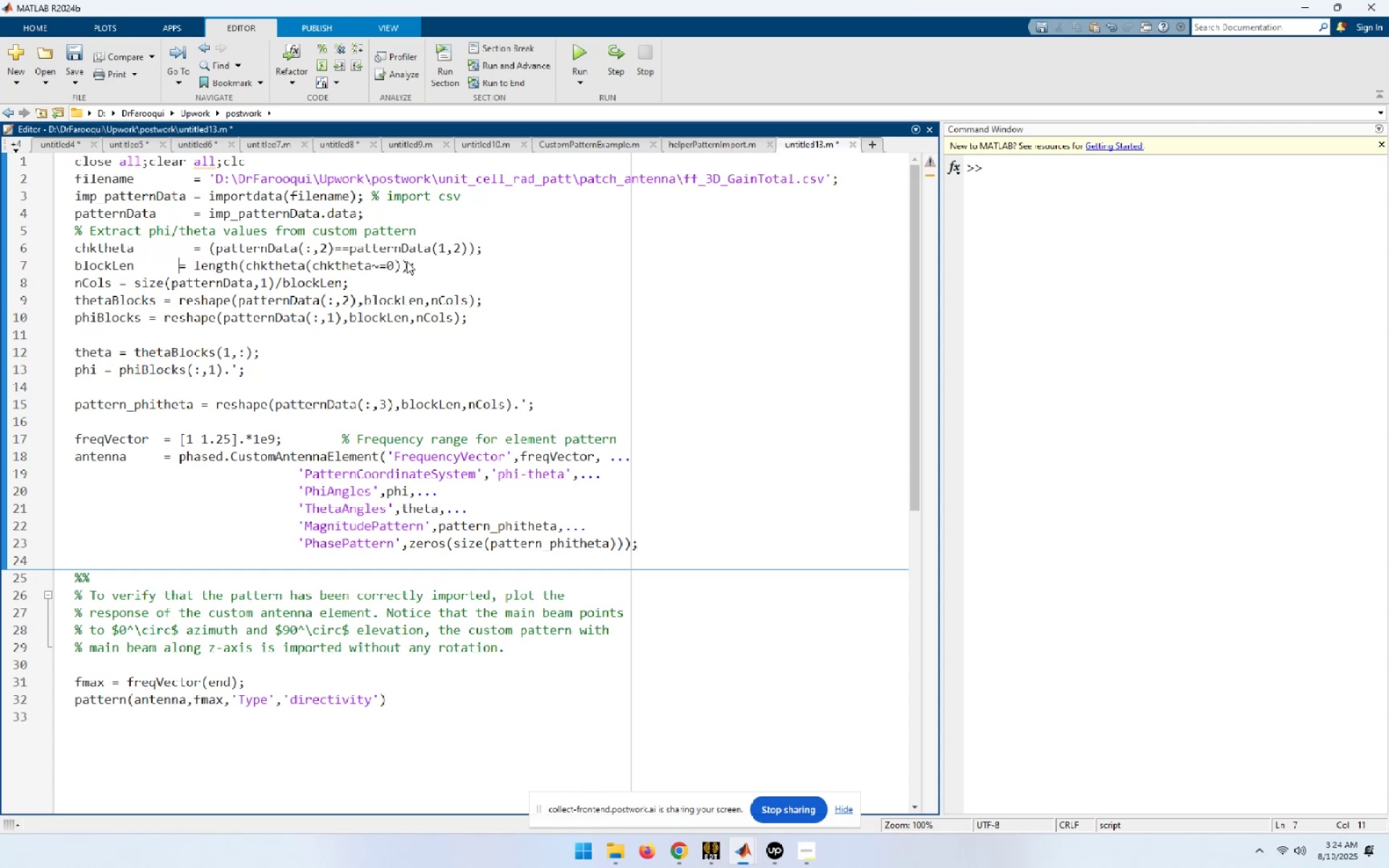 
key(Space)
 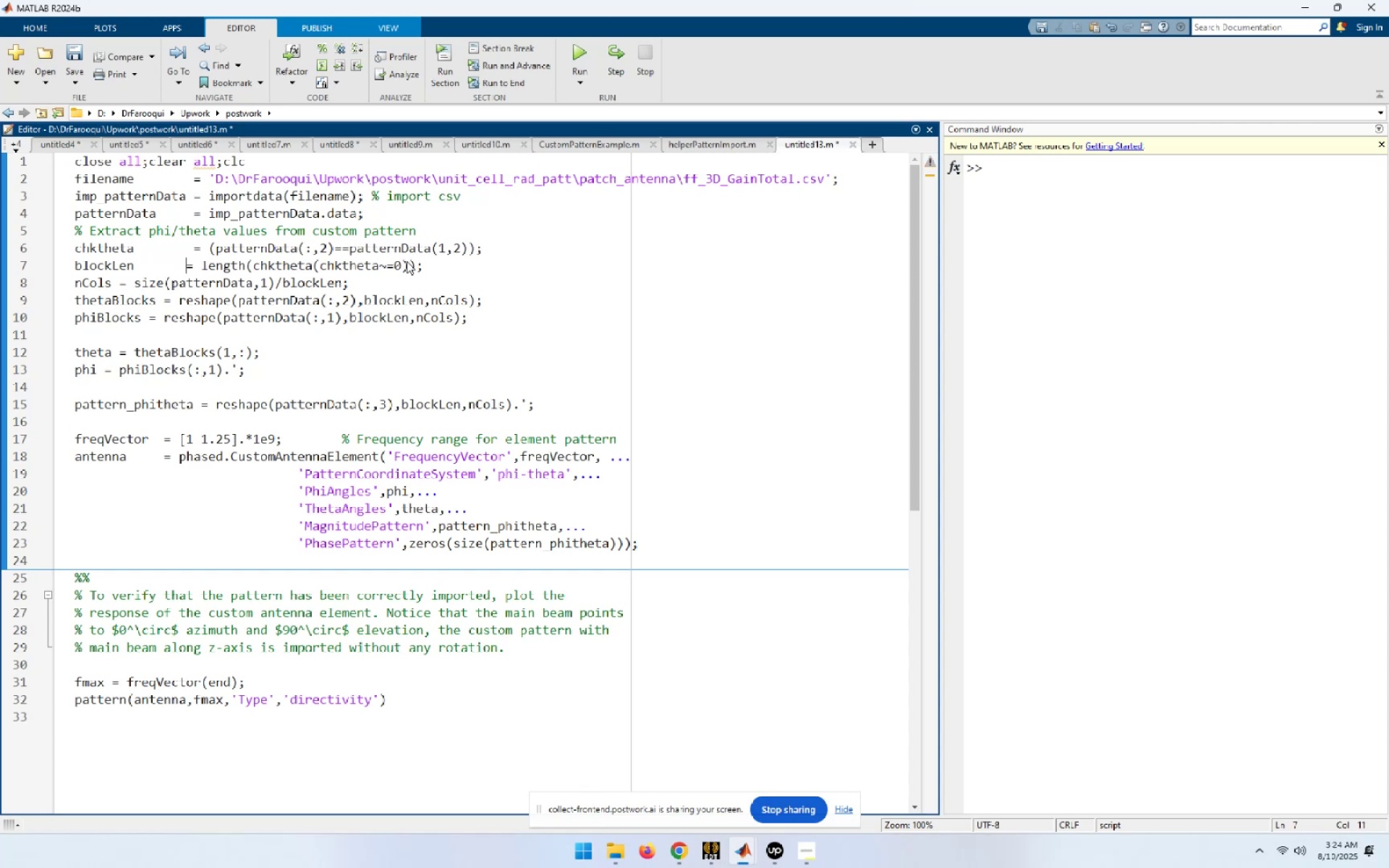 
key(Space)
 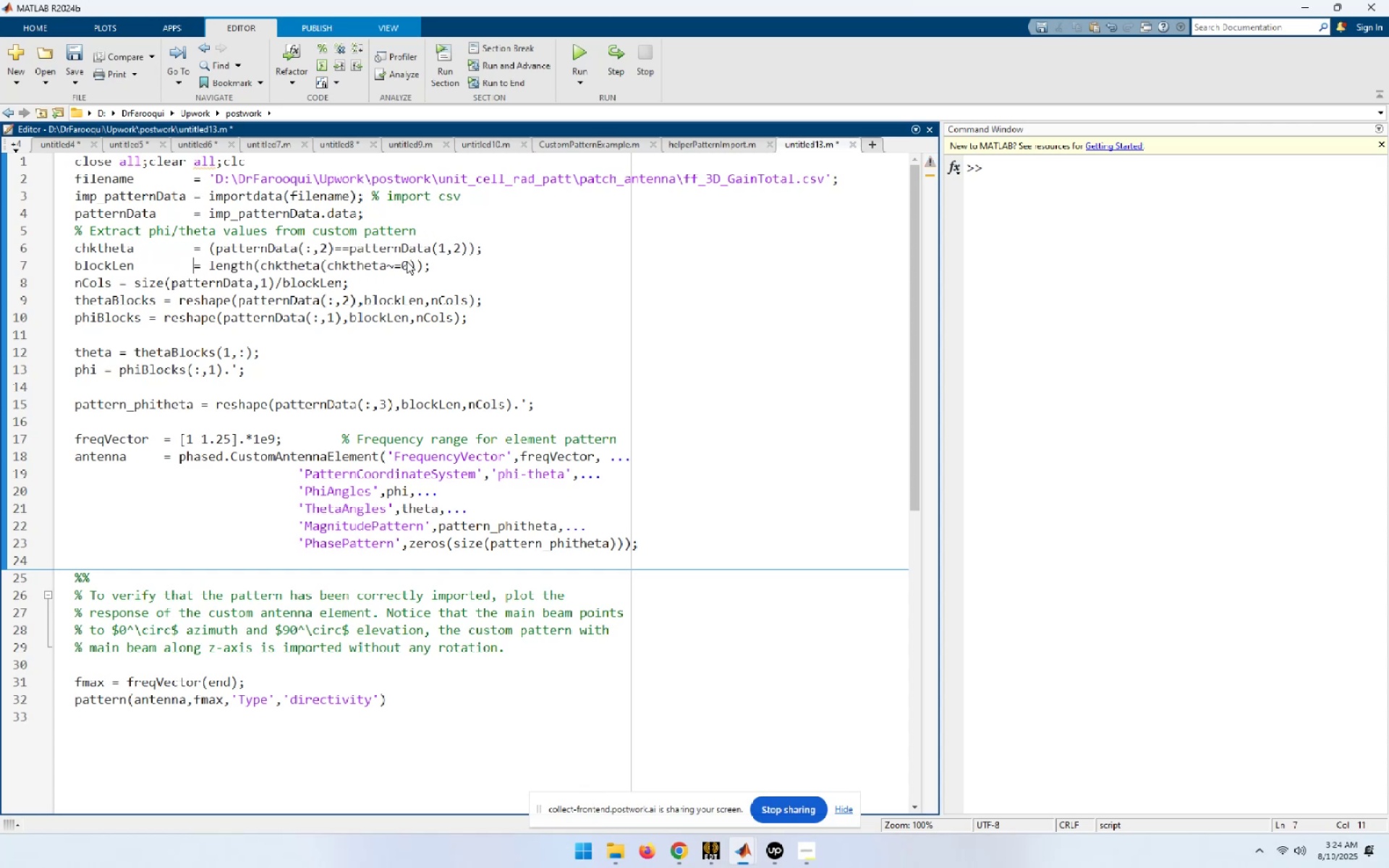 
key(ArrowDown)
 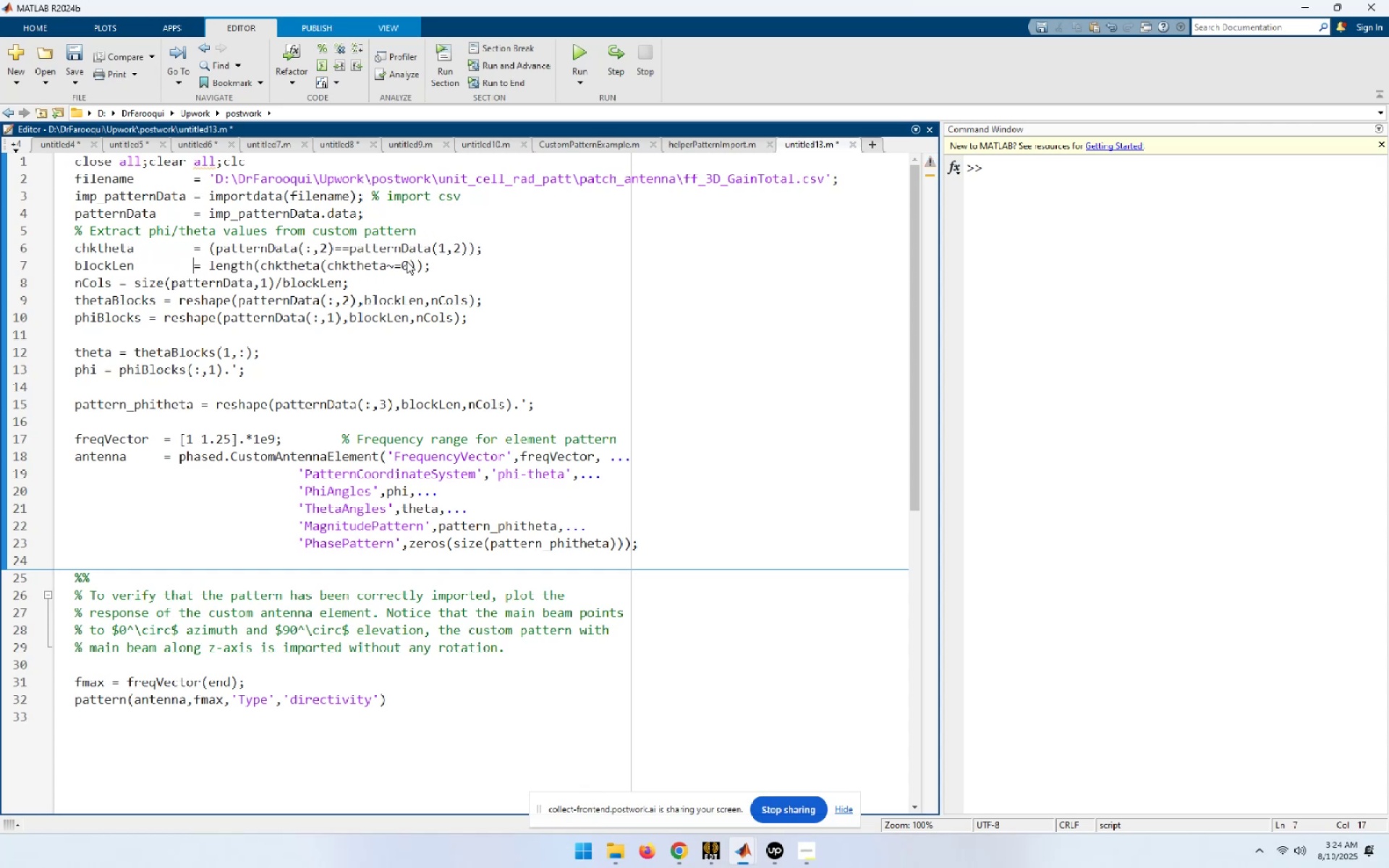 
key(ArrowLeft)
 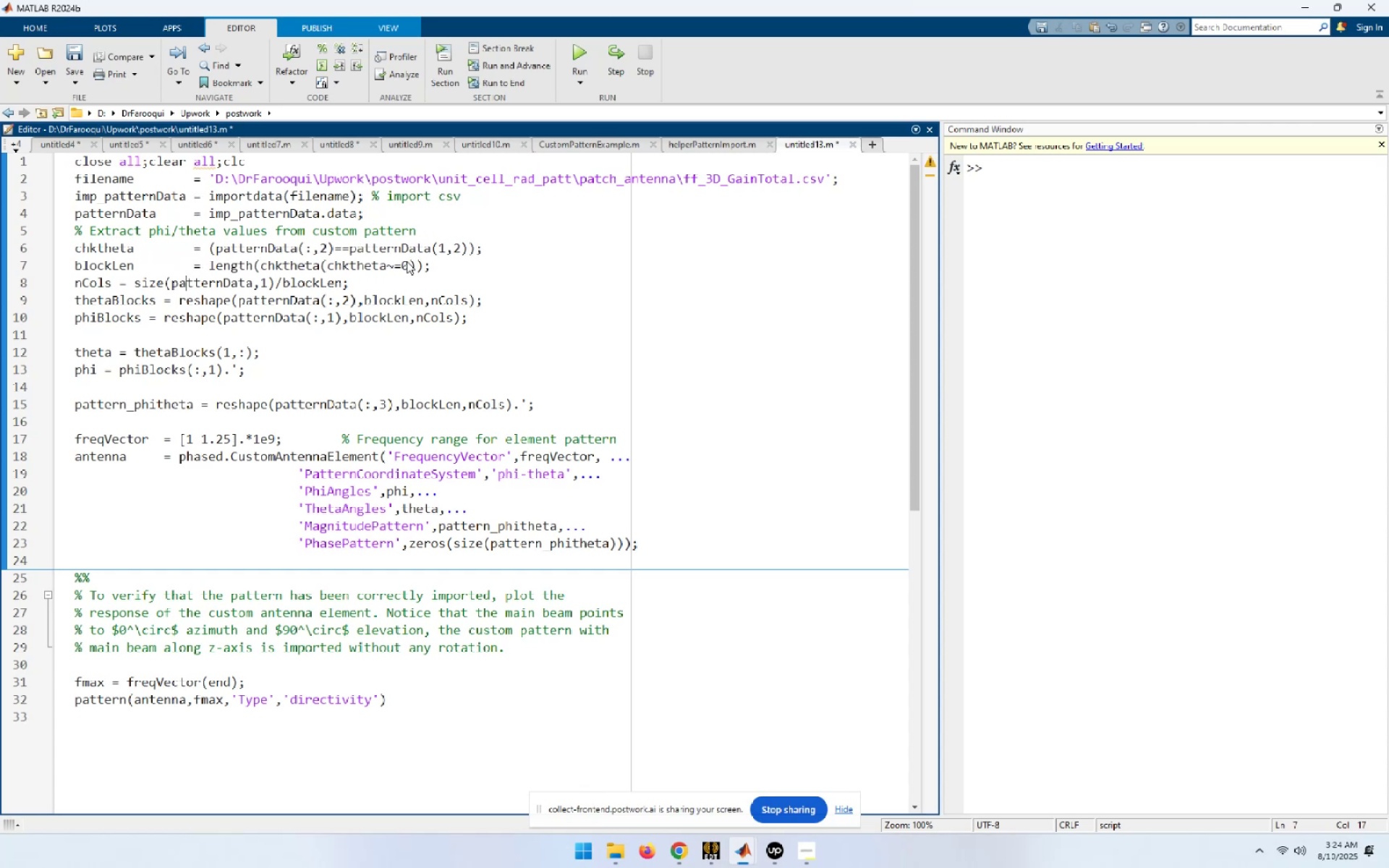 
key(ArrowLeft)
 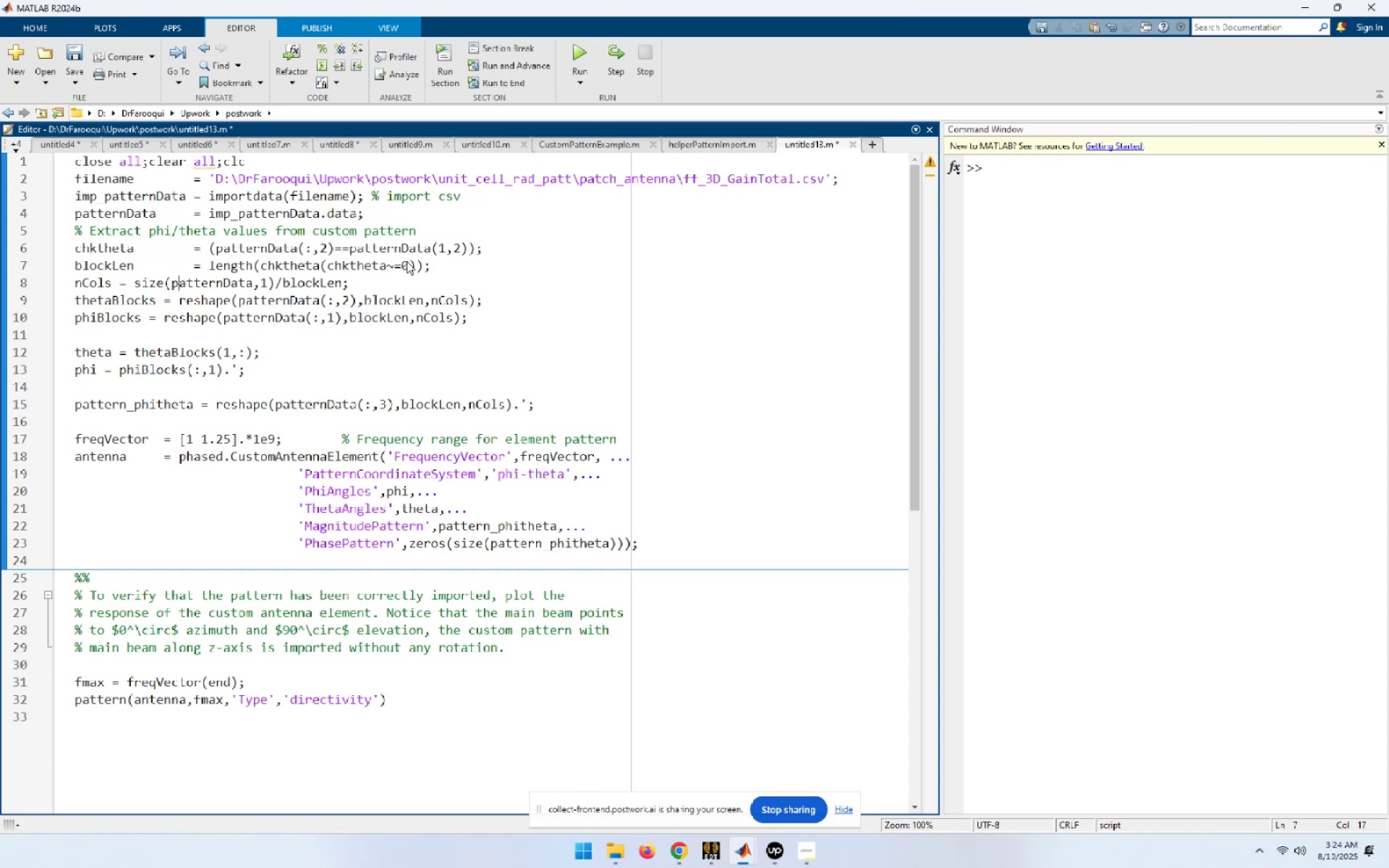 
key(ArrowLeft)
 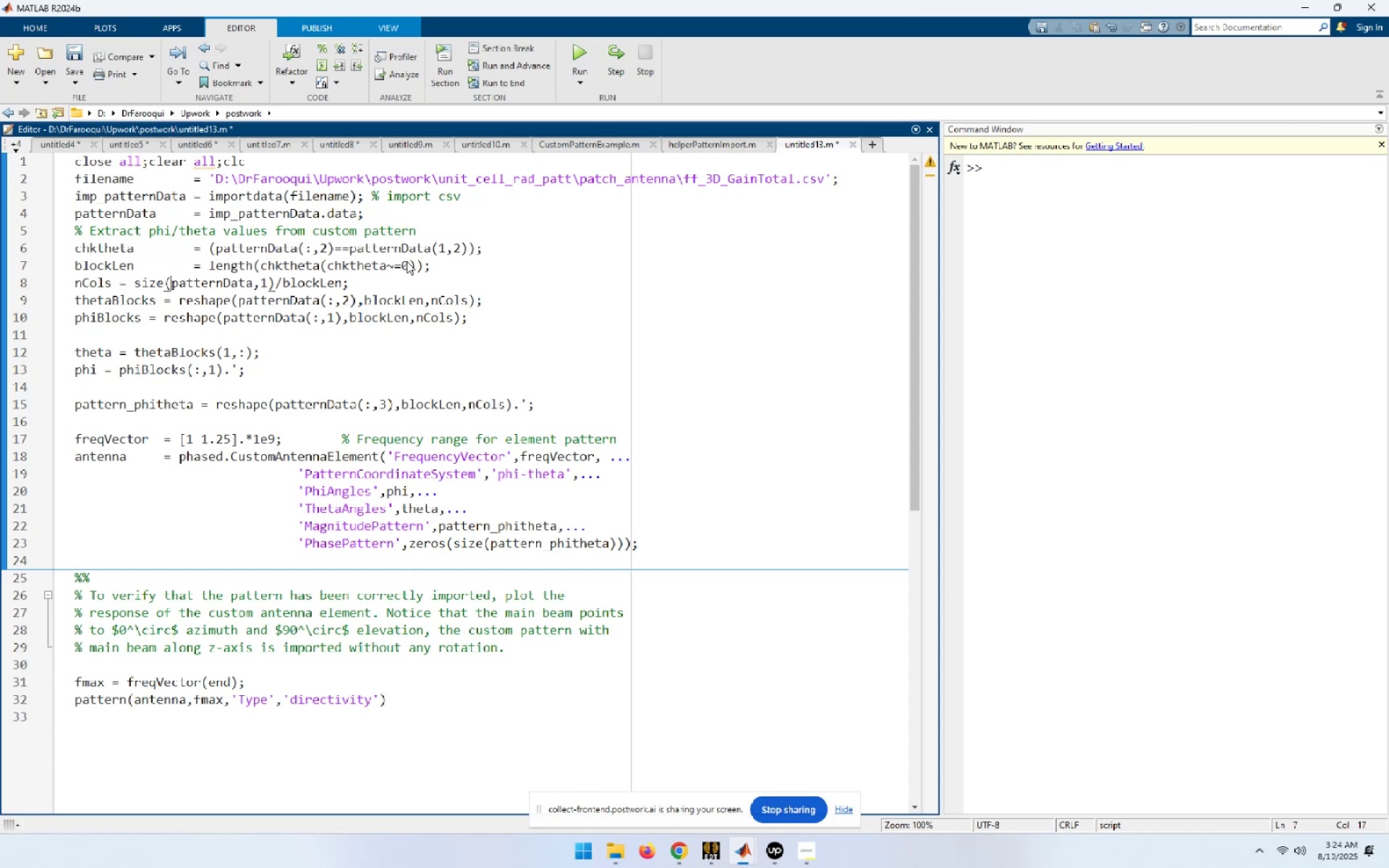 
key(ArrowLeft)
 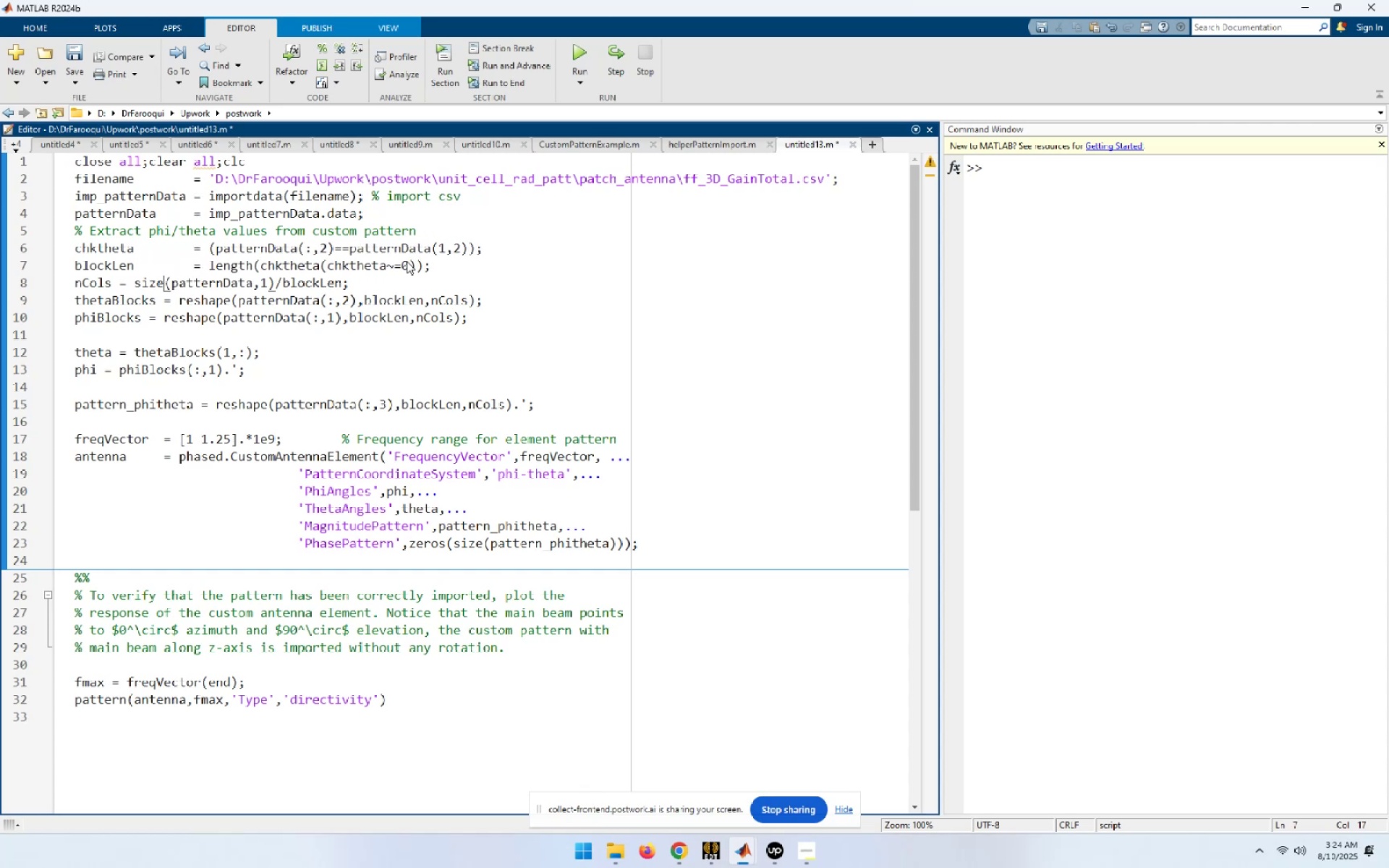 
key(ArrowLeft)
 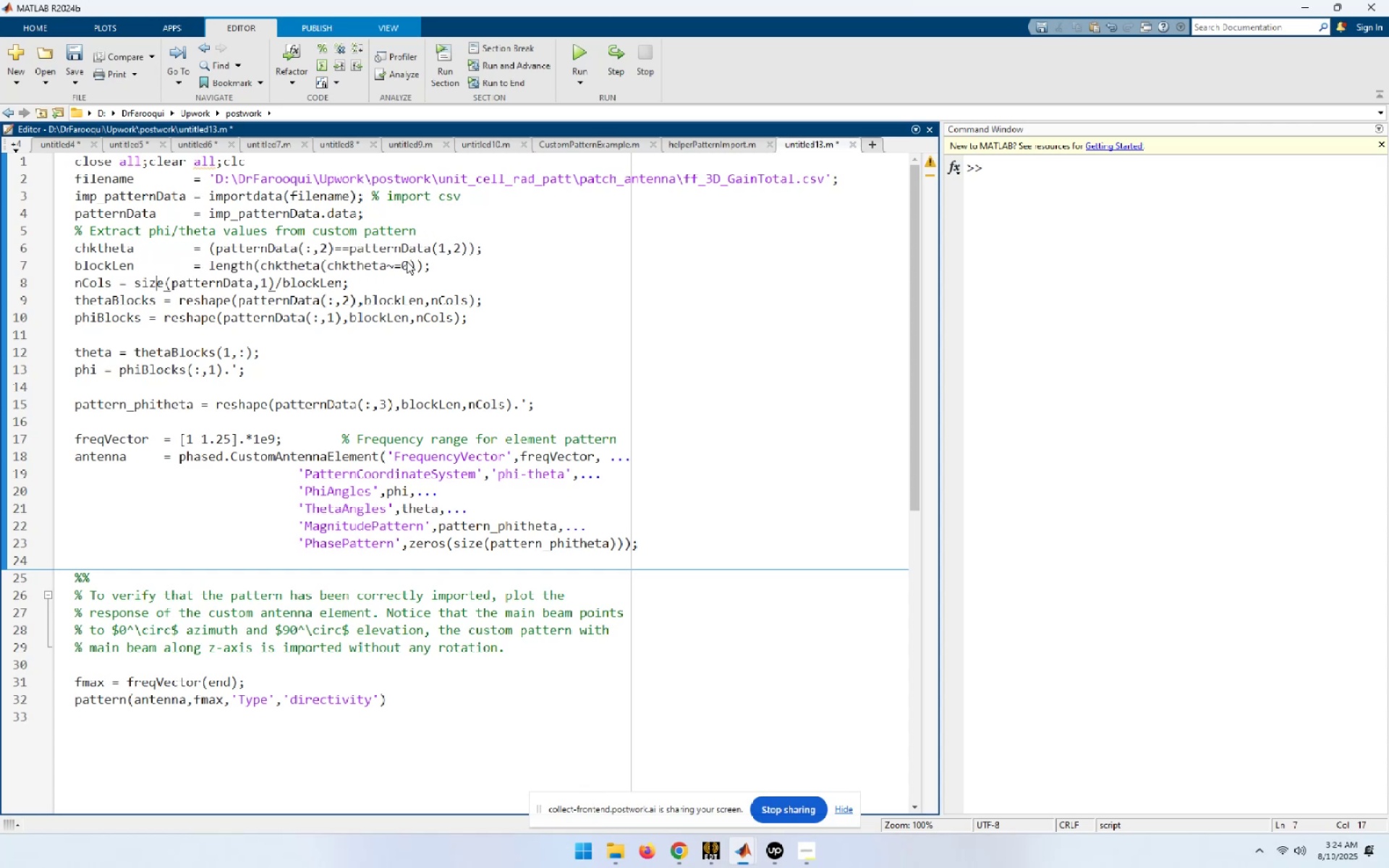 
key(ArrowLeft)
 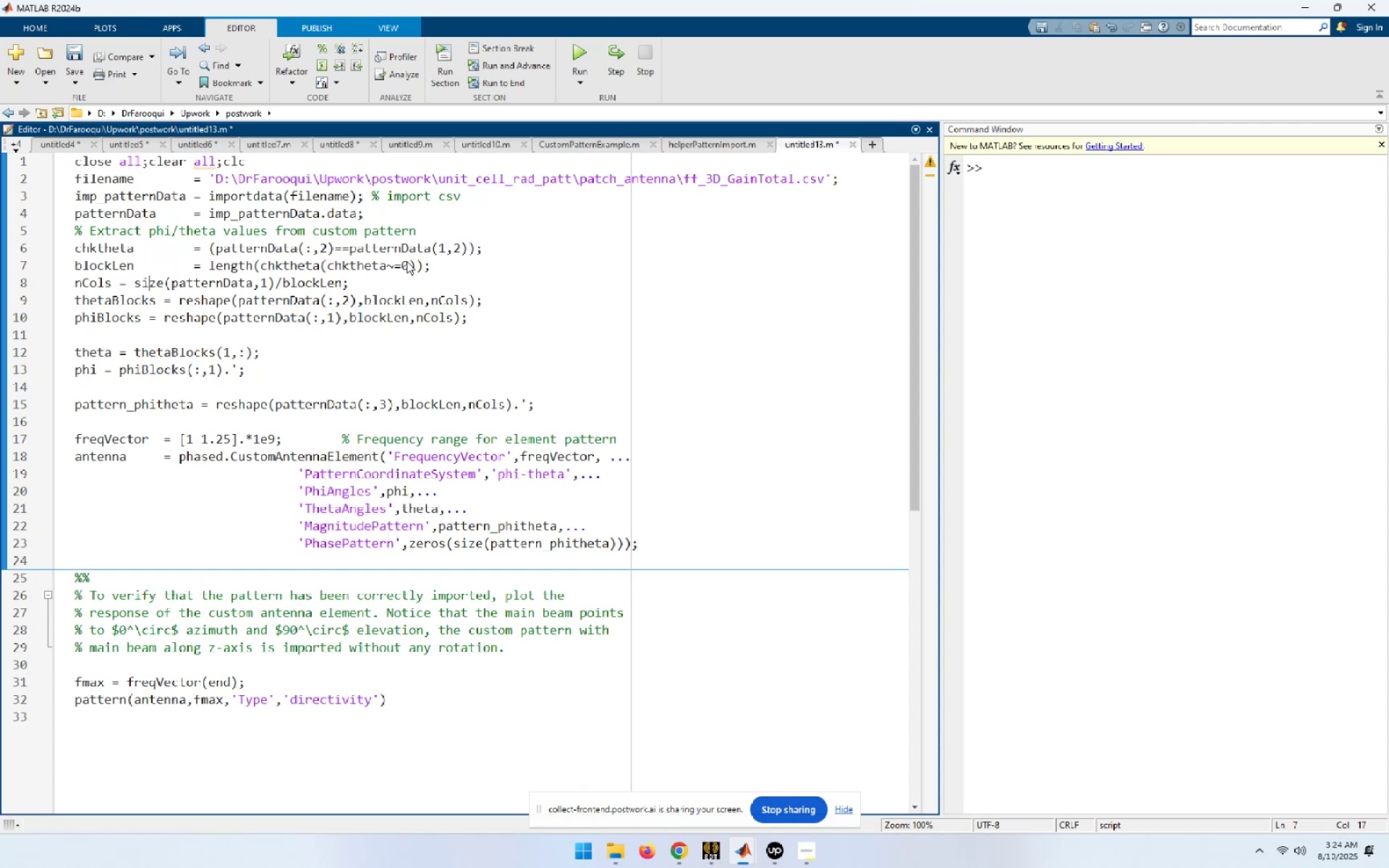 
key(ArrowLeft)
 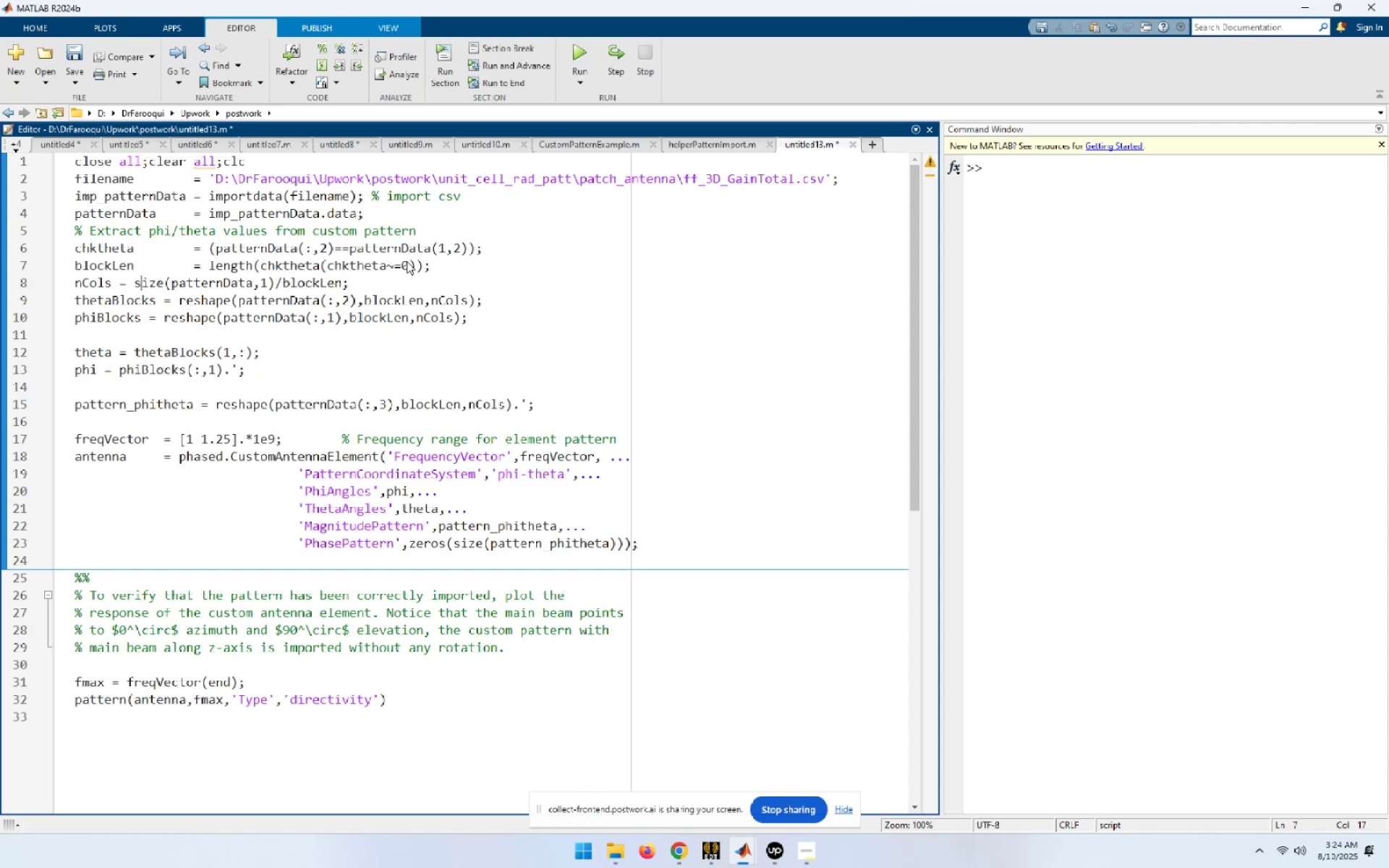 
key(ArrowLeft)
 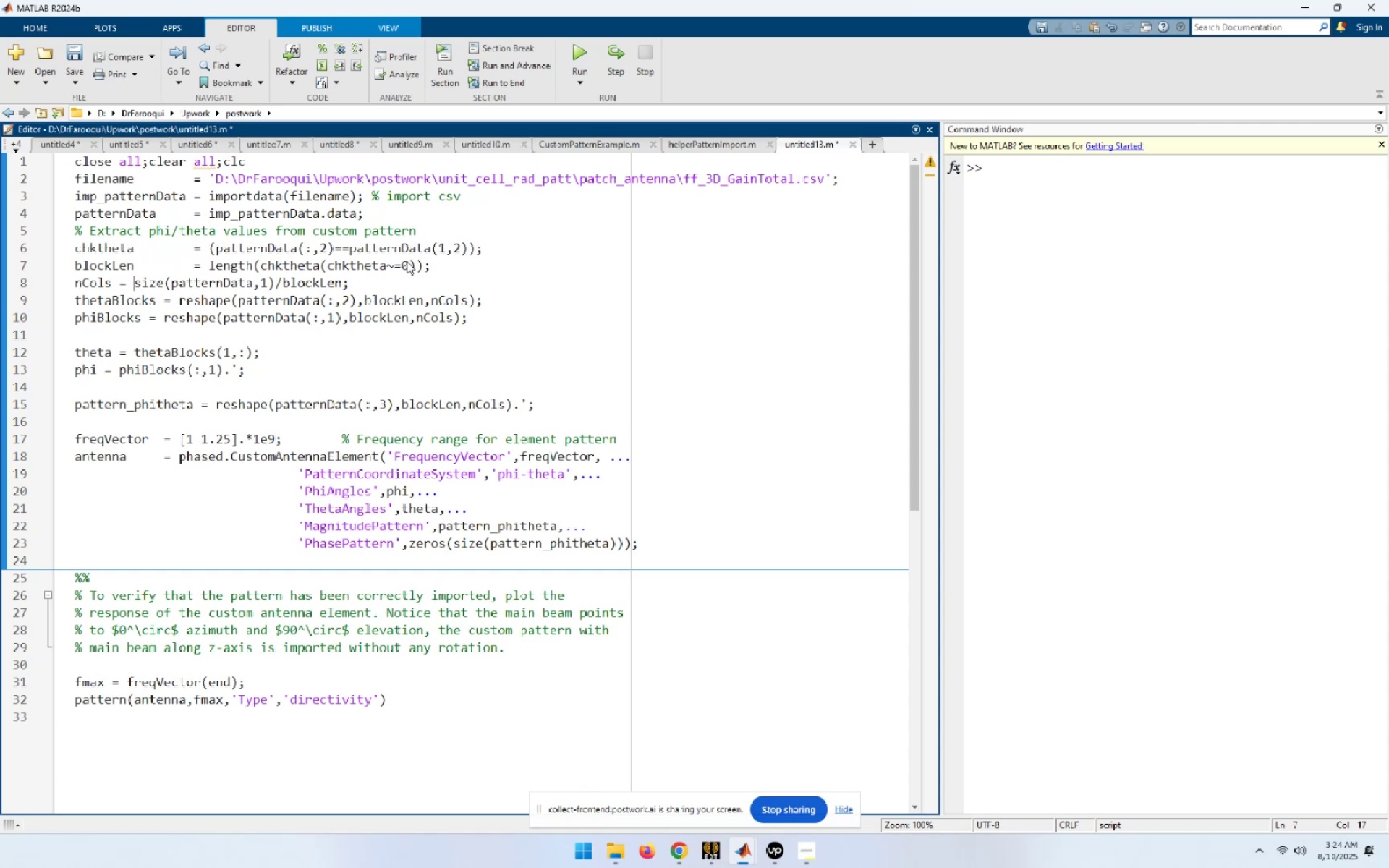 
key(ArrowLeft)
 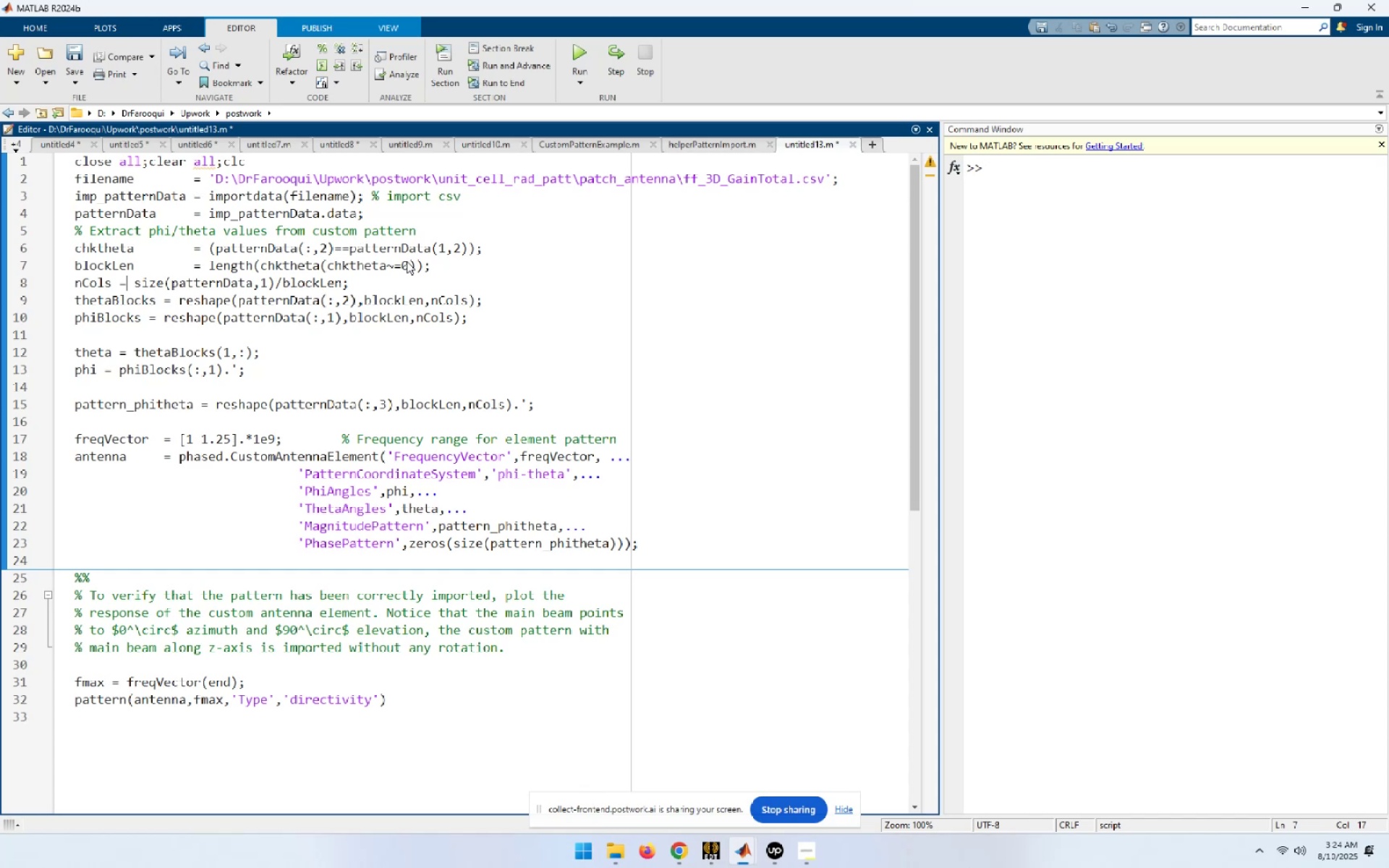 
key(ArrowLeft)
 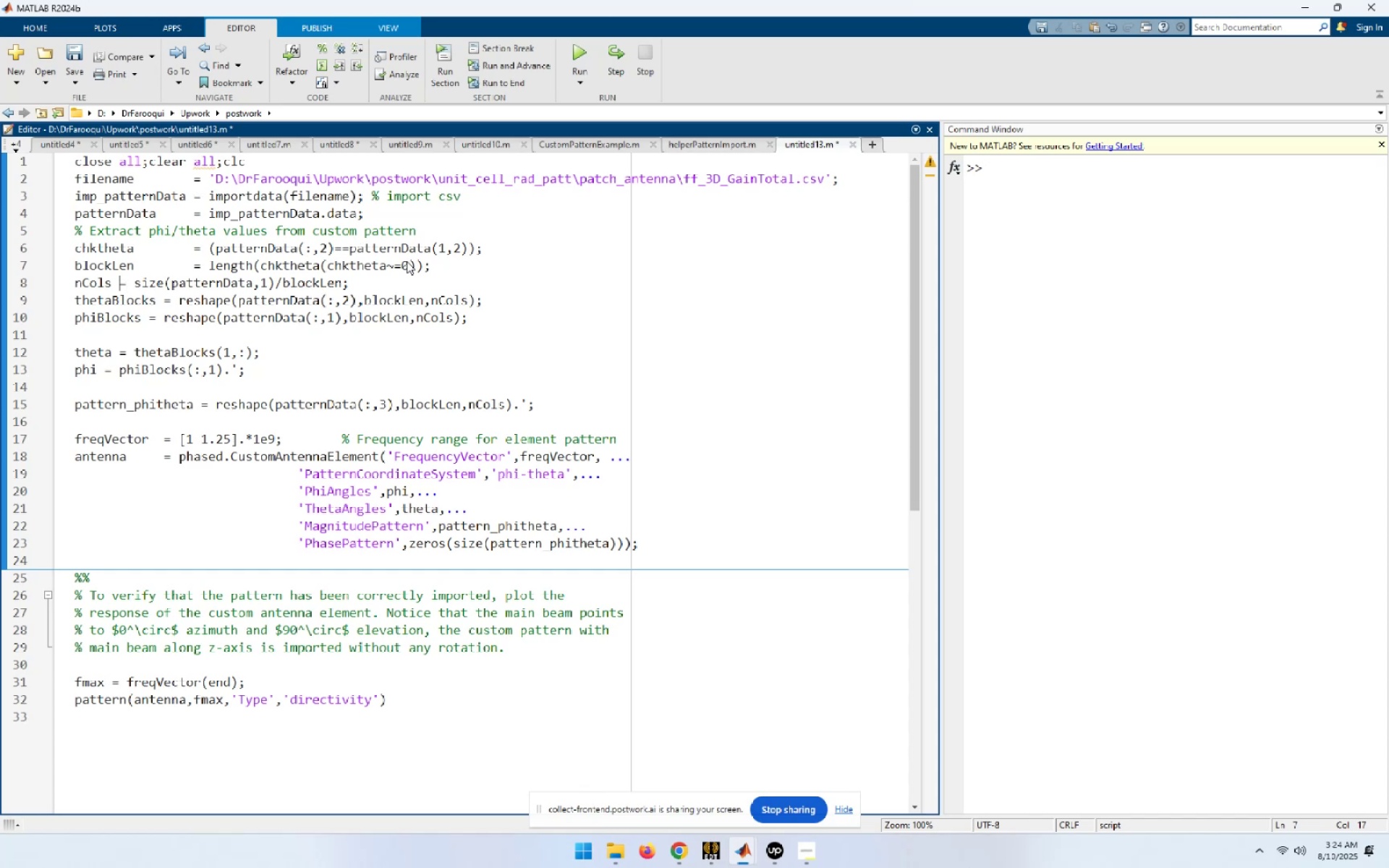 
key(Space)
 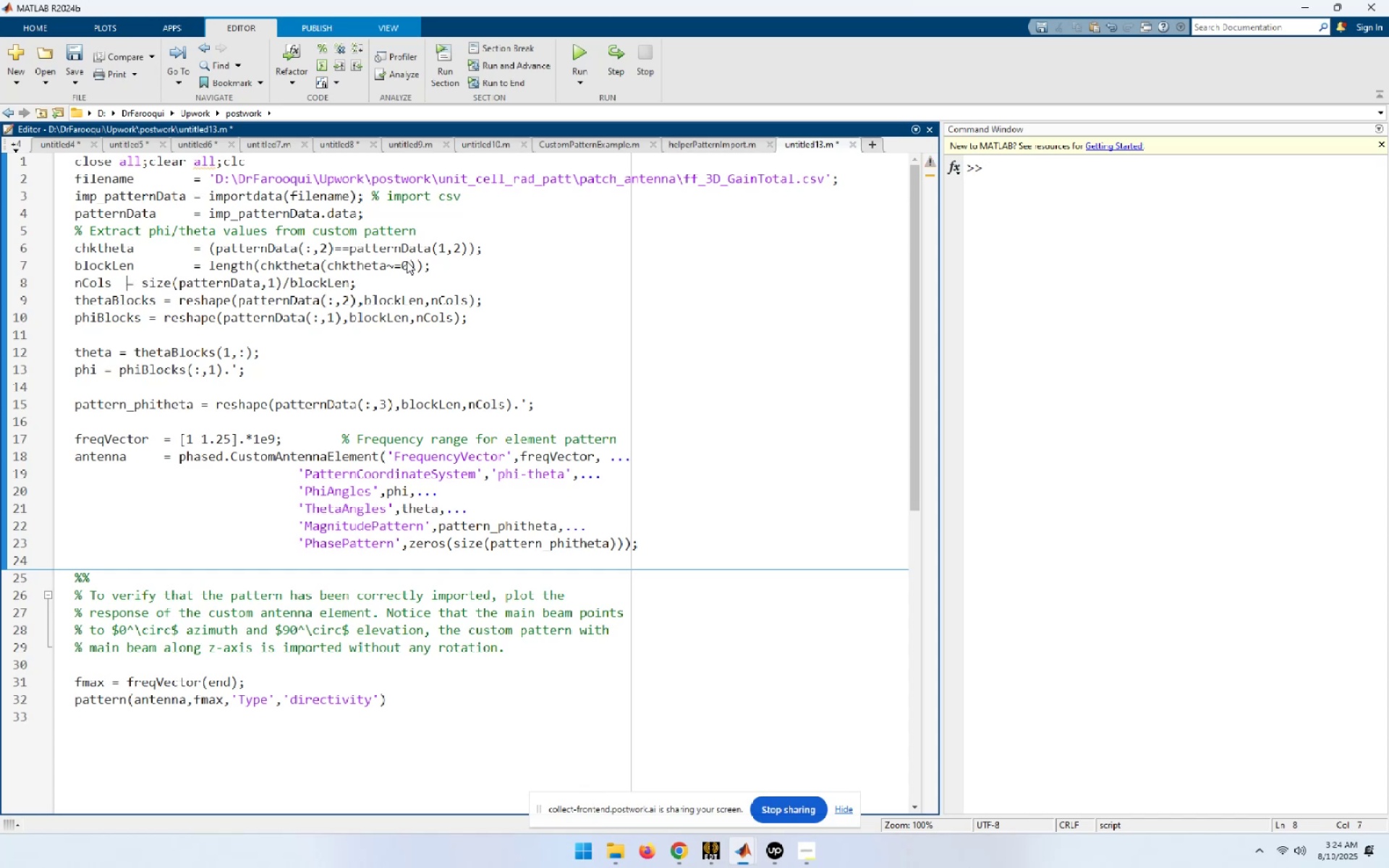 
key(Space)
 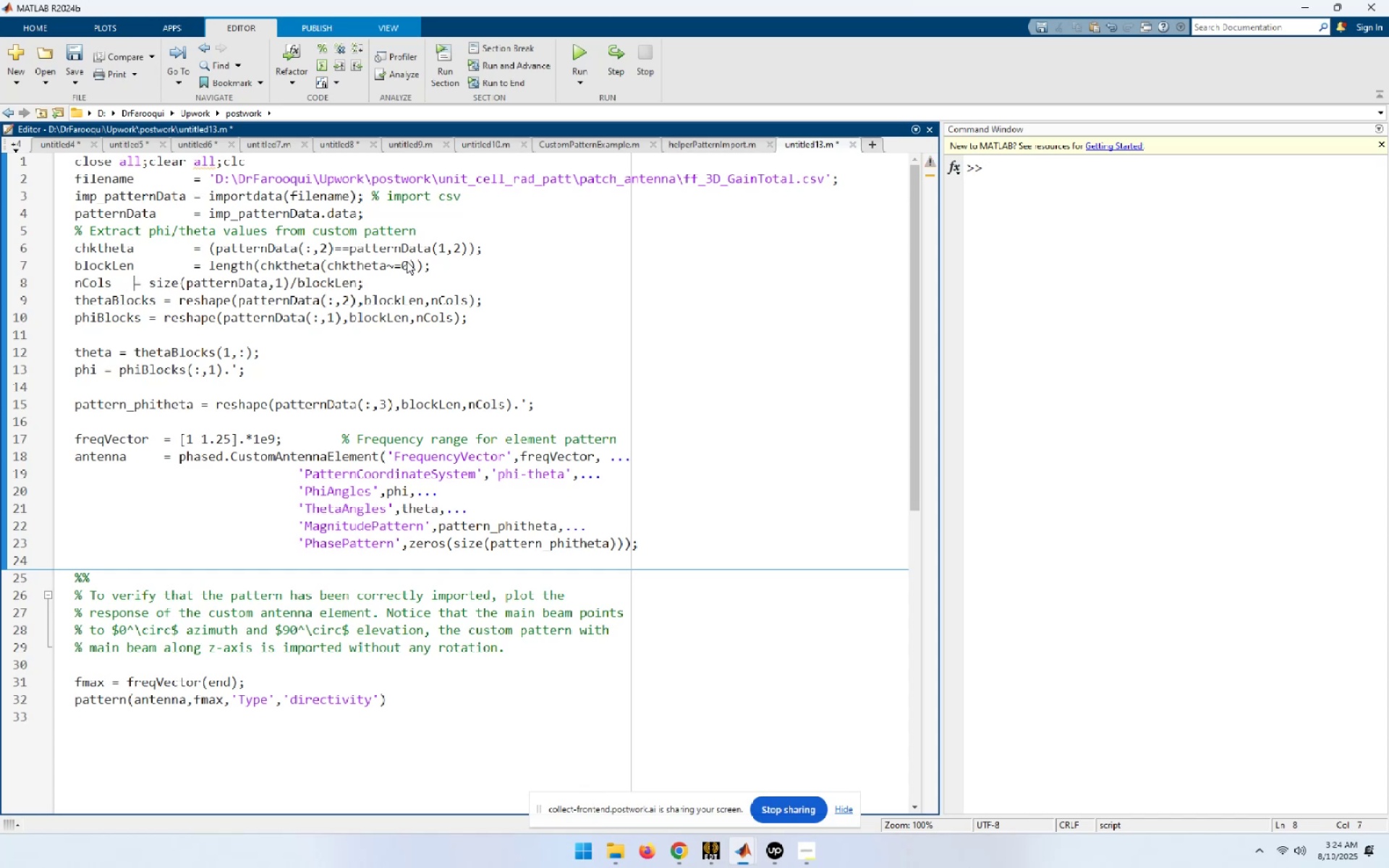 
key(Space)
 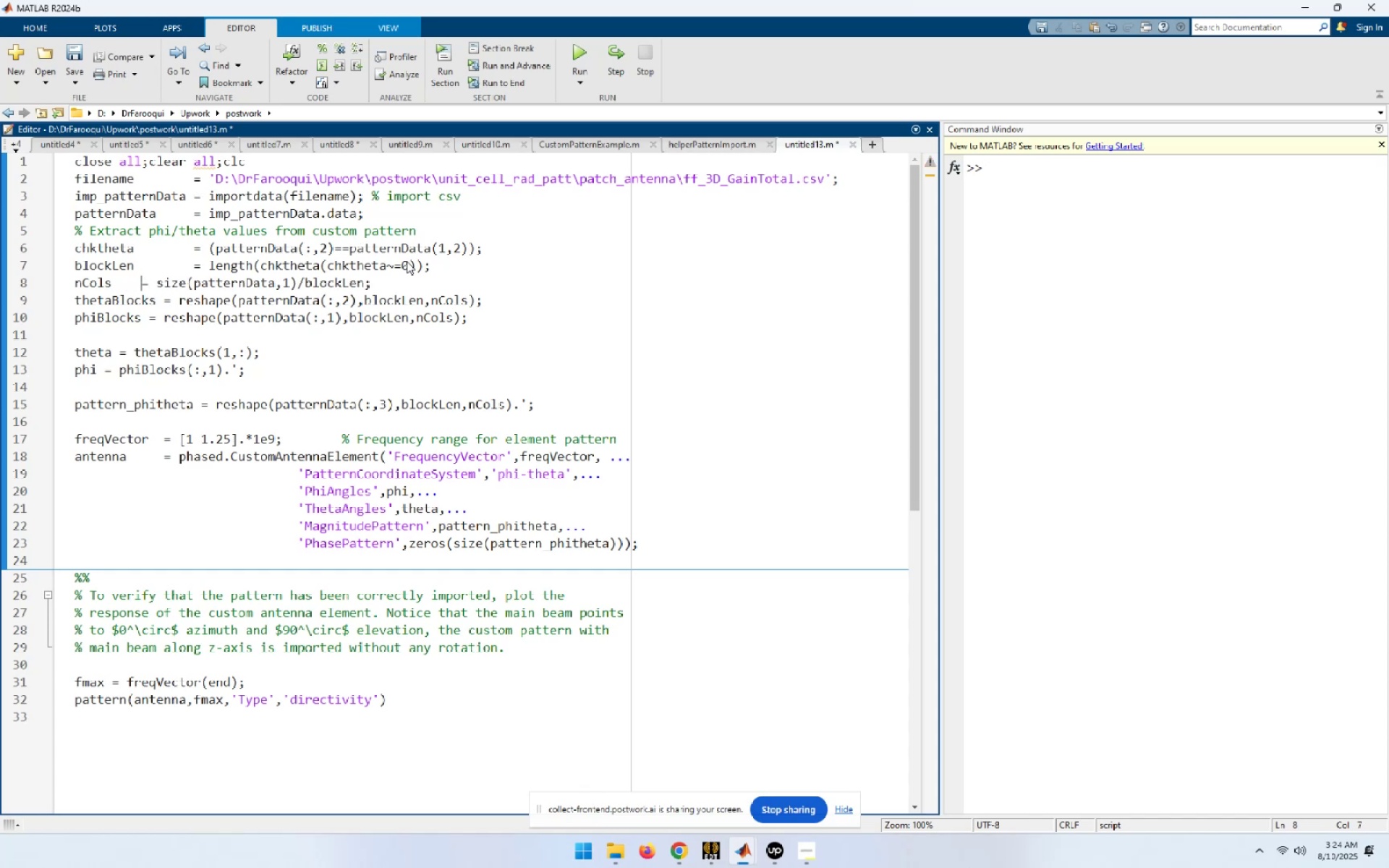 
key(Space)
 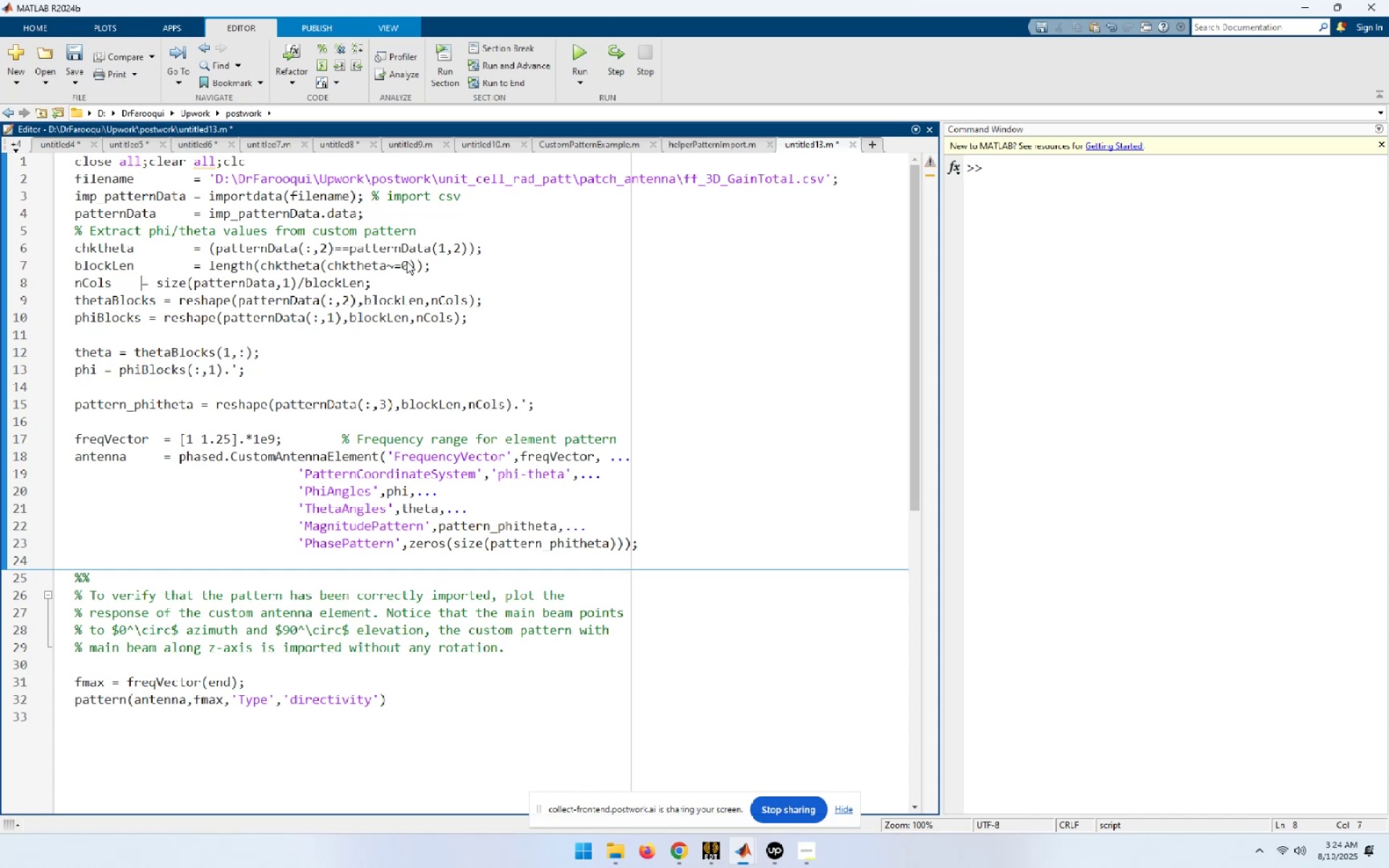 
key(Space)
 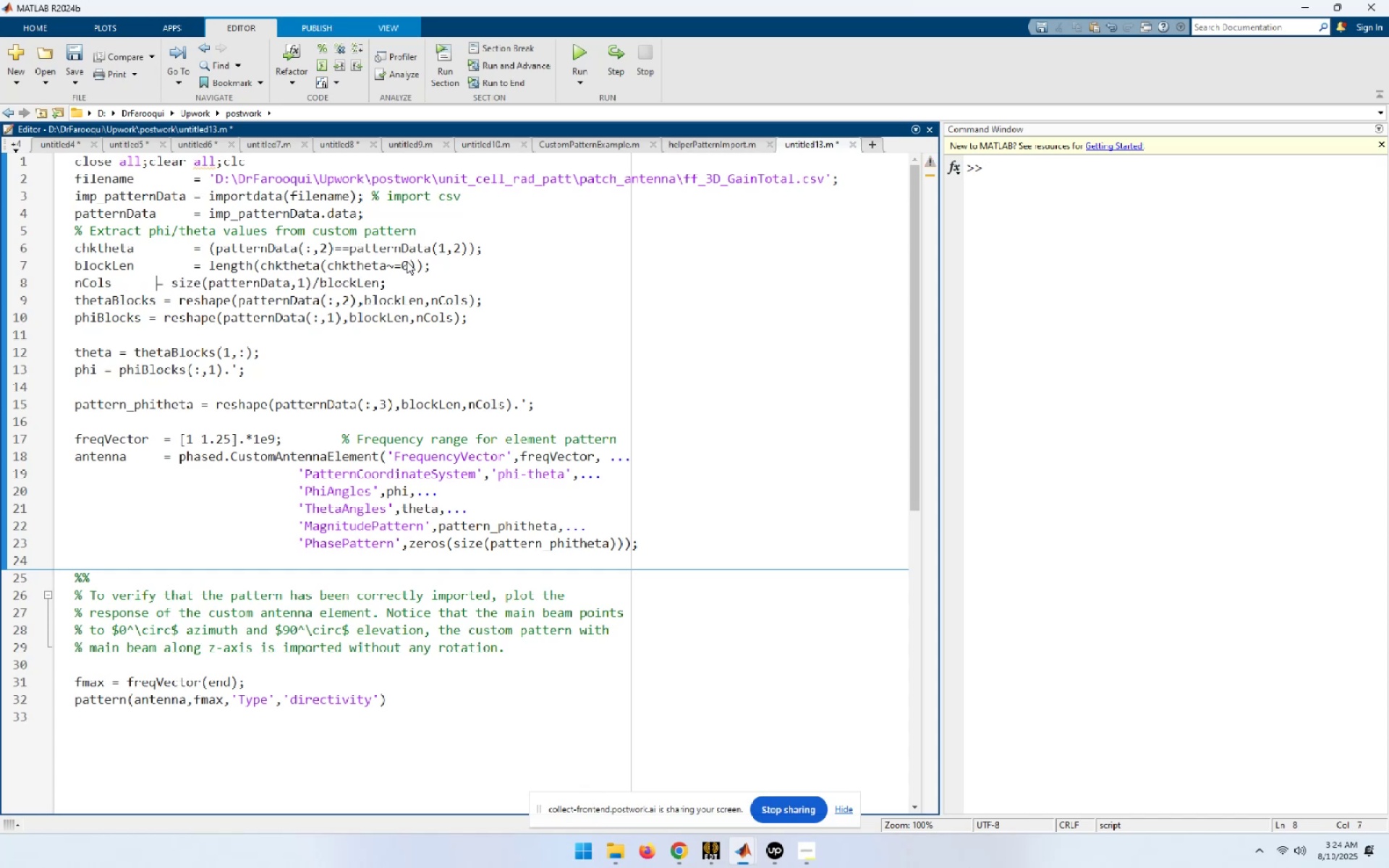 
key(Space)
 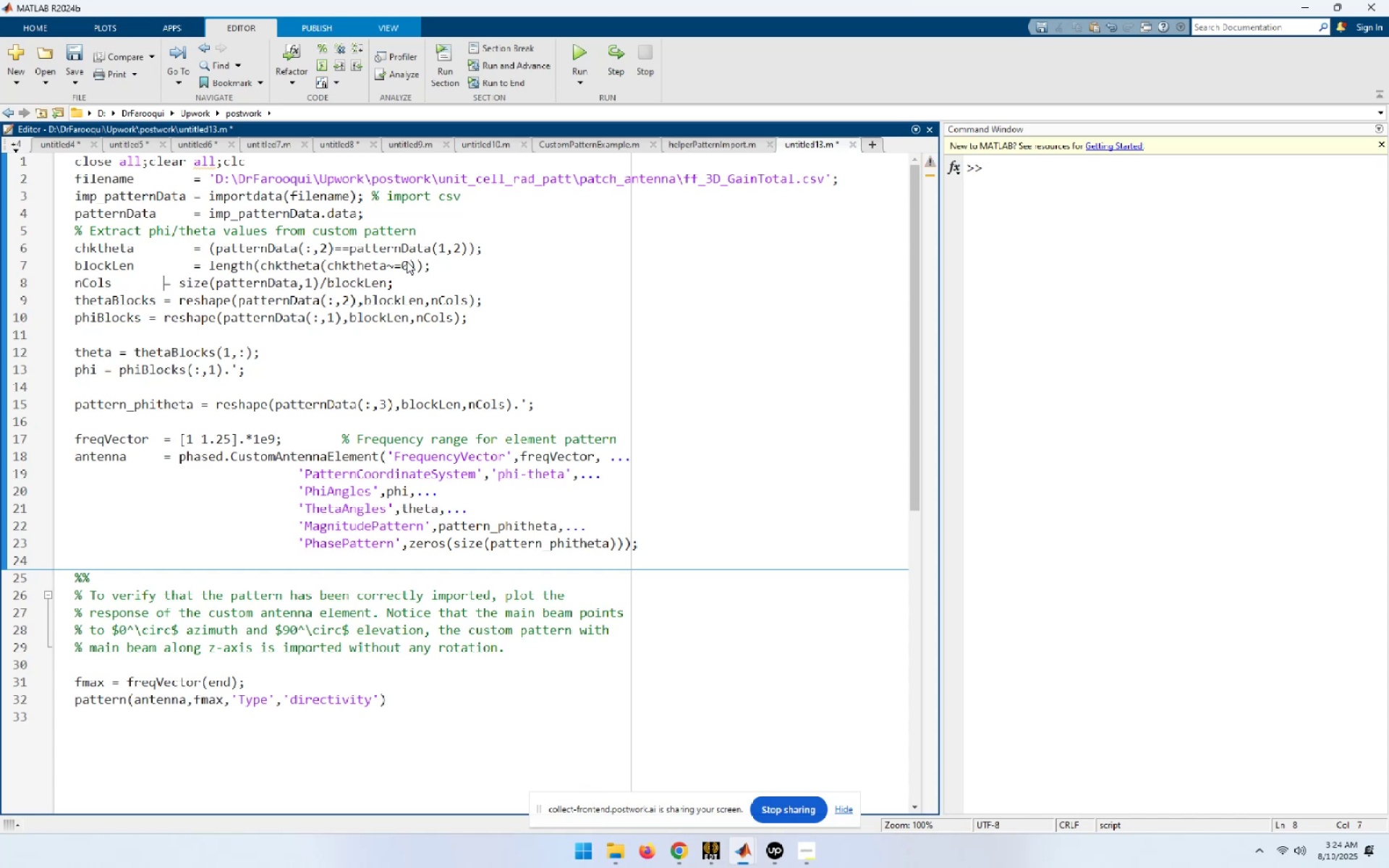 
key(Space)
 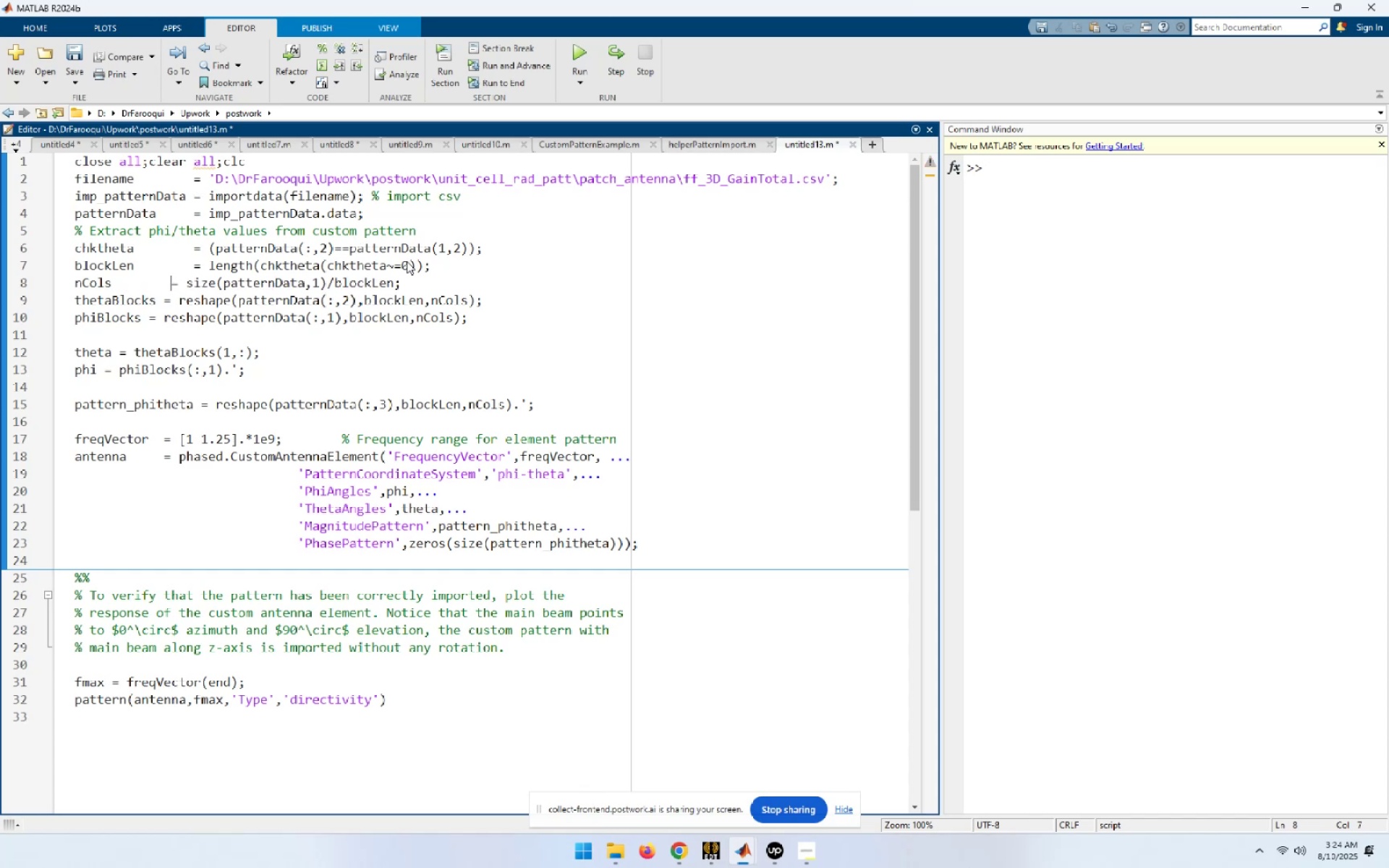 
key(Space)
 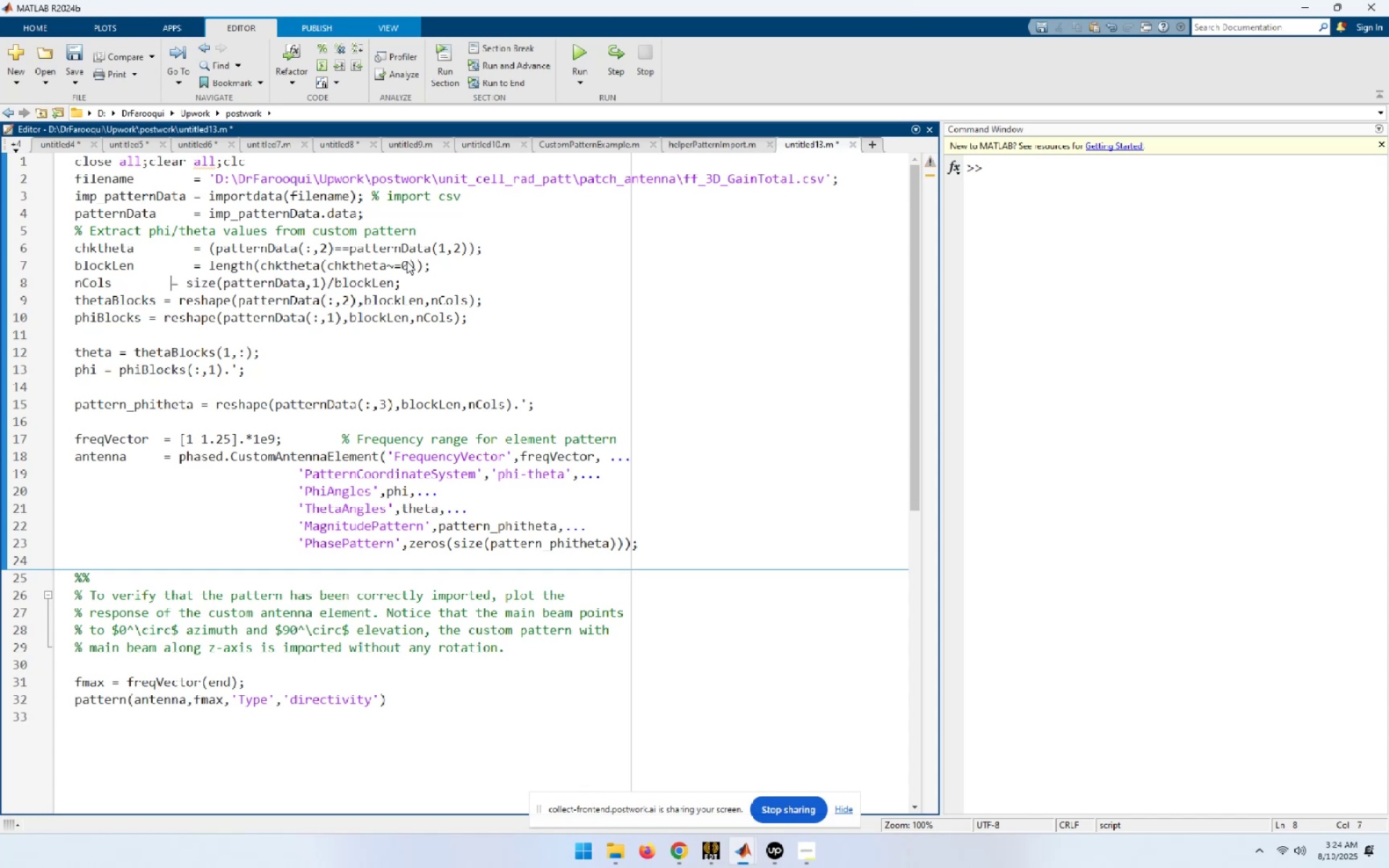 
key(Space)
 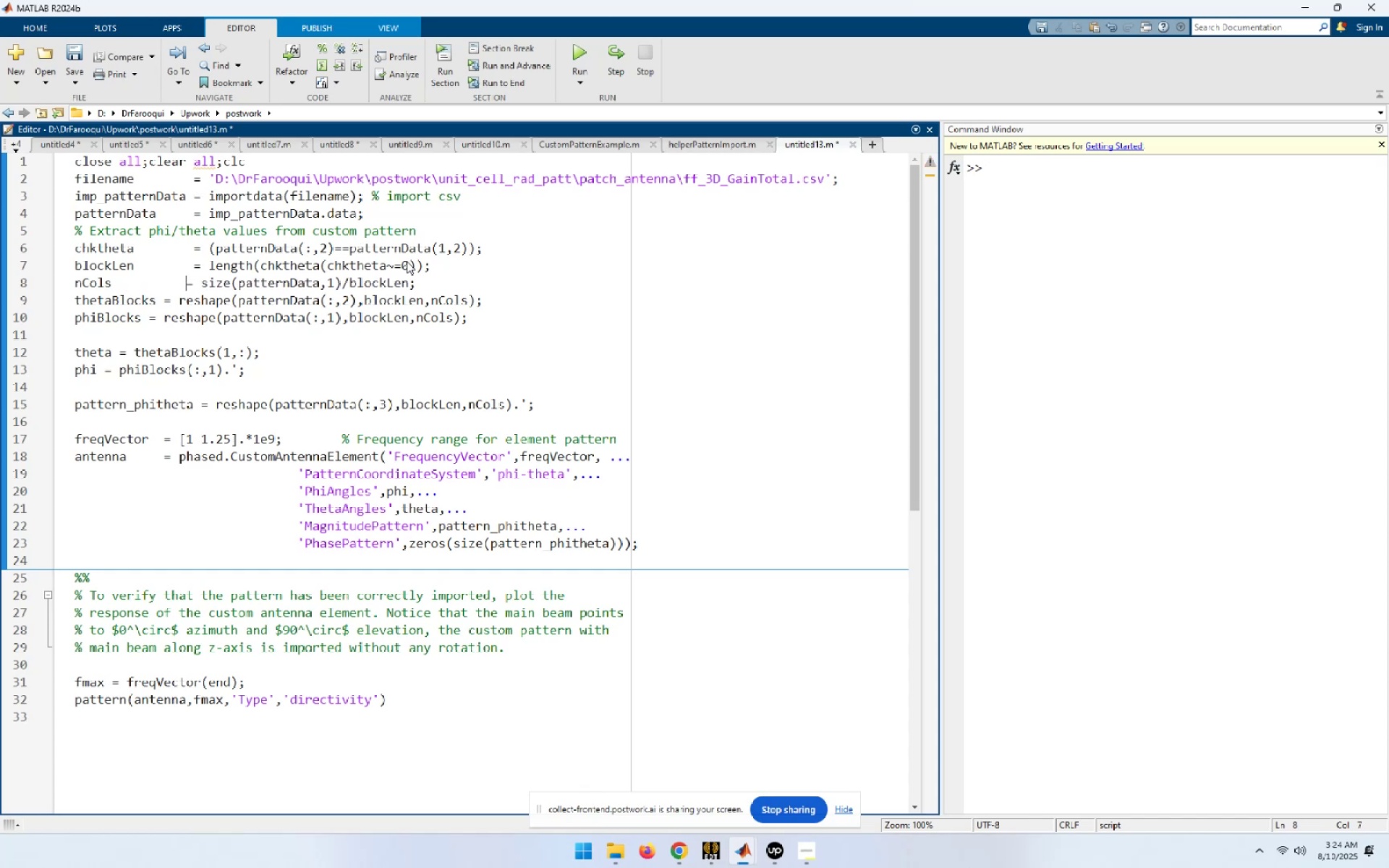 
key(Space)
 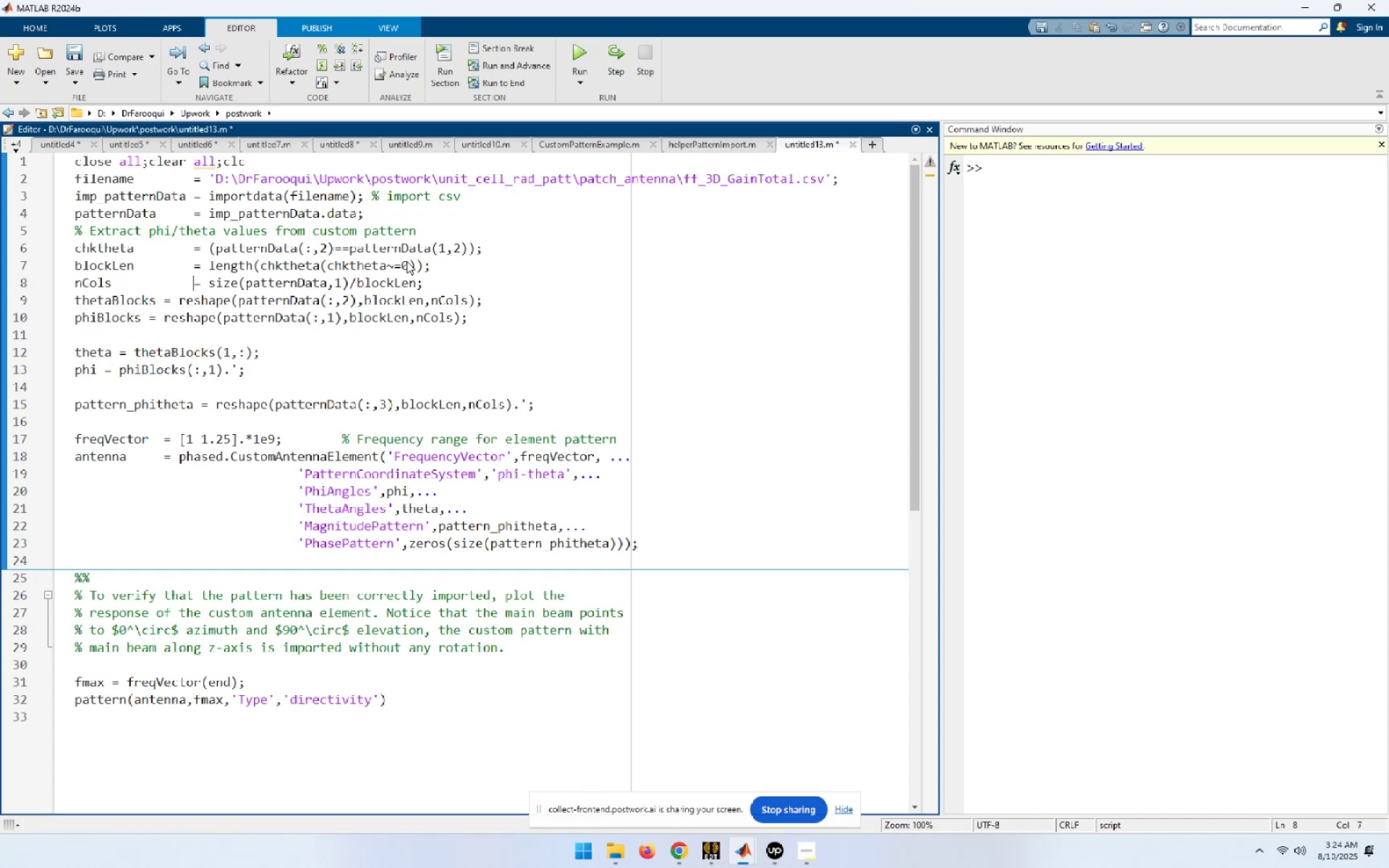 
key(ArrowDown)
 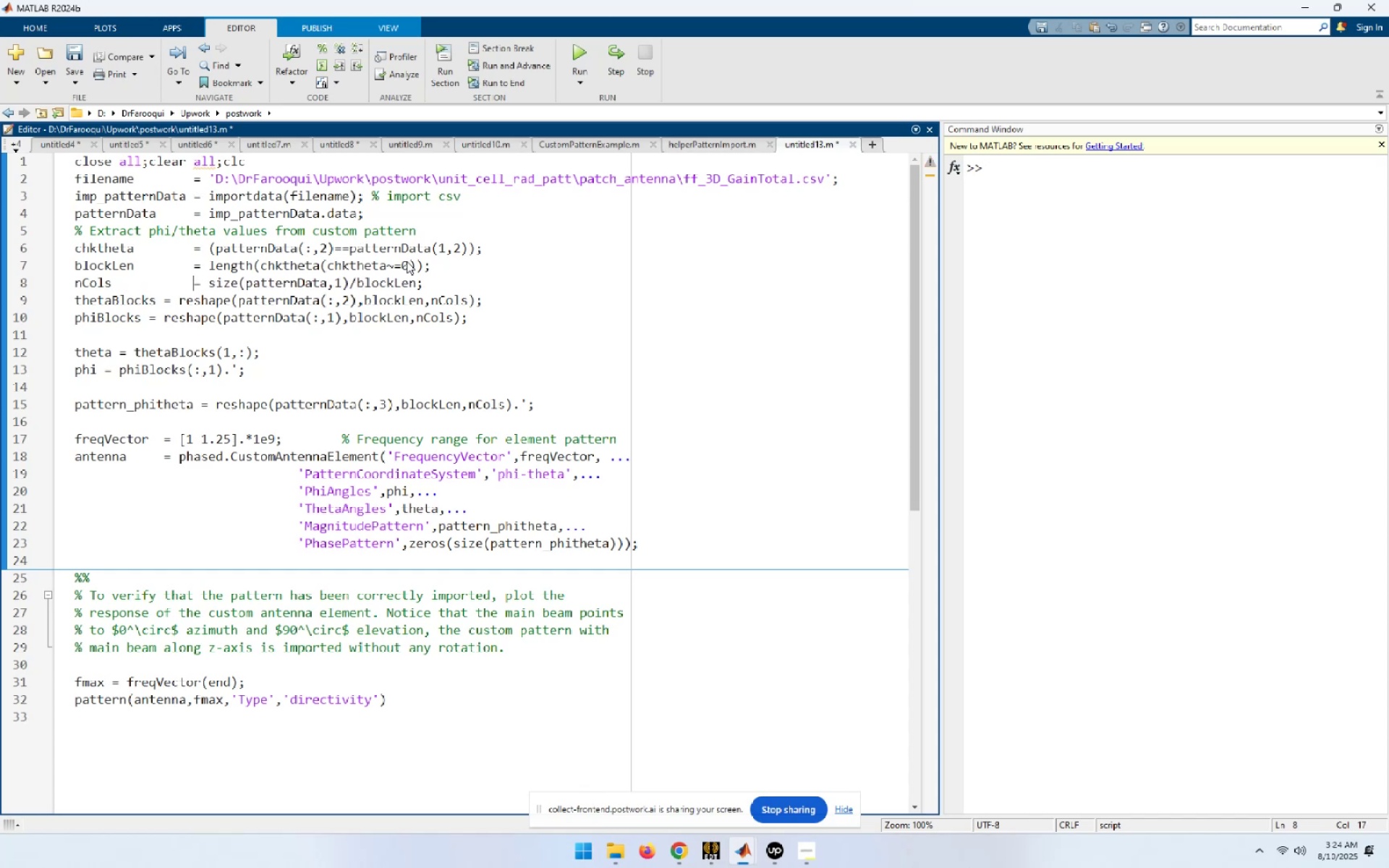 
key(ArrowLeft)
 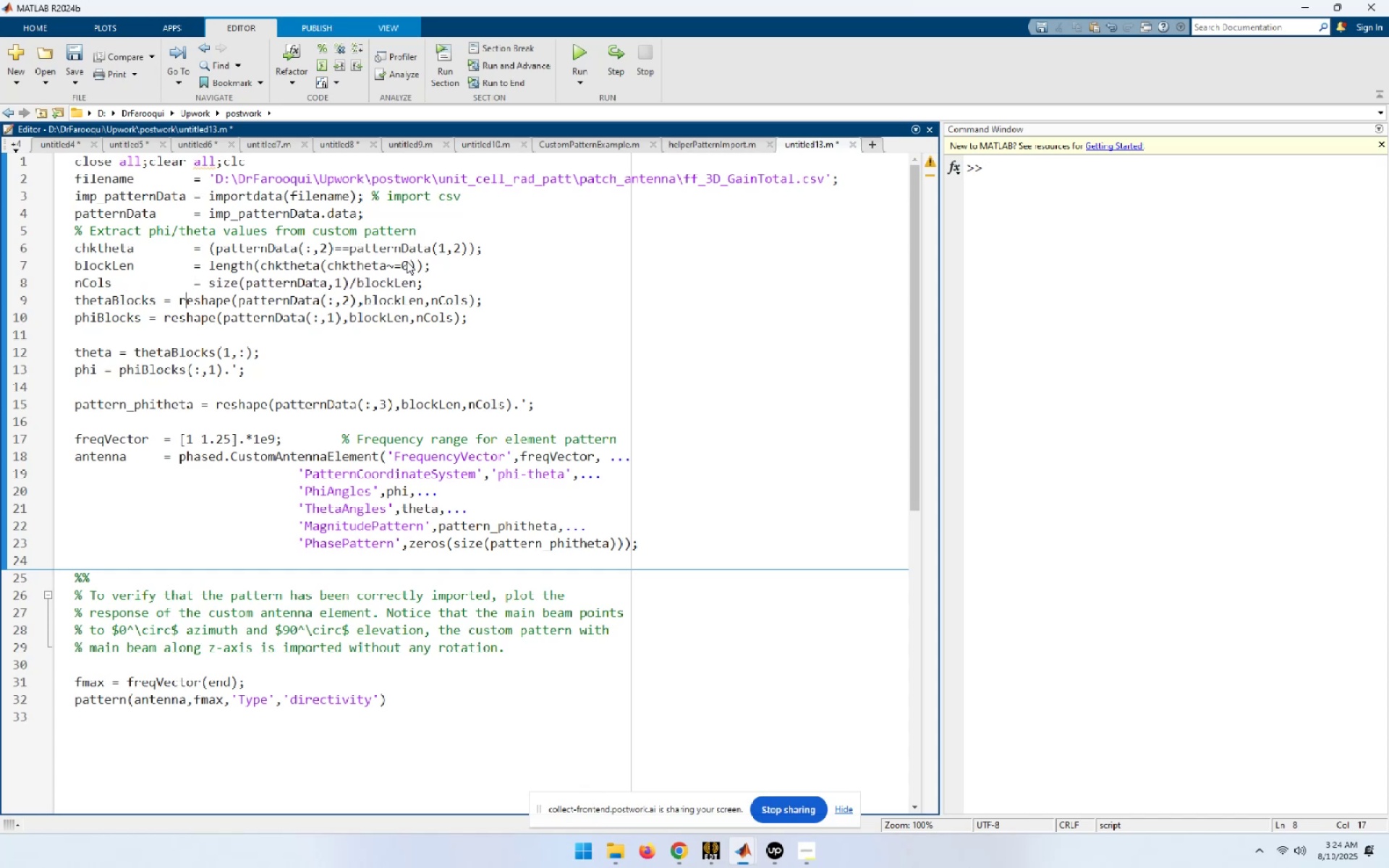 
key(ArrowLeft)
 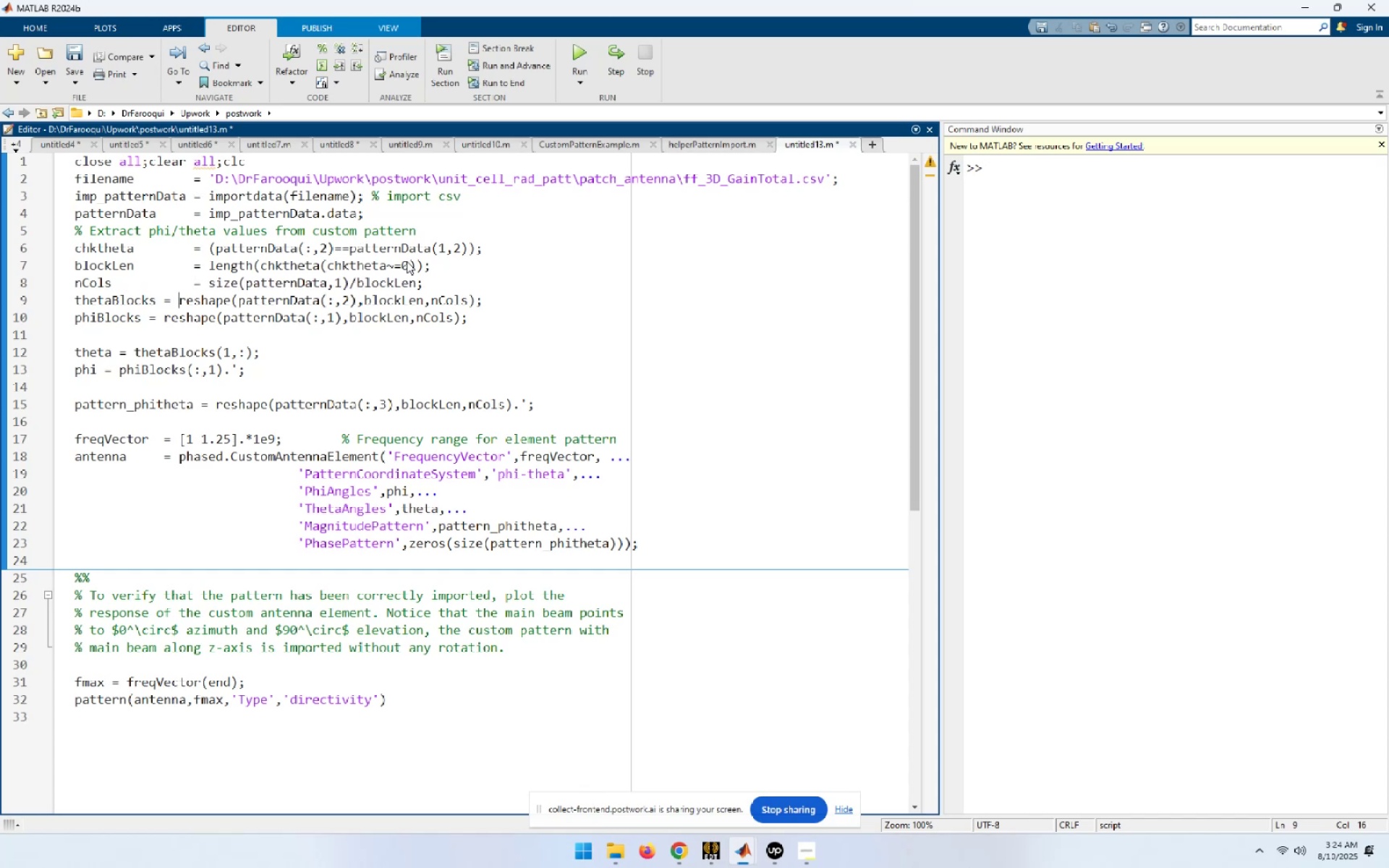 
key(ArrowLeft)
 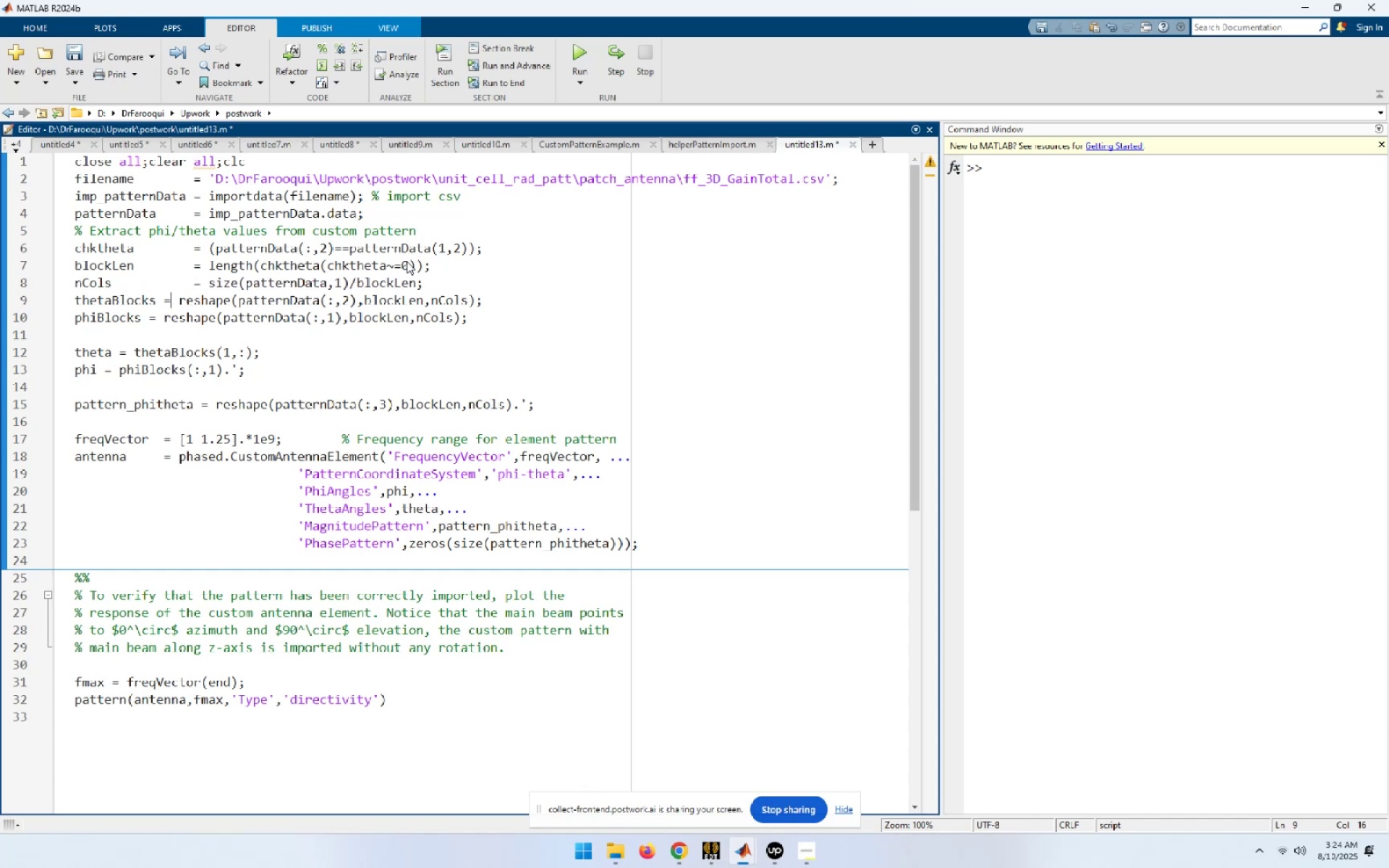 
key(ArrowLeft)
 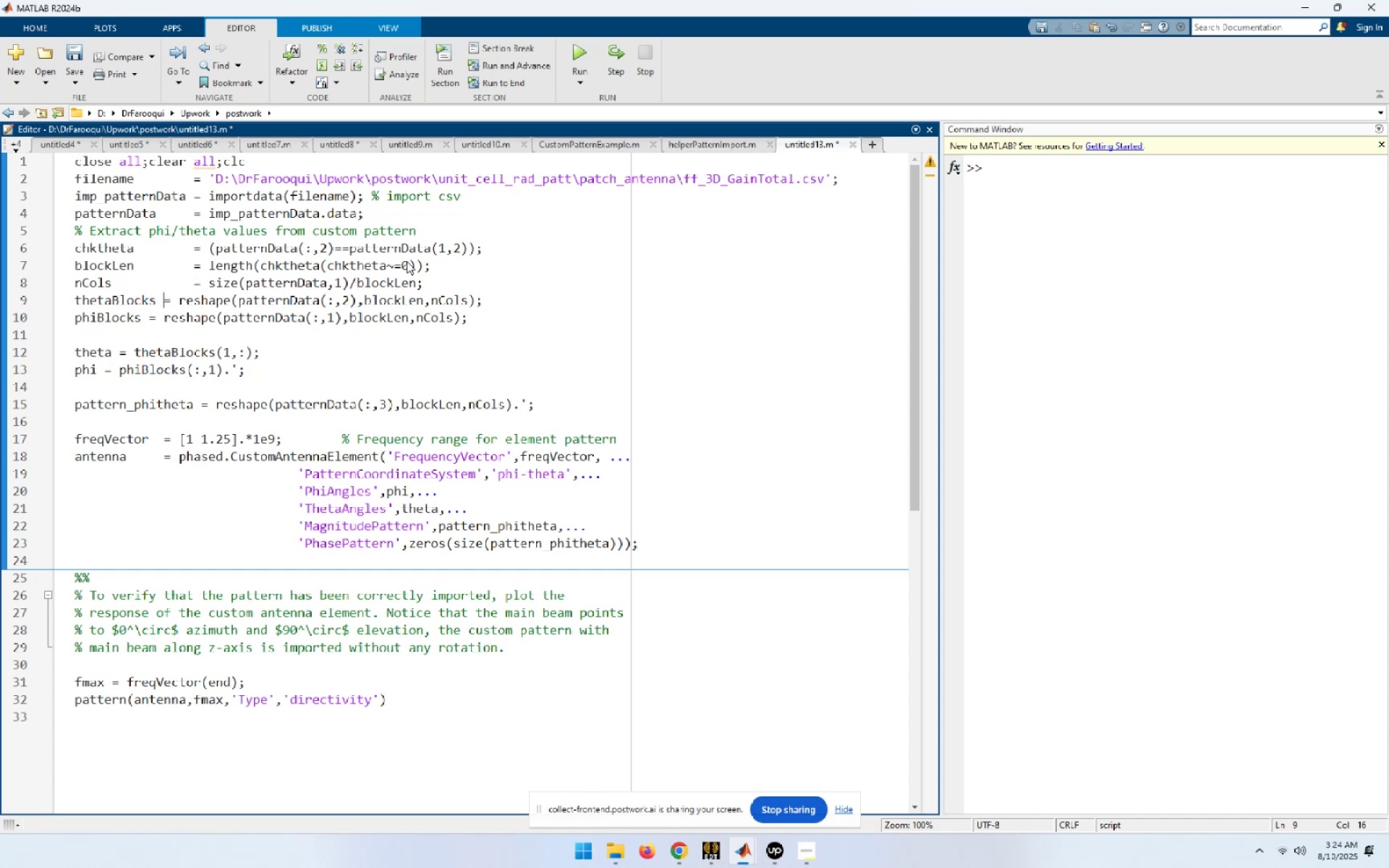 
key(Space)
 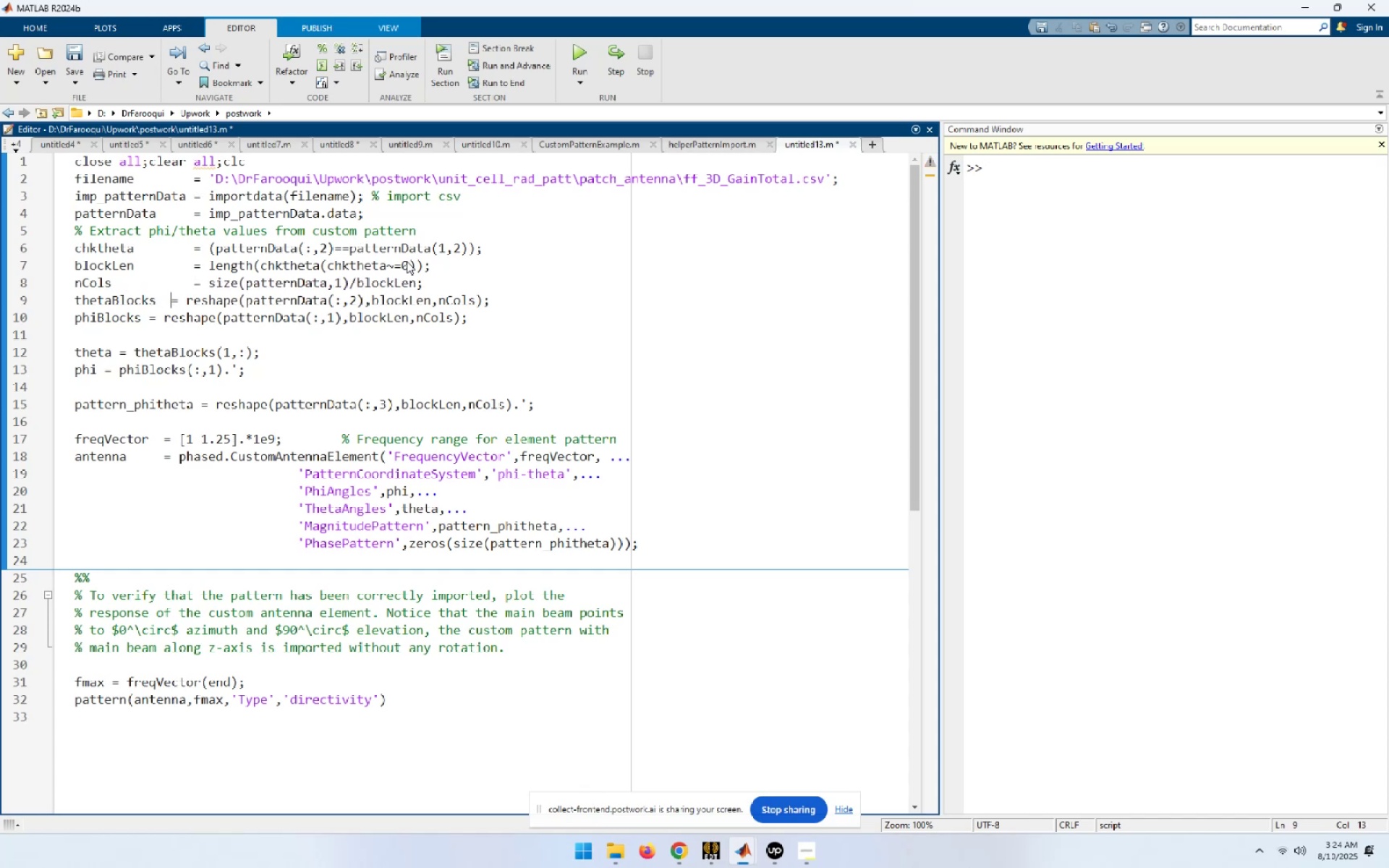 
key(Space)
 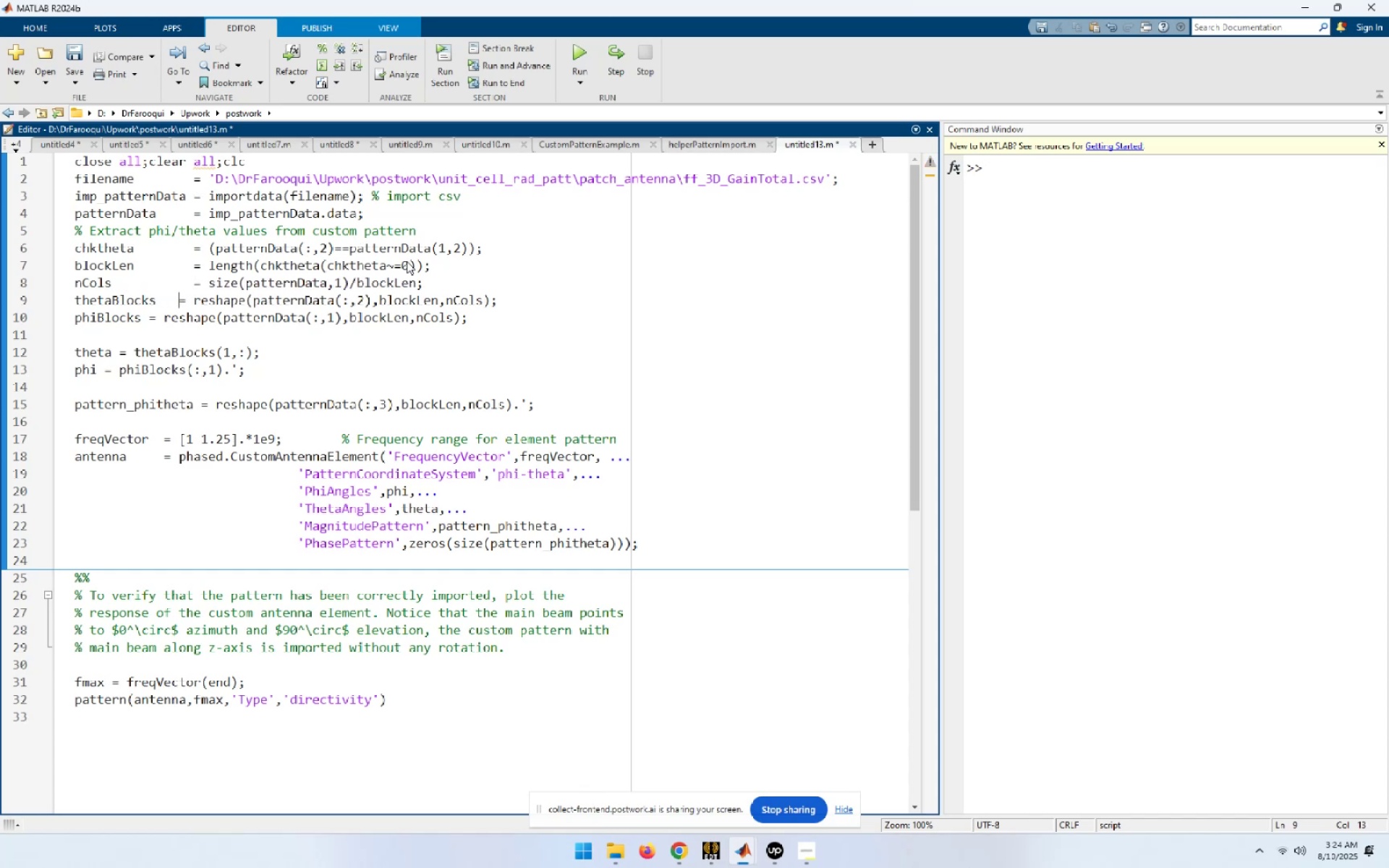 
key(Space)
 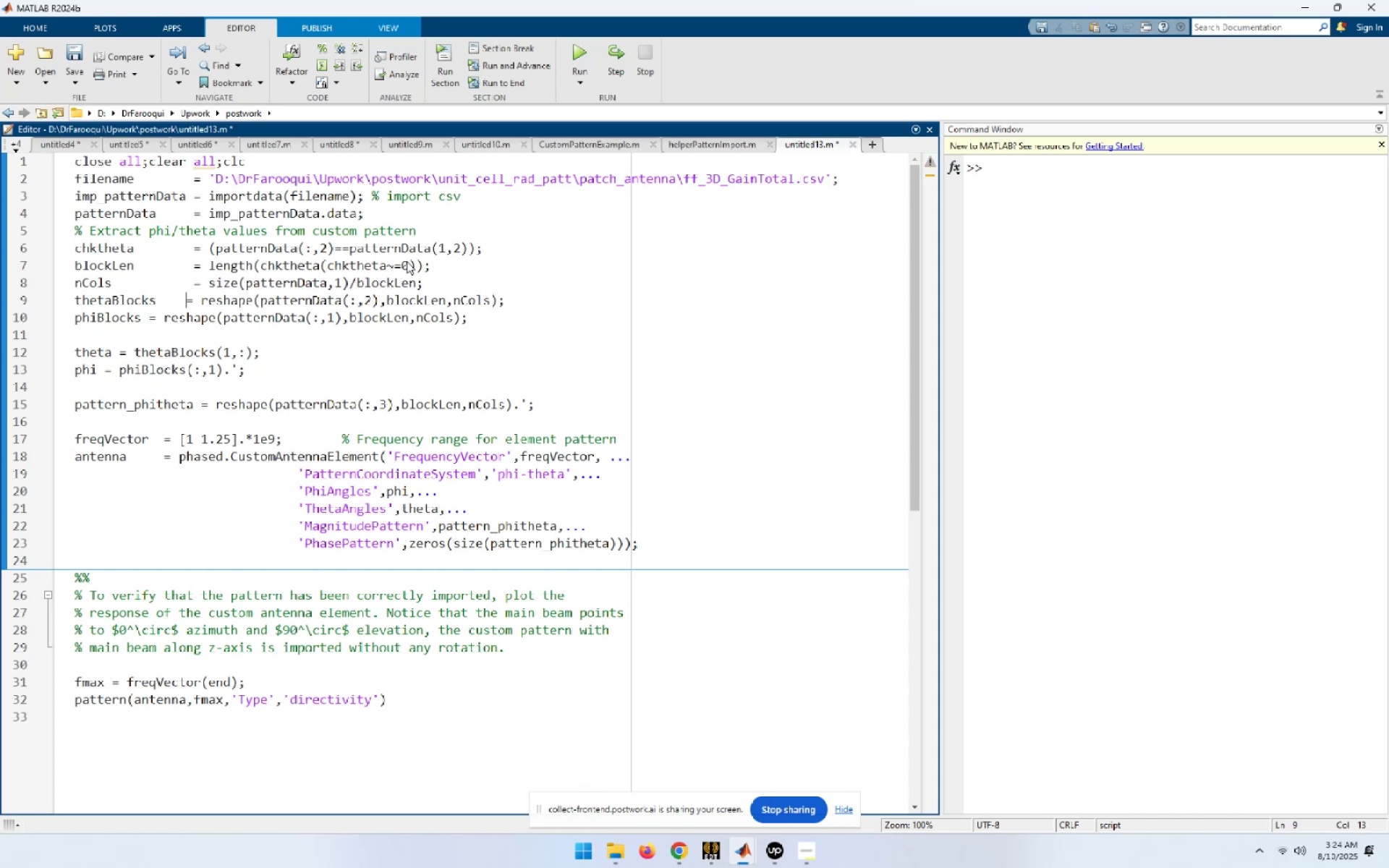 
key(Space)
 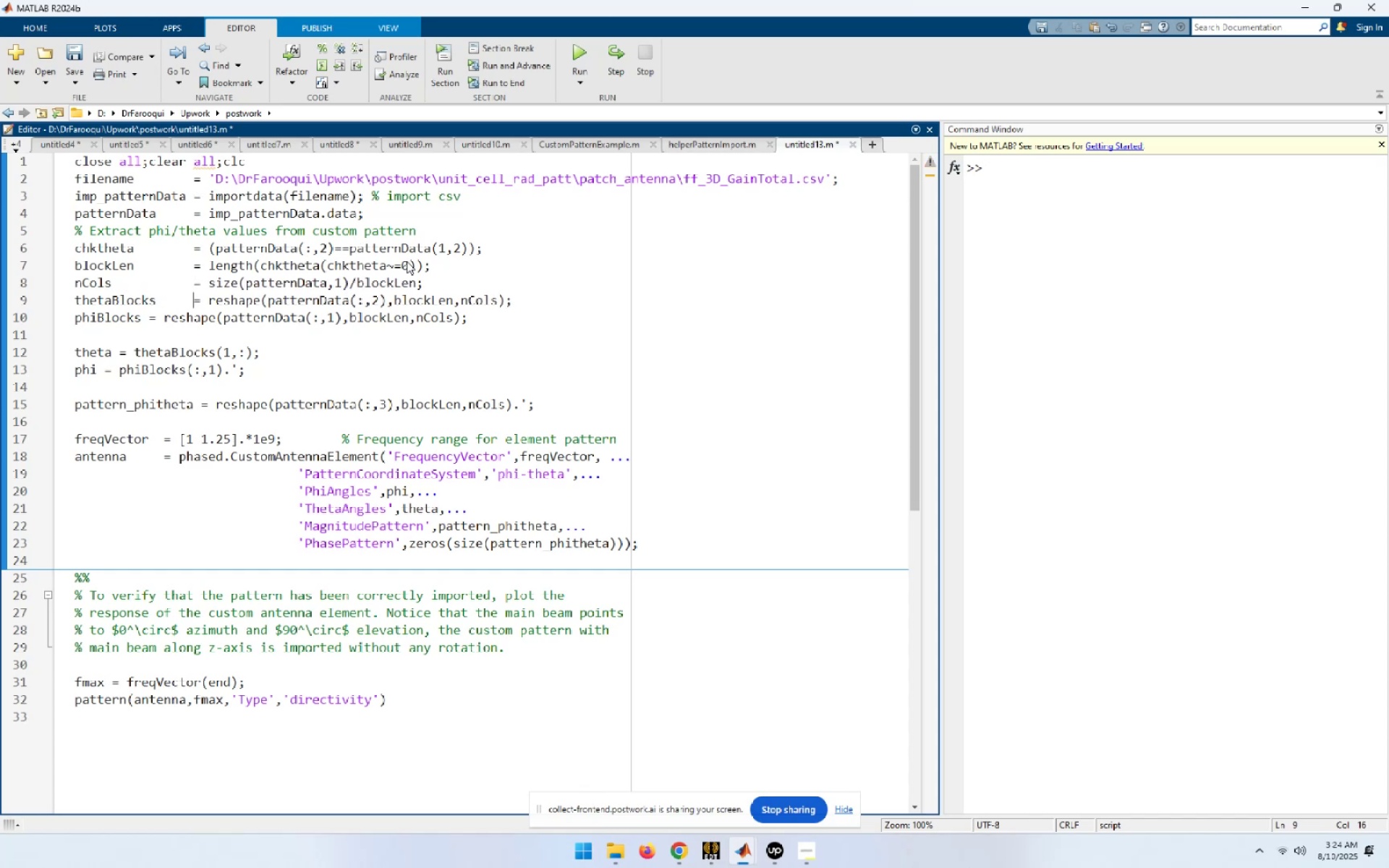 
key(ArrowDown)
 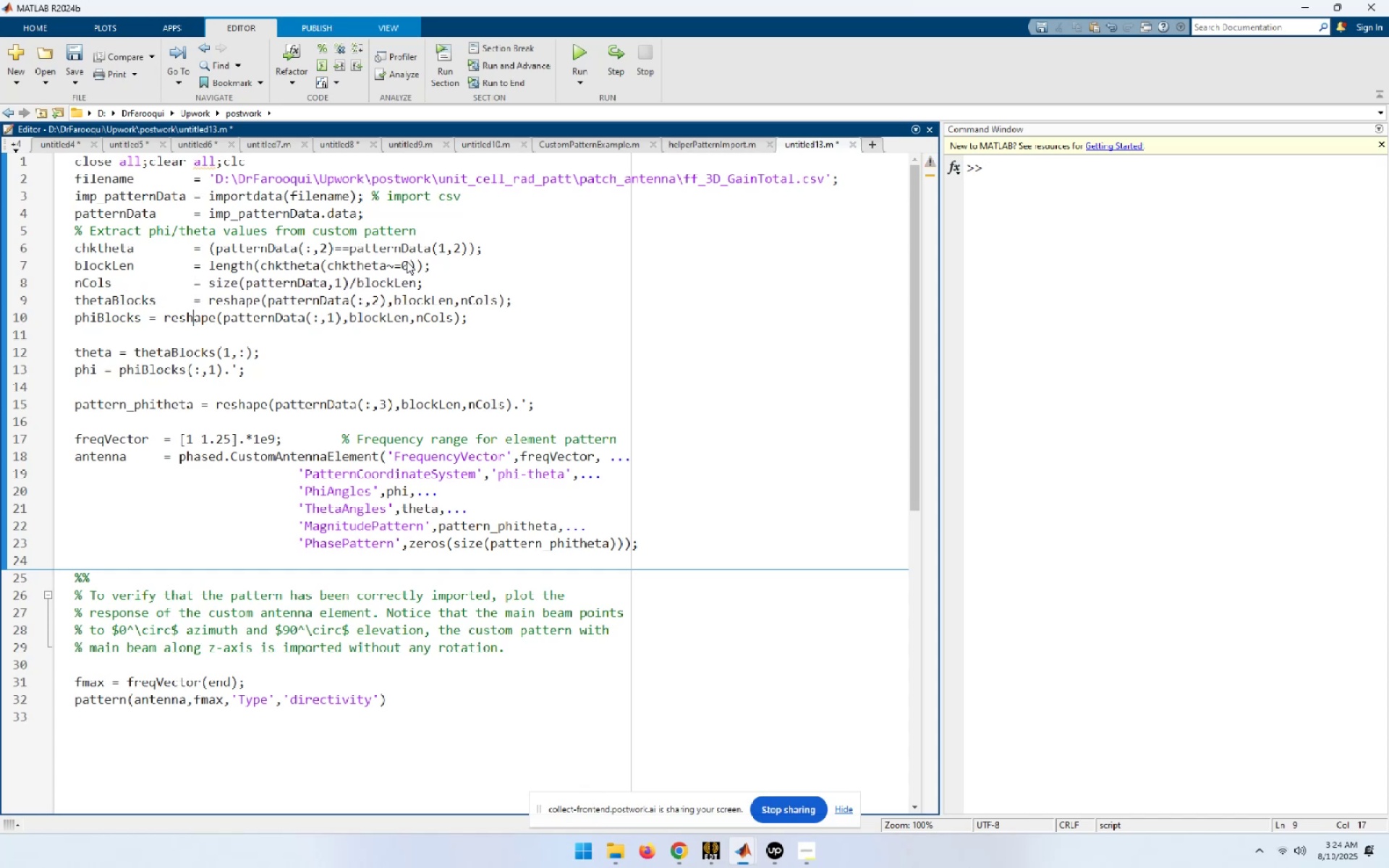 
key(ArrowLeft)
 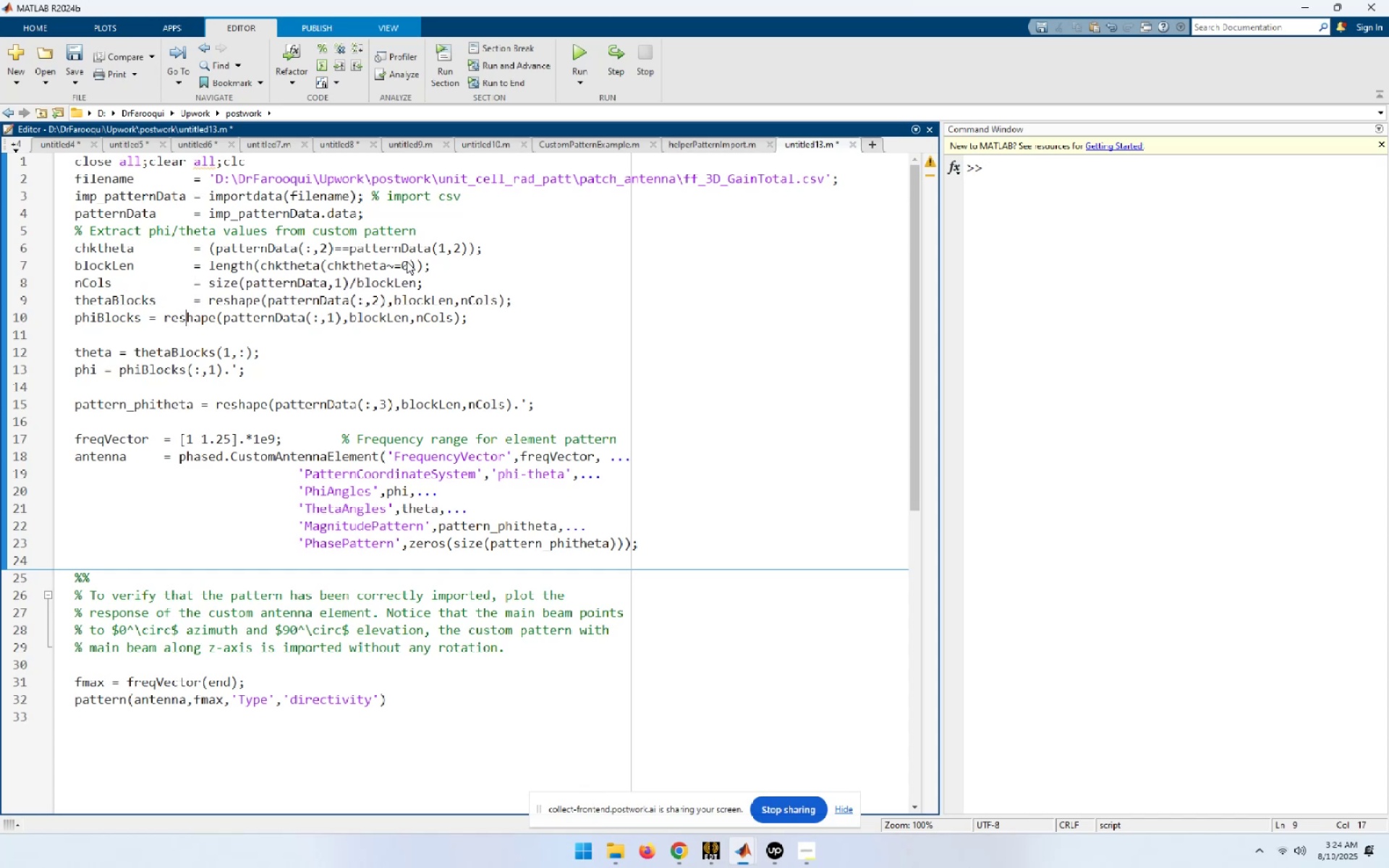 
key(ArrowLeft)
 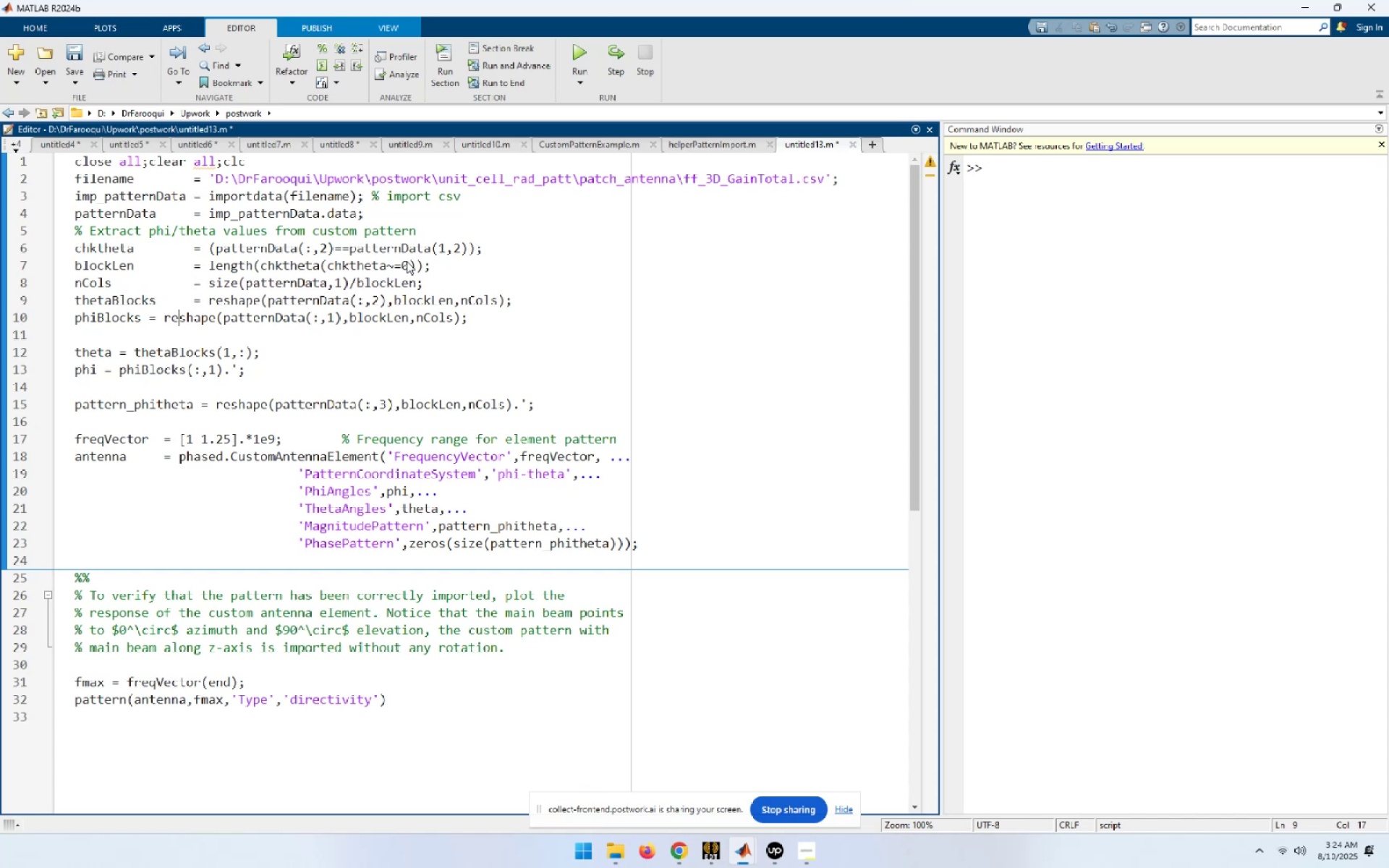 
key(ArrowLeft)
 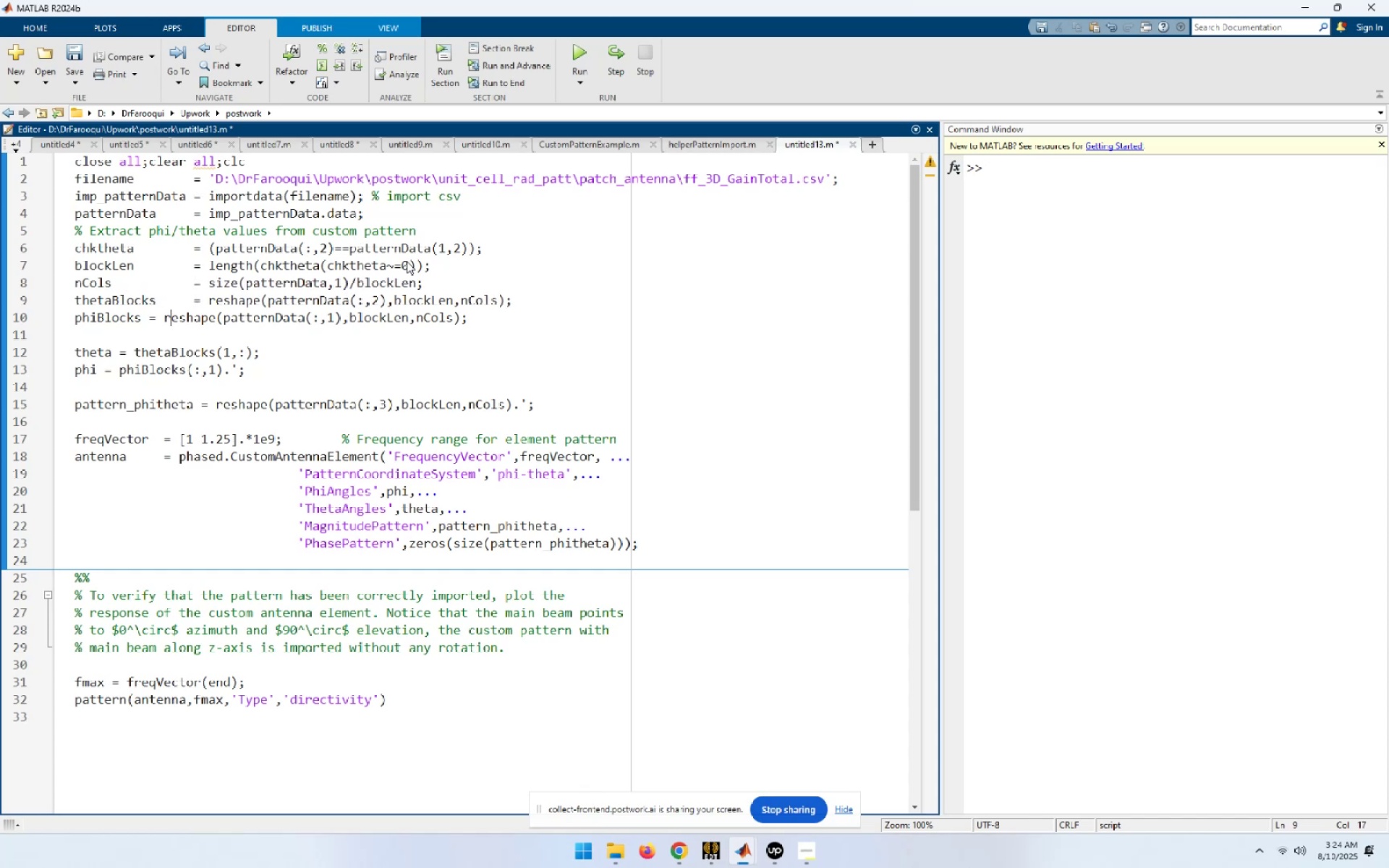 
key(ArrowLeft)
 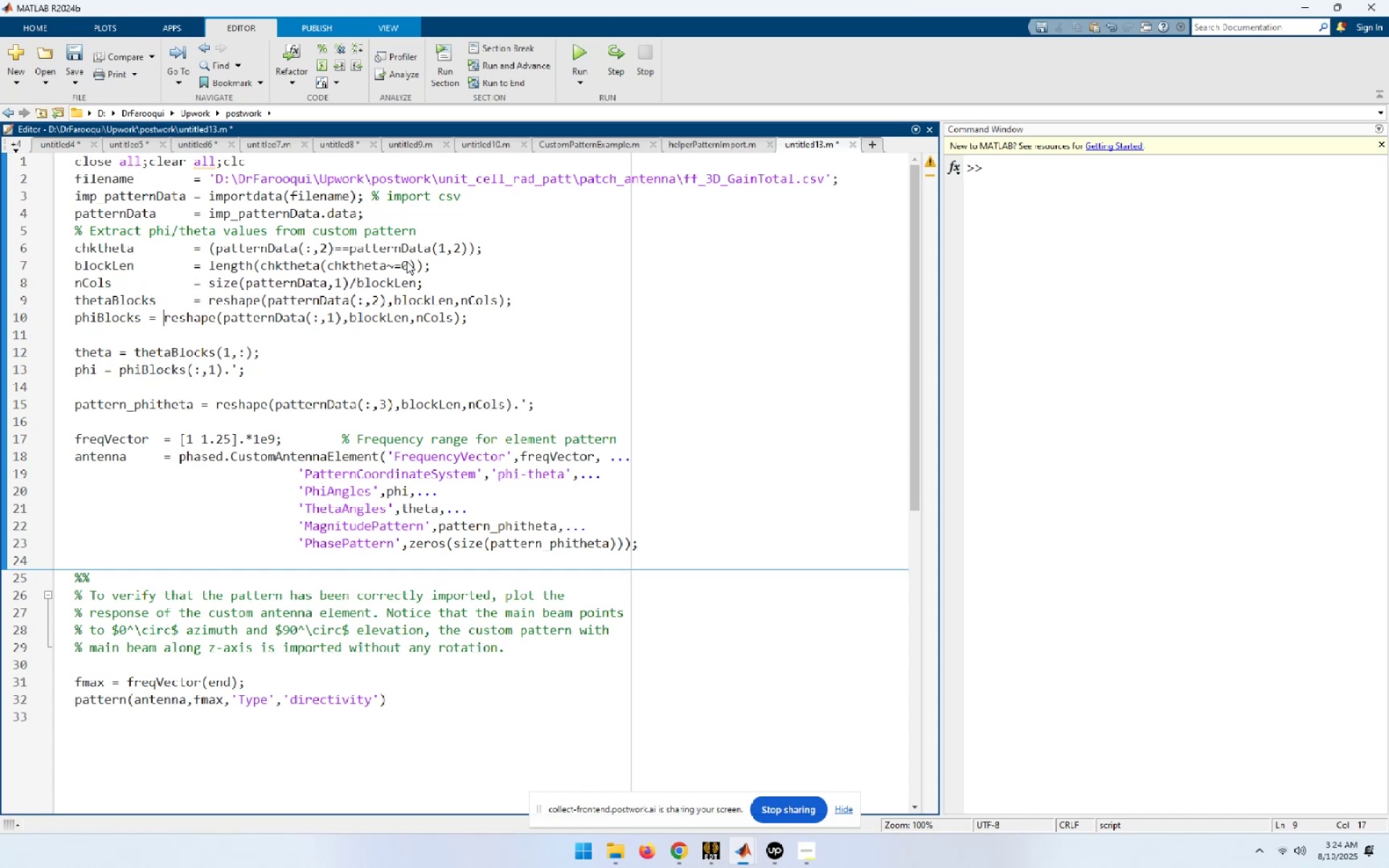 
key(ArrowLeft)
 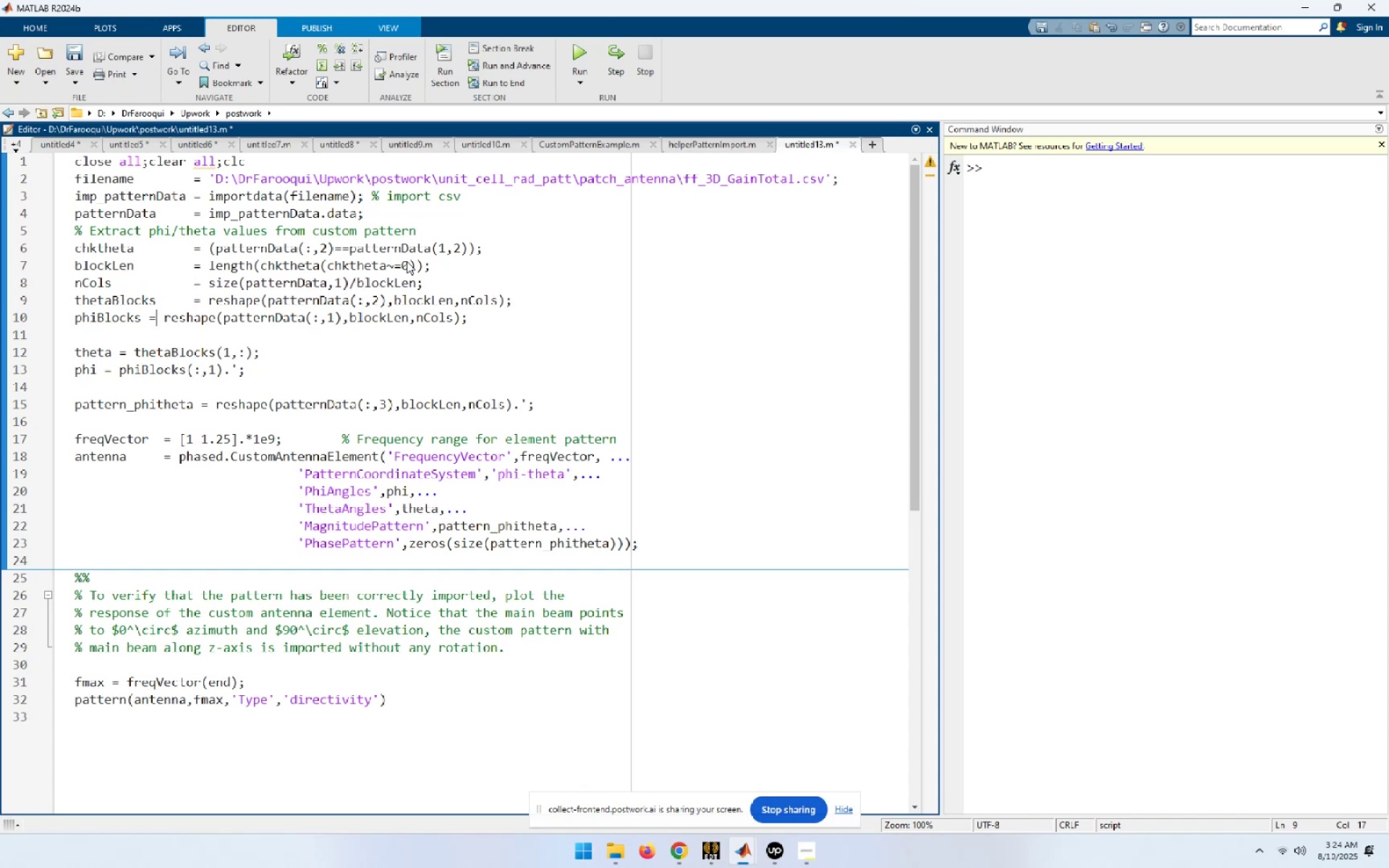 
key(ArrowLeft)
 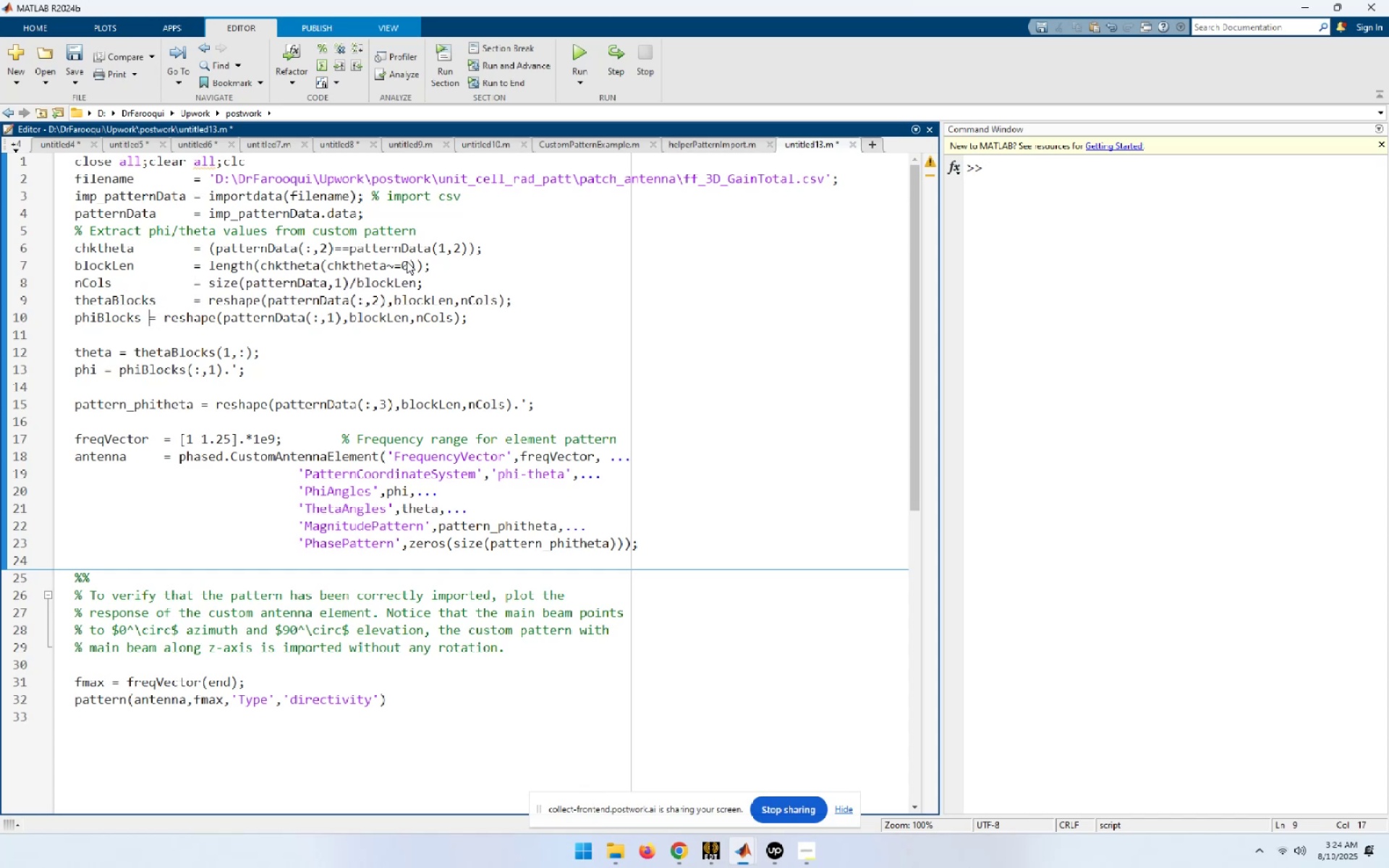 
key(Space)
 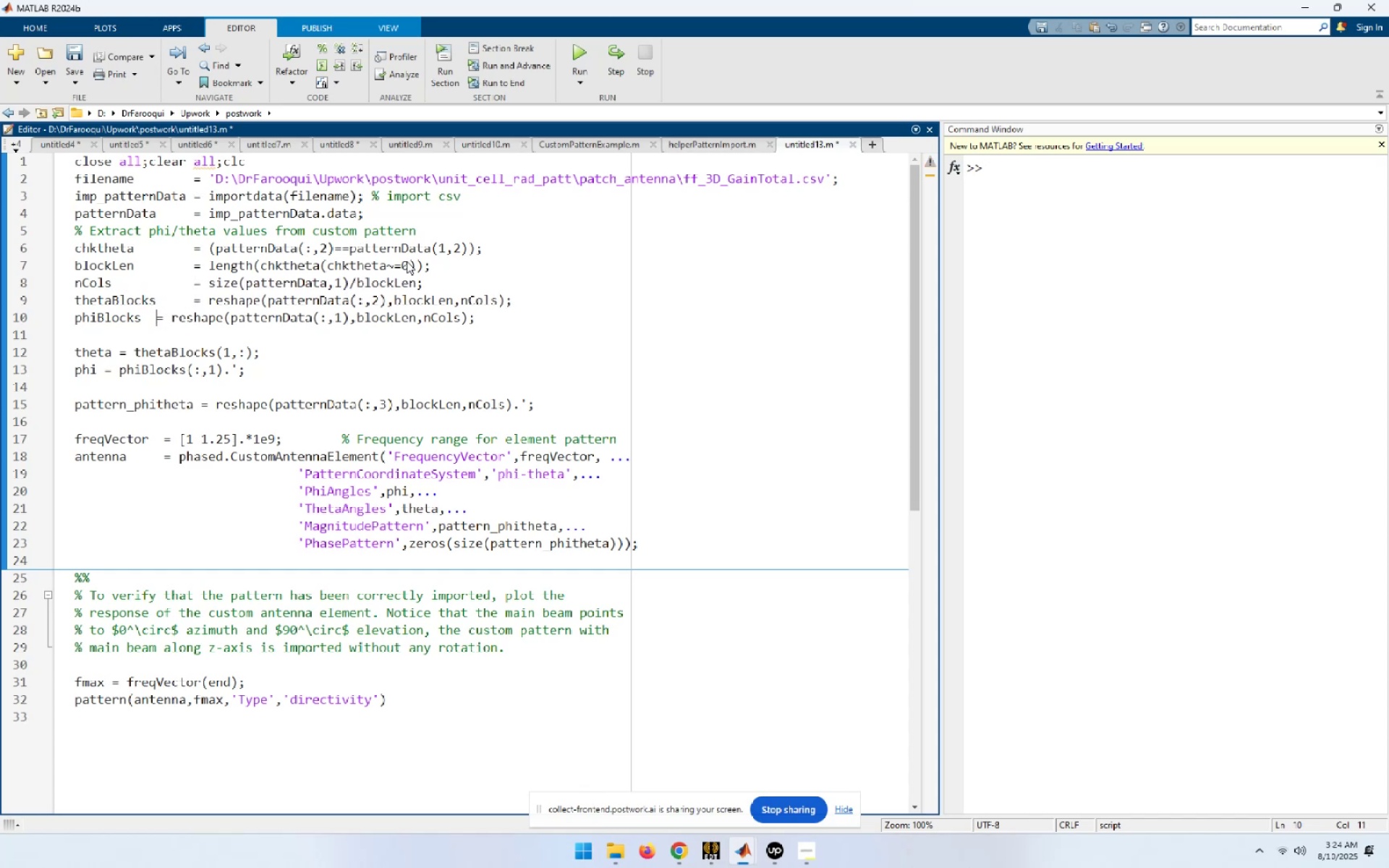 
key(Space)
 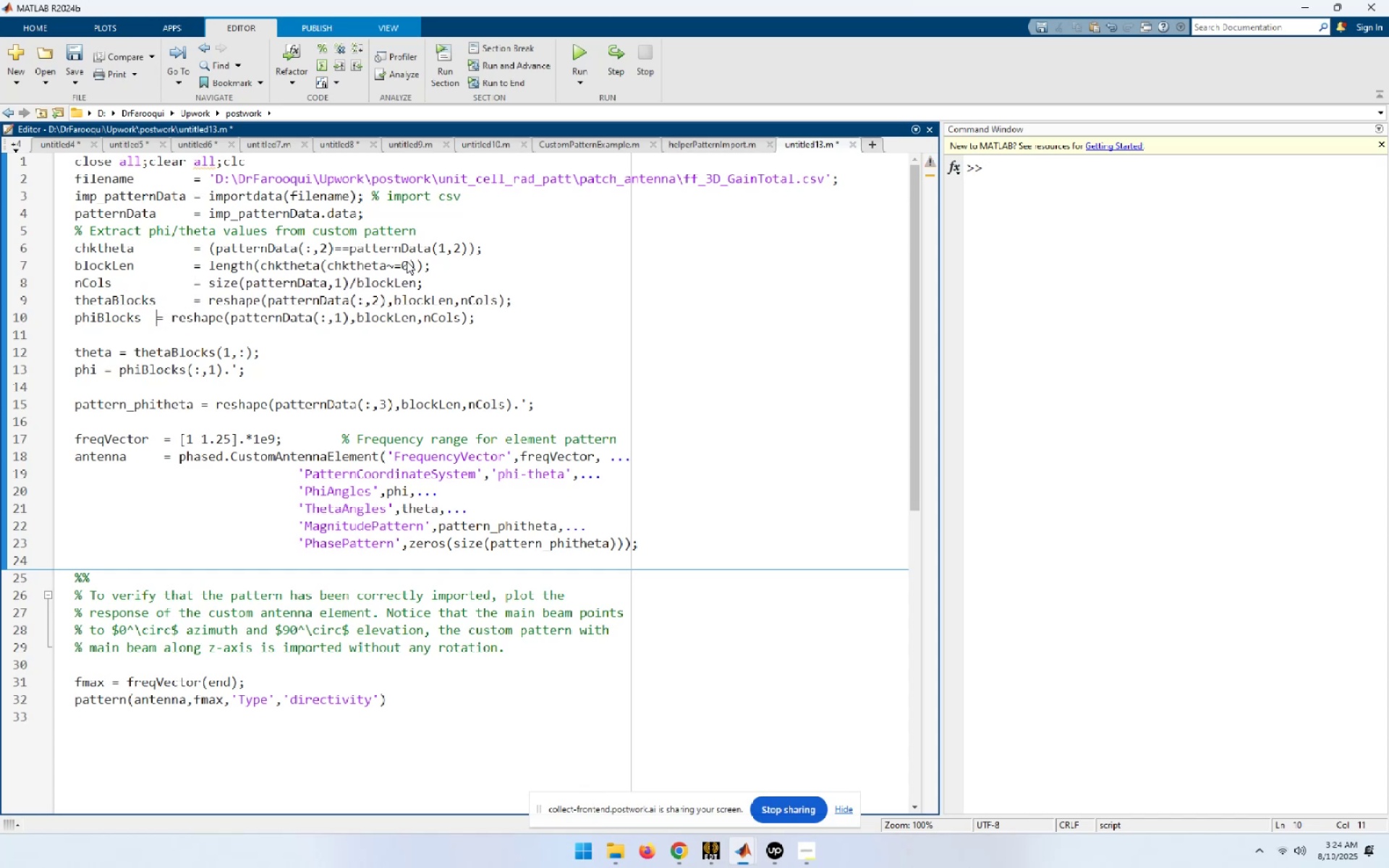 
key(Space)
 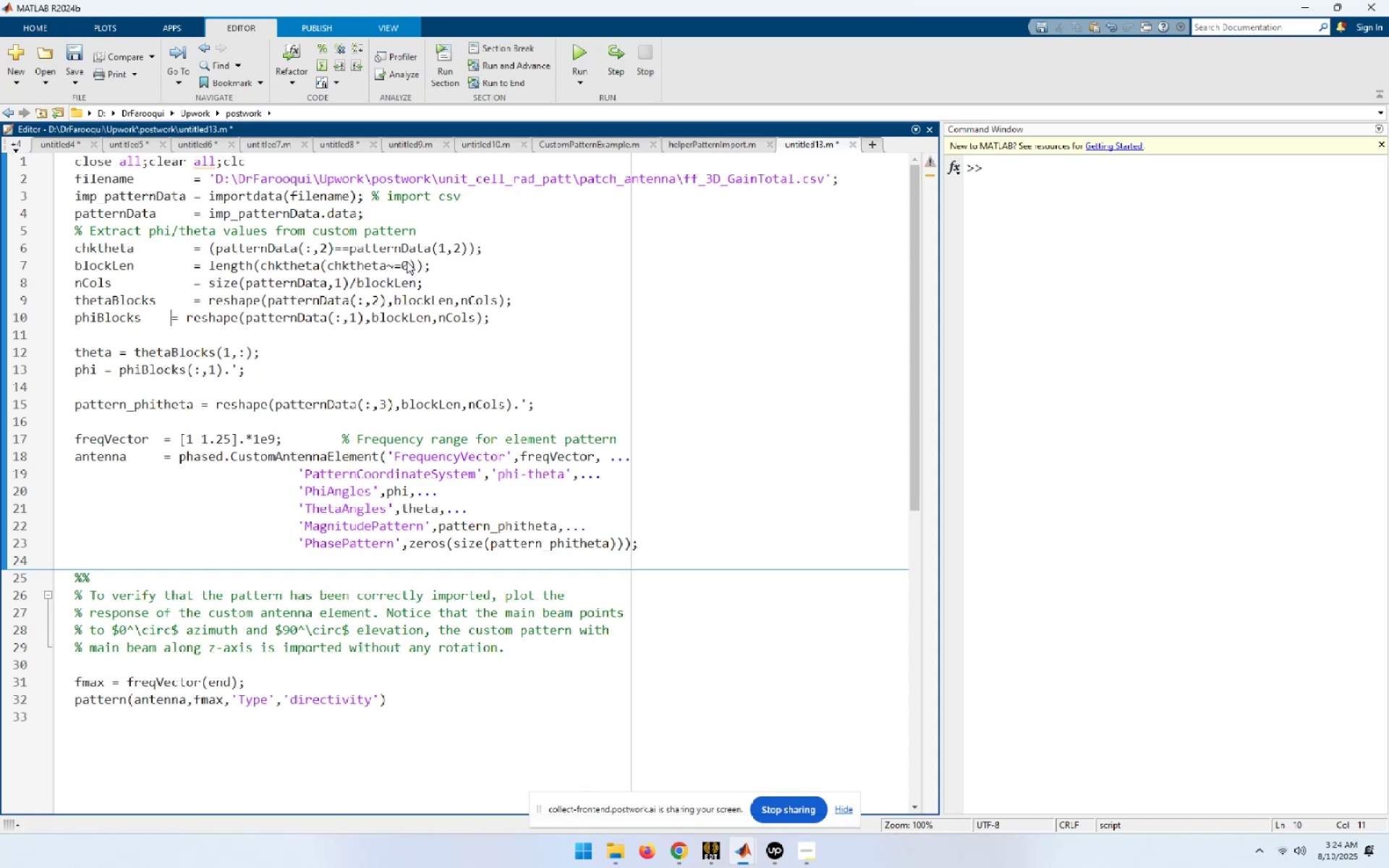 
key(Space)
 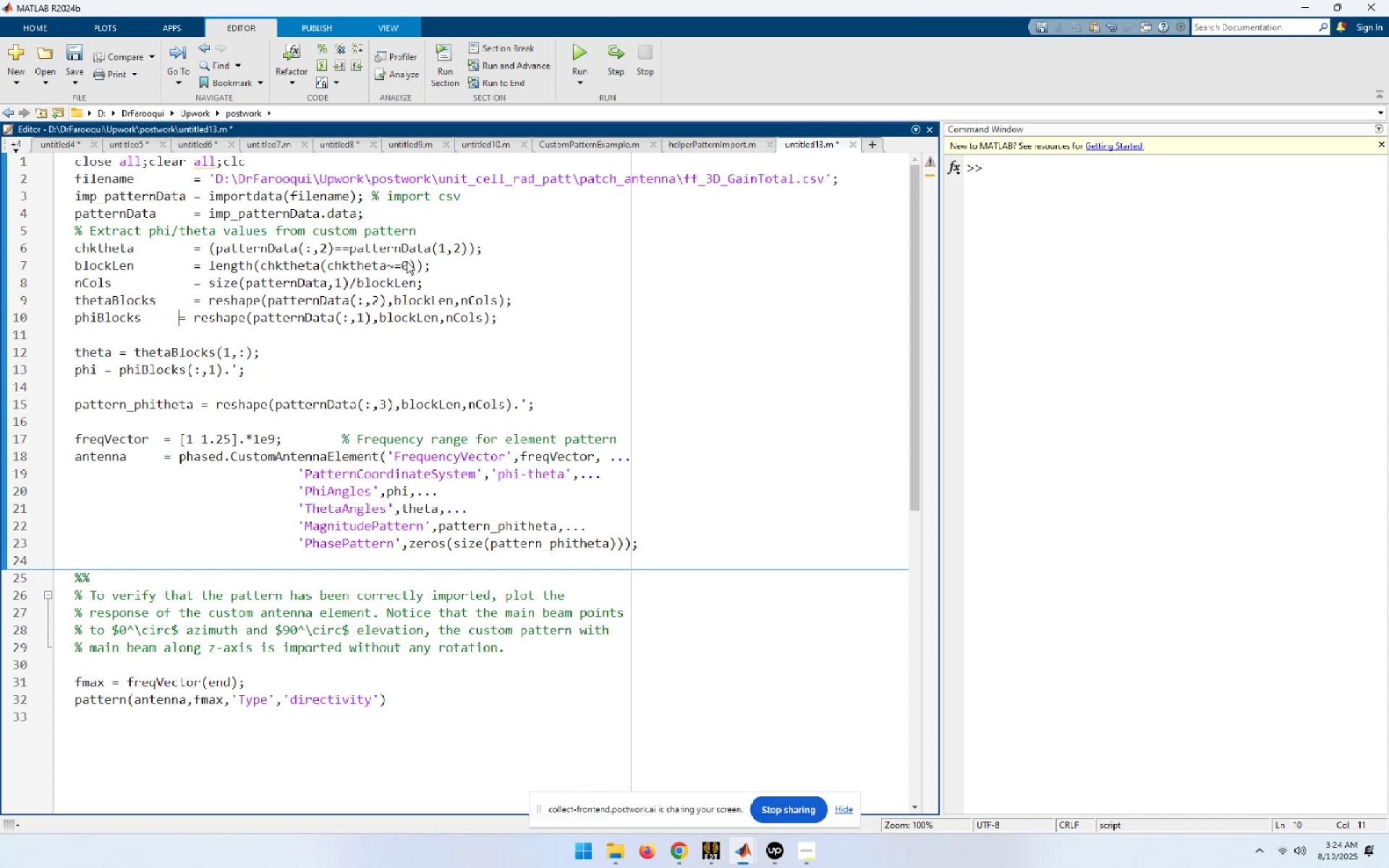 
key(Space)
 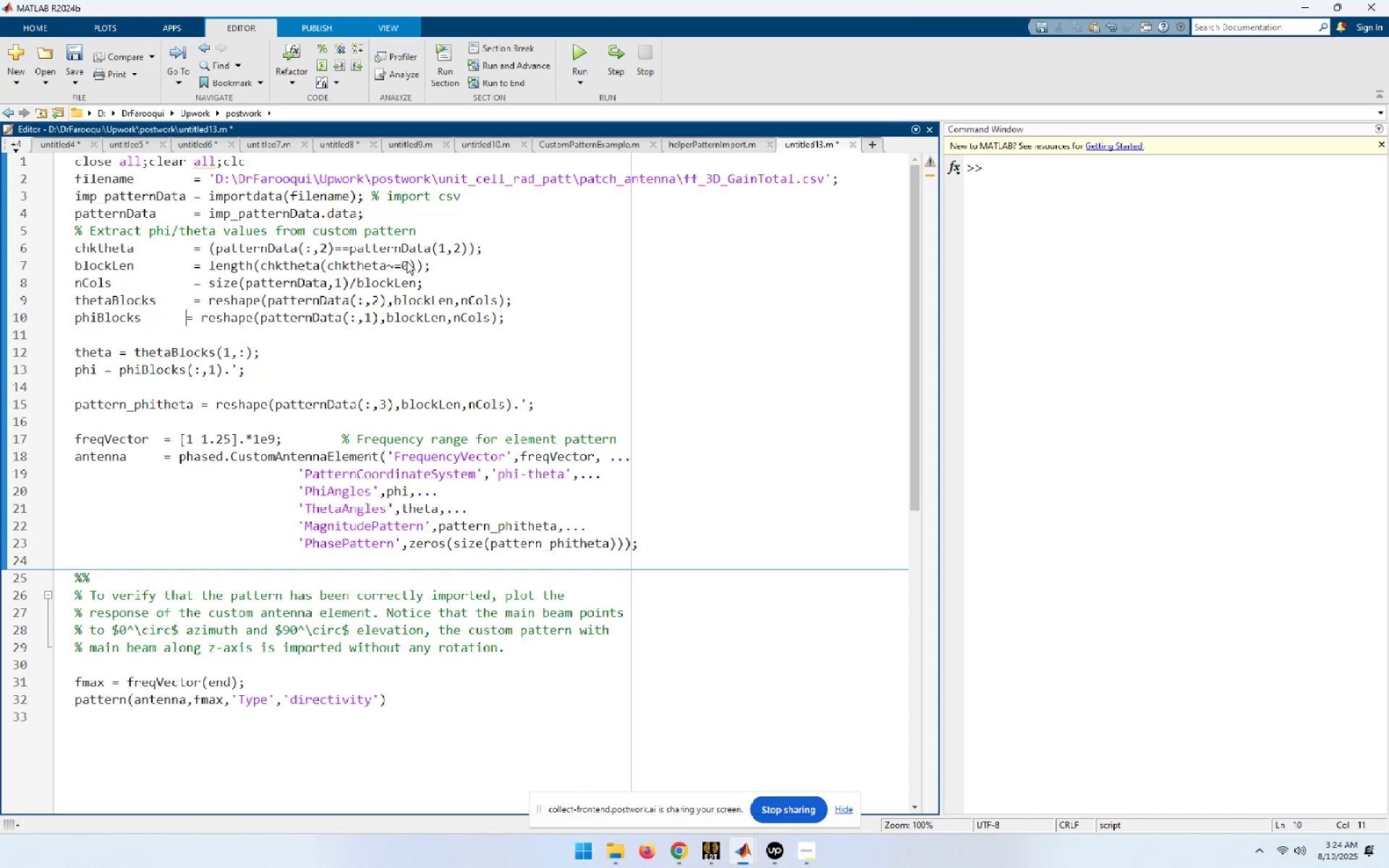 
key(Space)
 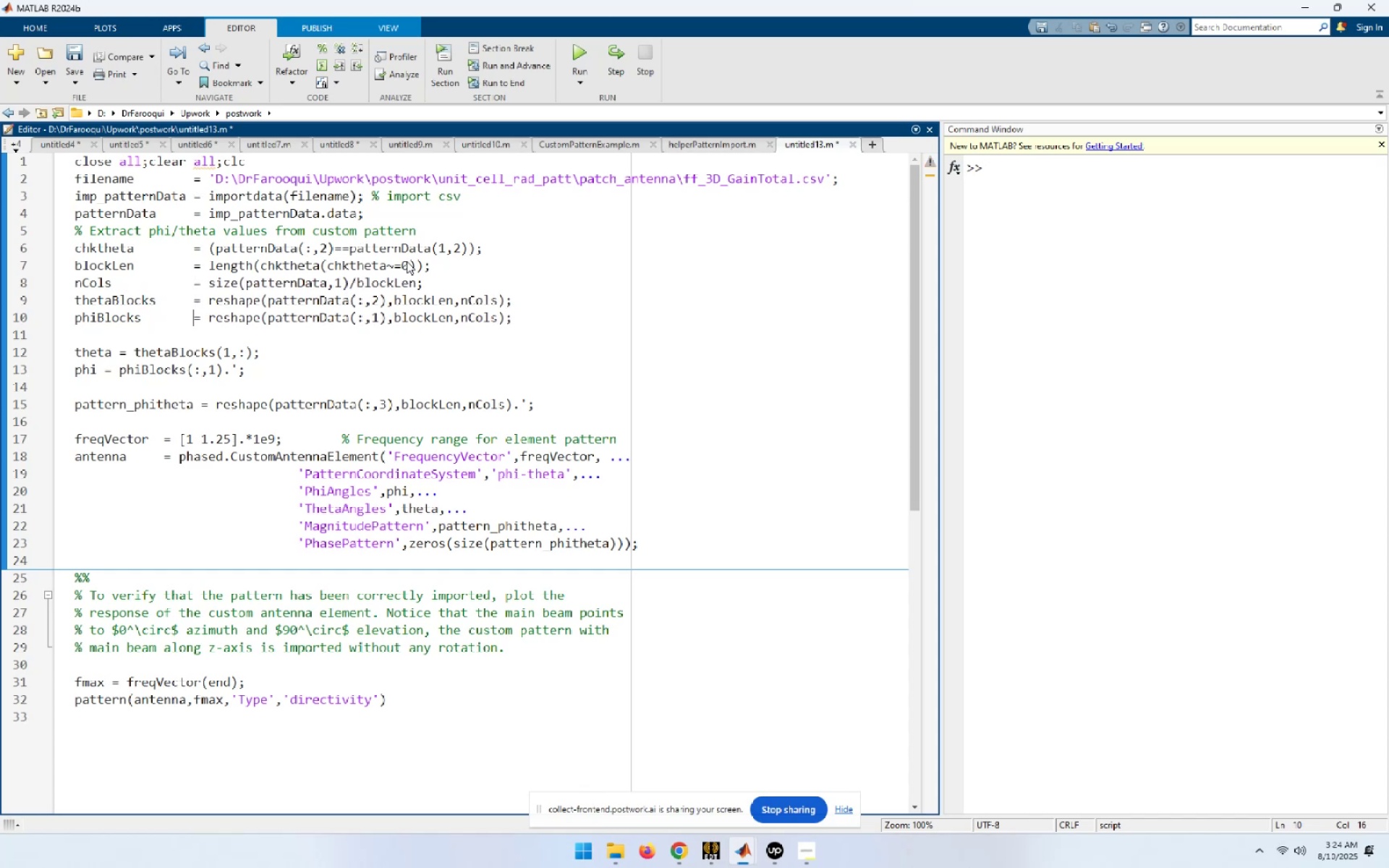 
key(ArrowDown)
 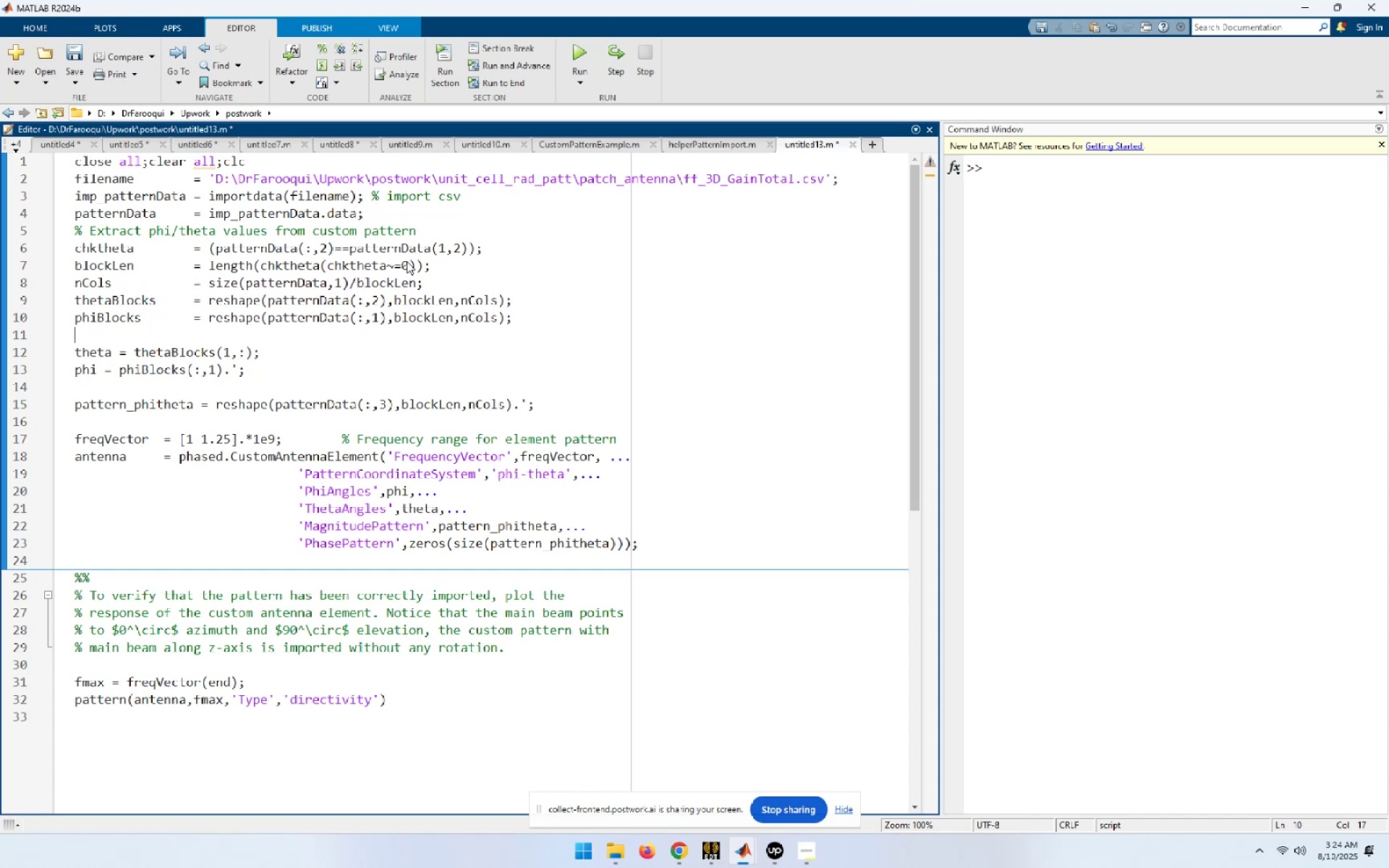 
key(ArrowLeft)
 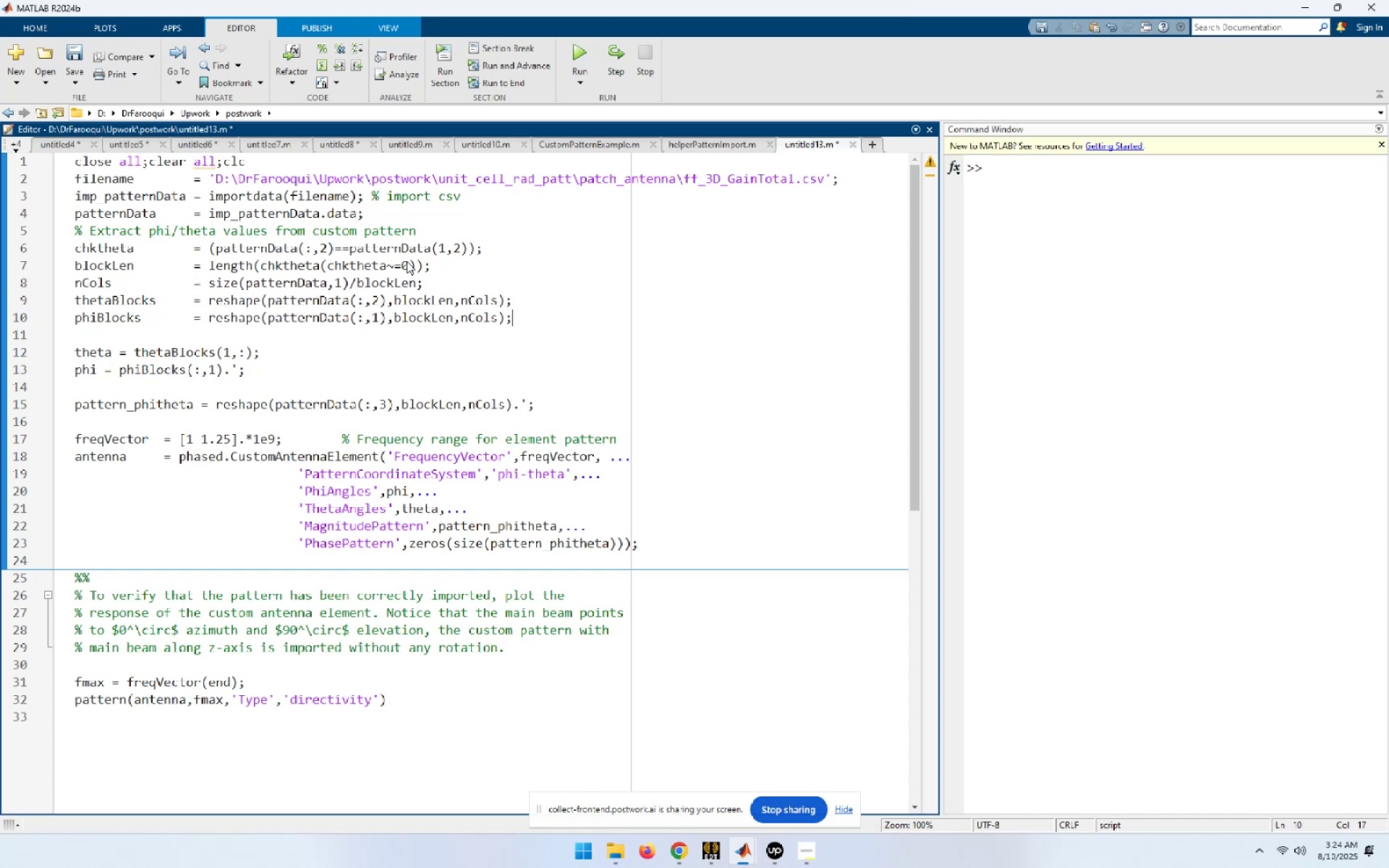 
key(ArrowLeft)
 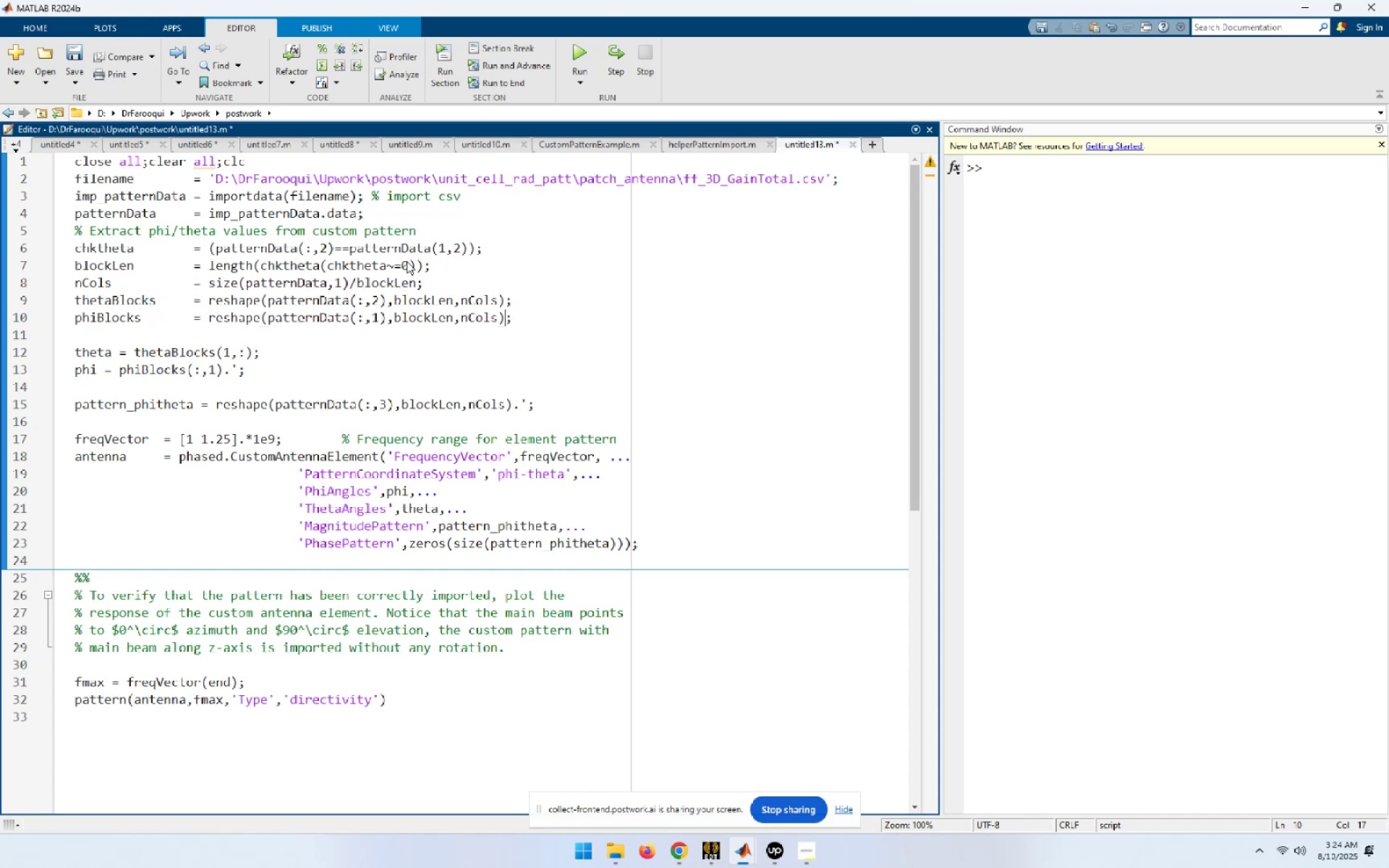 
key(ArrowDown)
 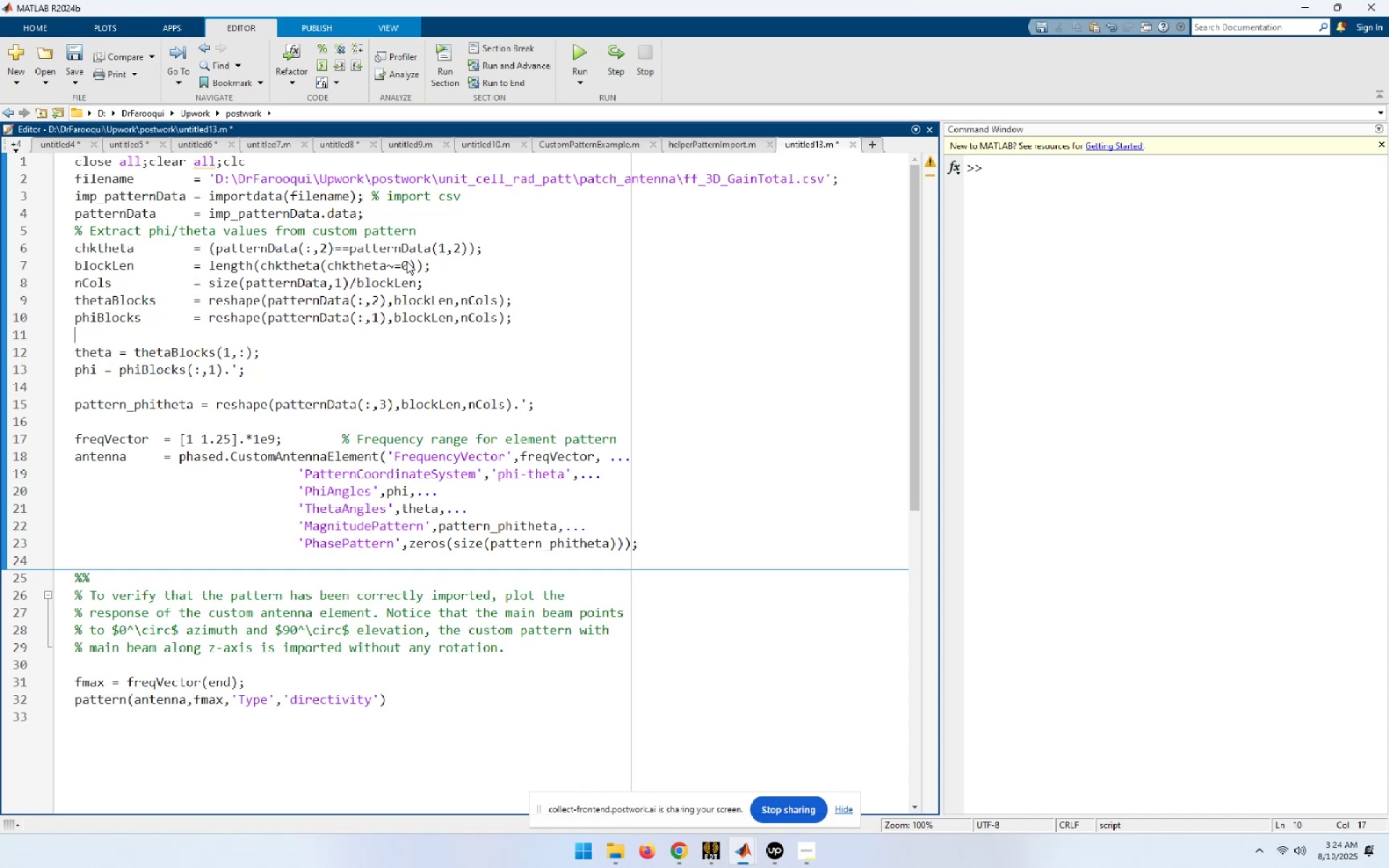 
key(ArrowDown)
 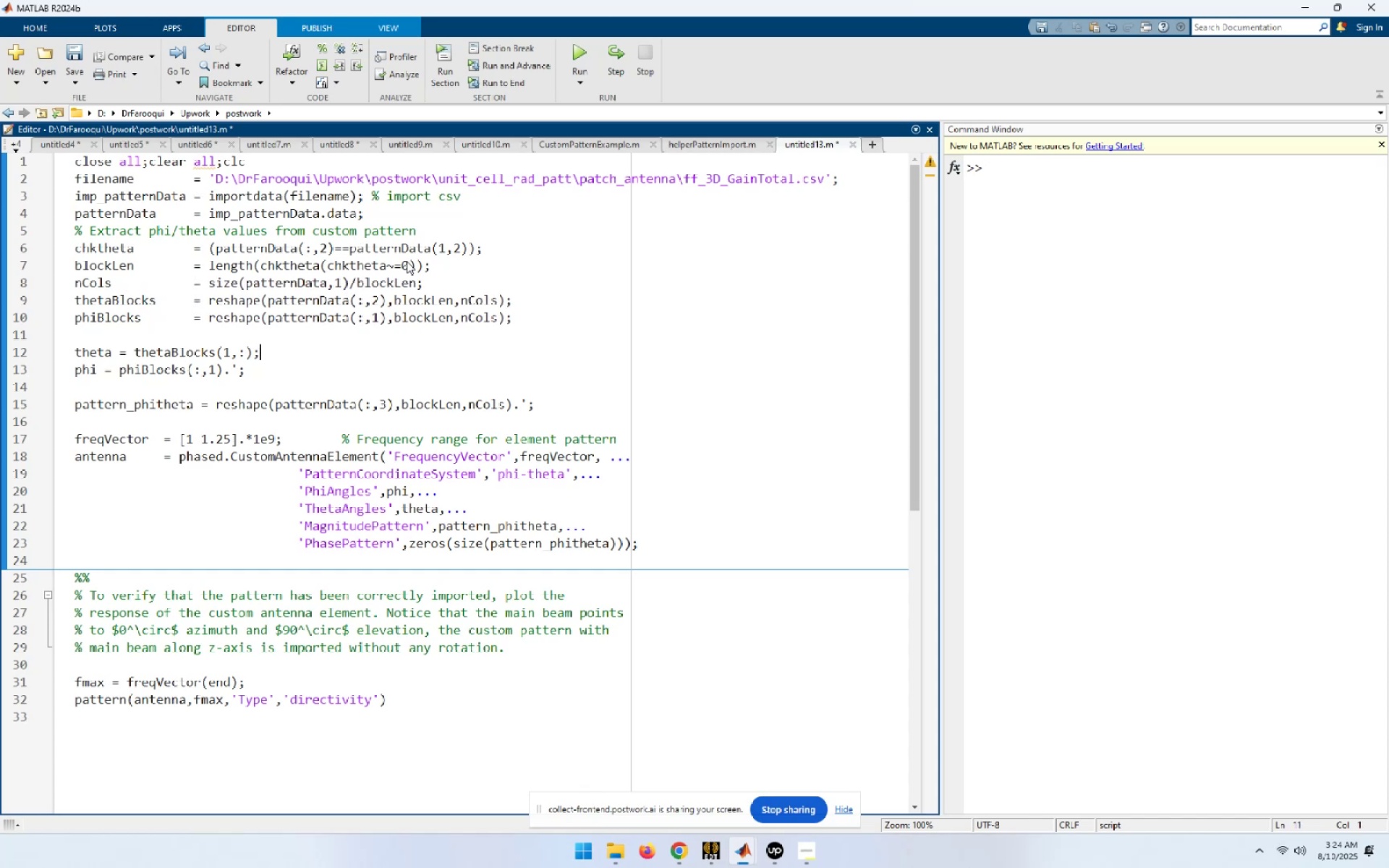 
hold_key(key=ArrowLeft, duration=1.04)
 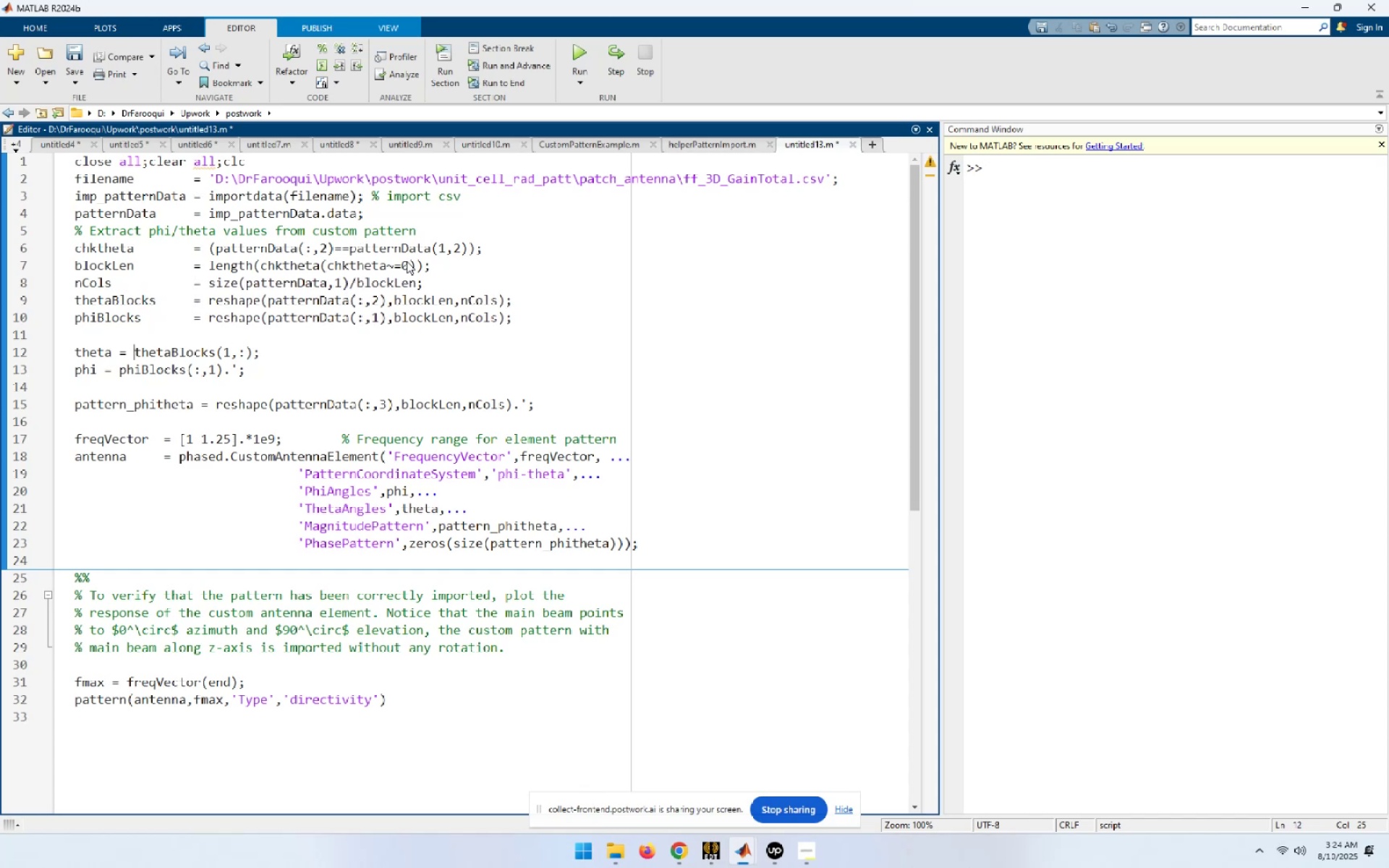 
key(ArrowLeft)
 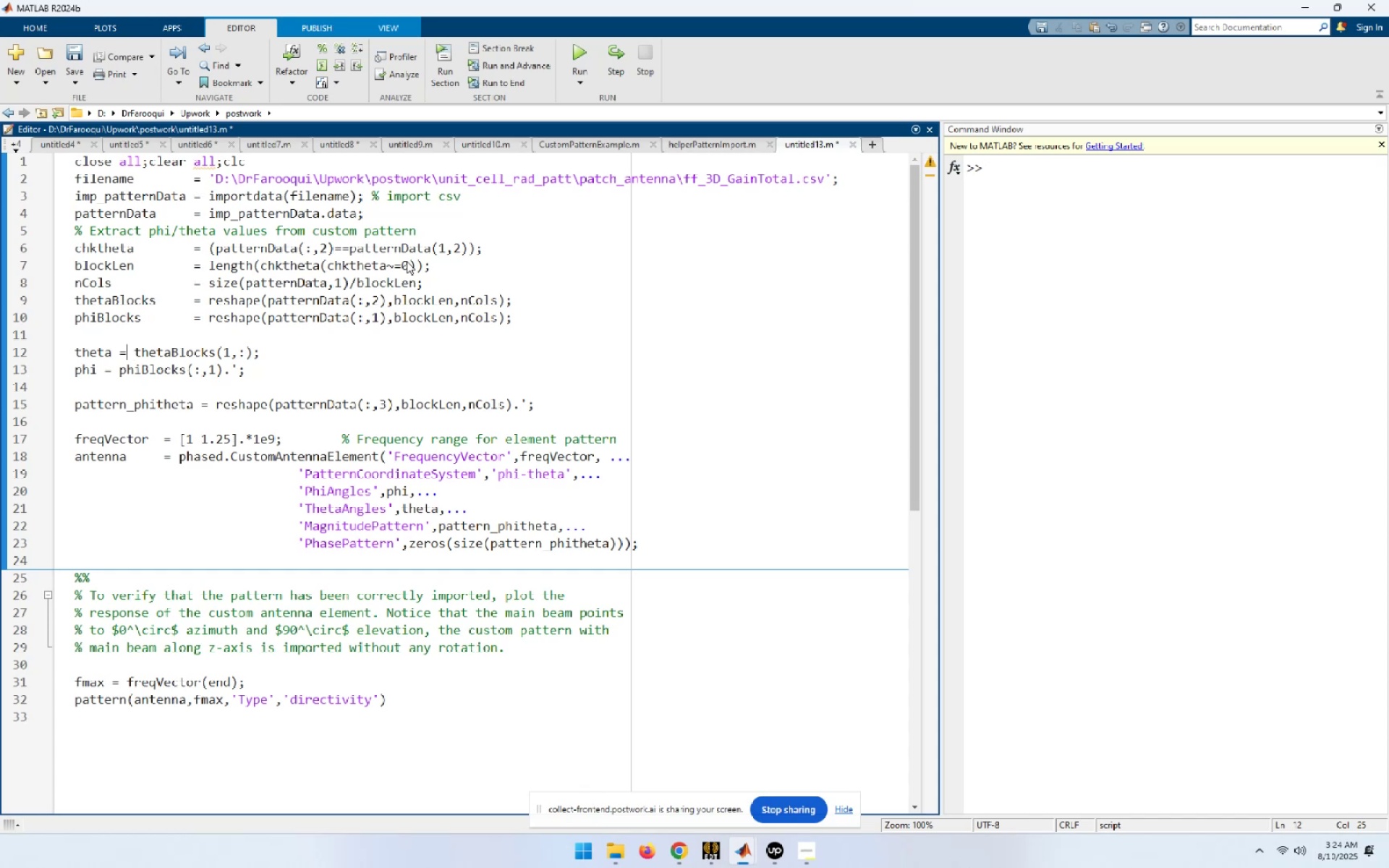 
key(ArrowLeft)
 